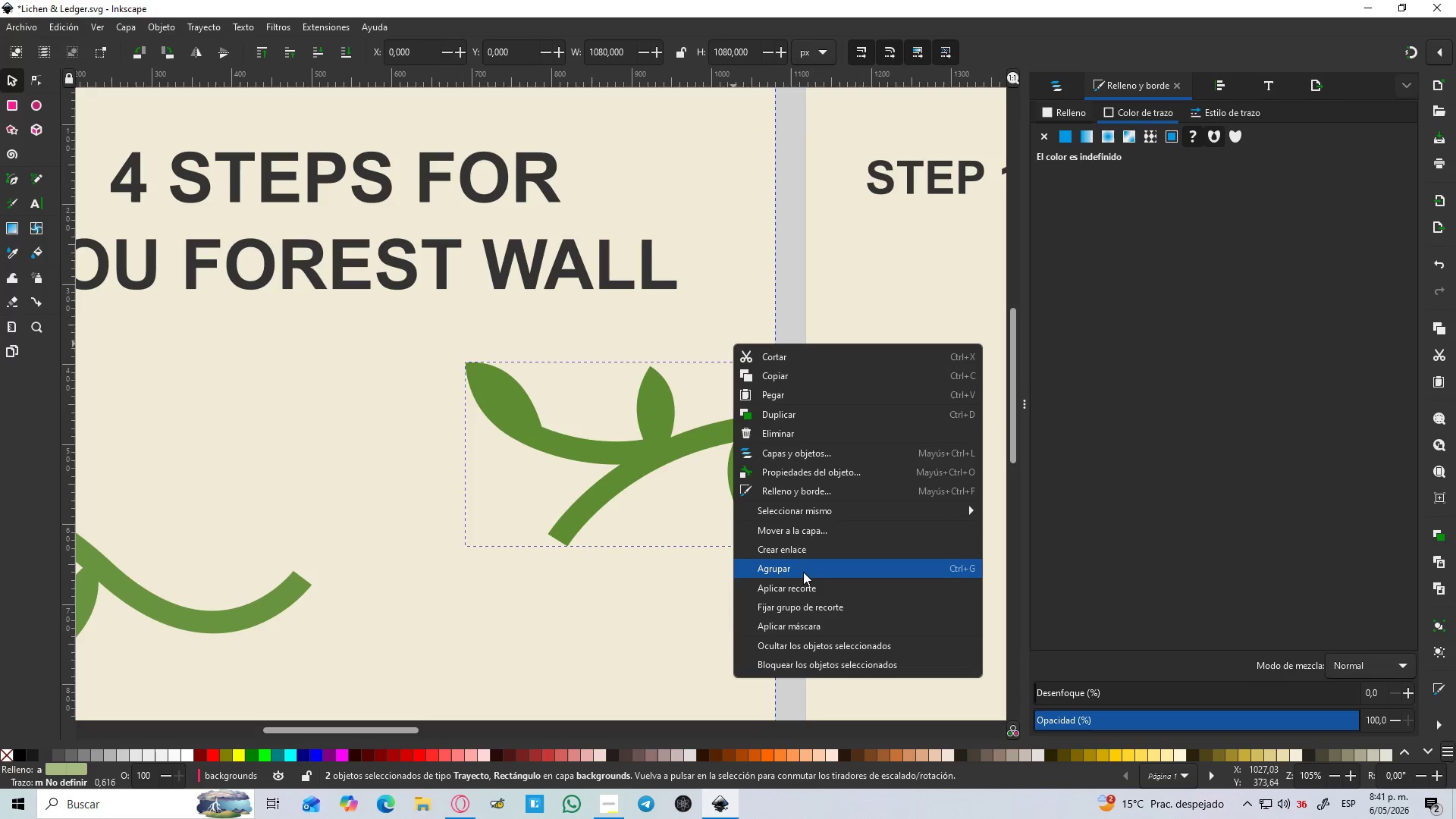 
left_click([780, 279])
 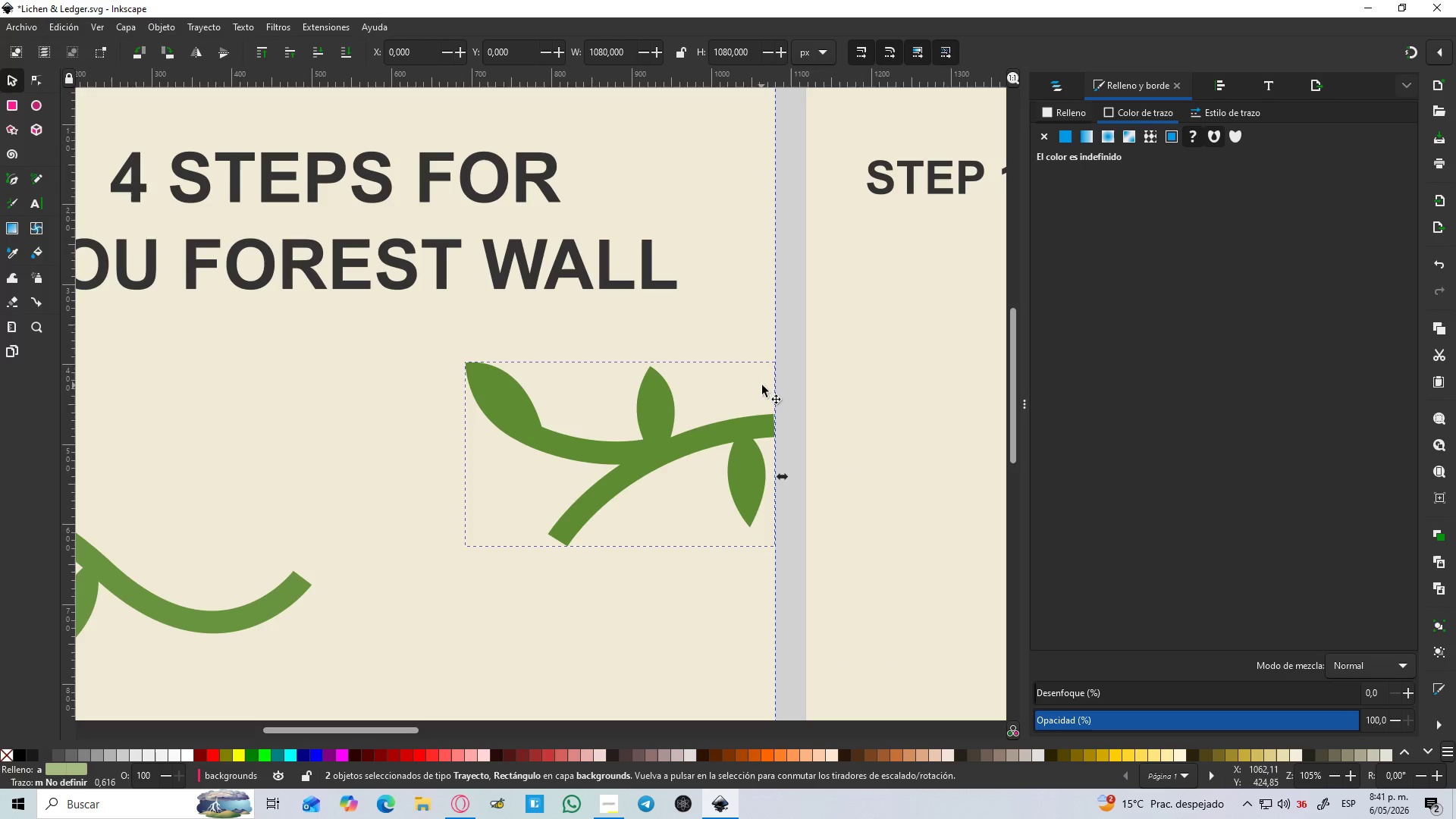 
left_click([785, 373])
 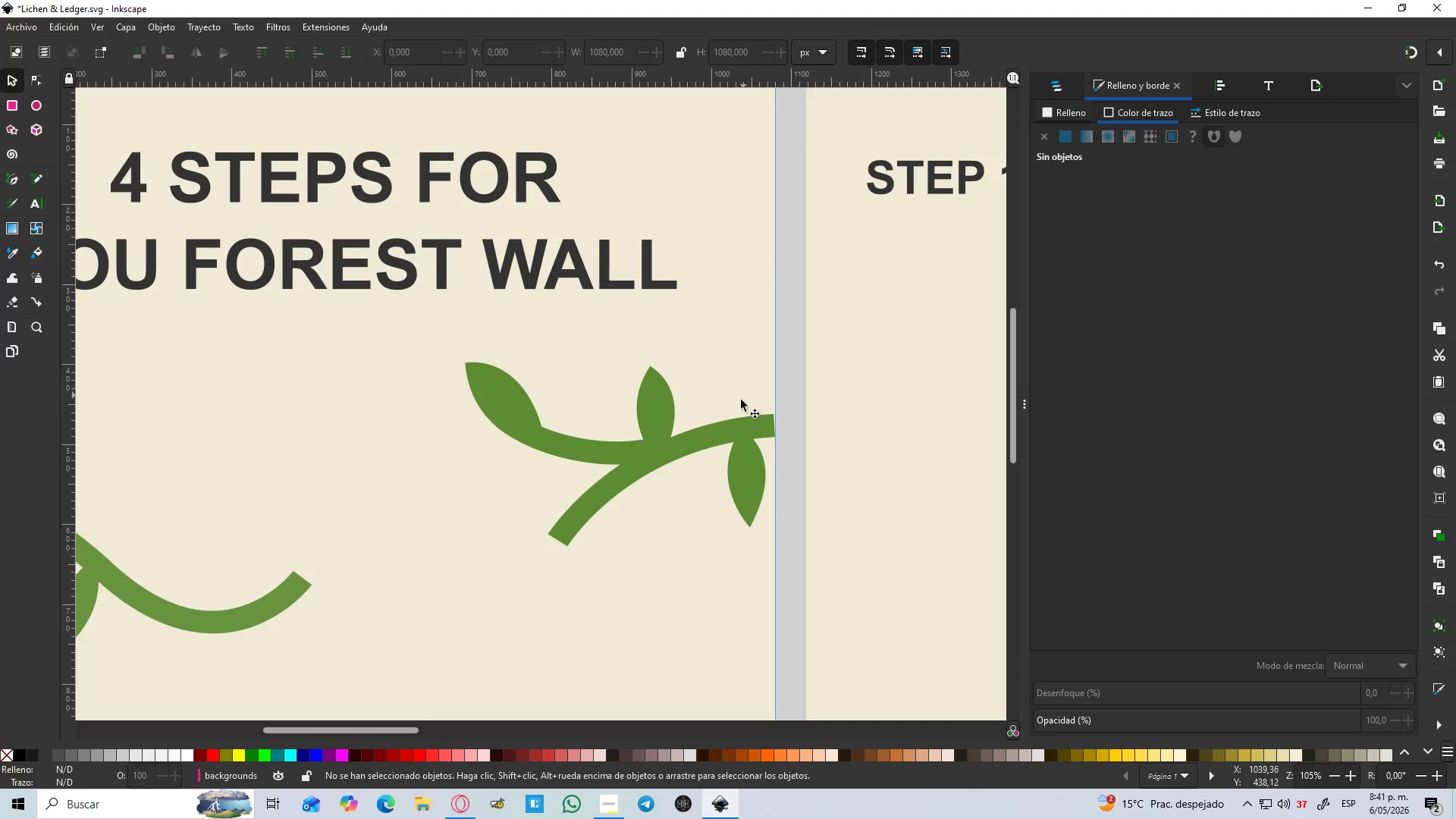 
left_click([742, 425])
 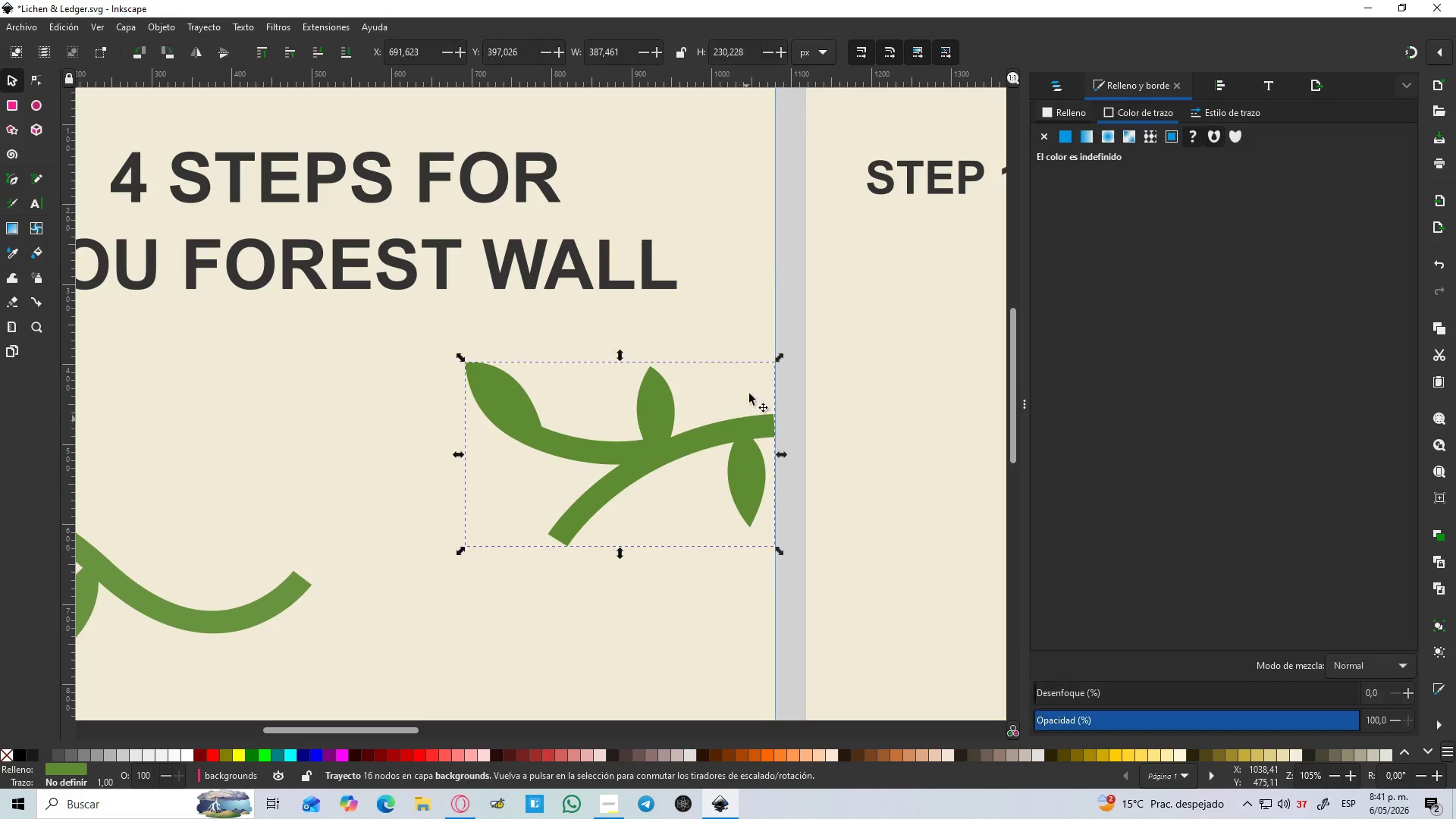 
hold_key(key=ShiftLeft, duration=0.78)
left_click([755, 288])
 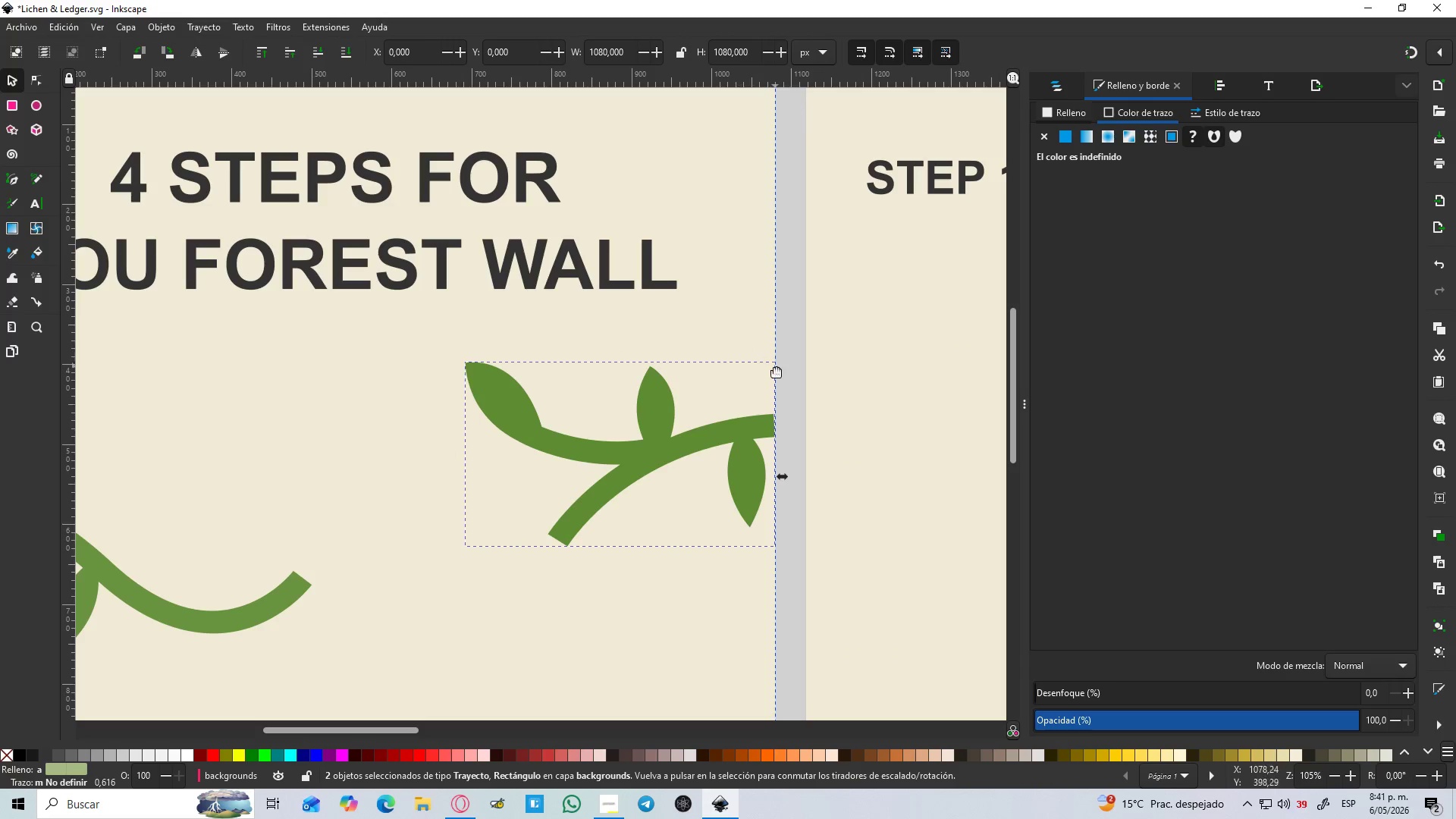 
left_click([786, 382])
 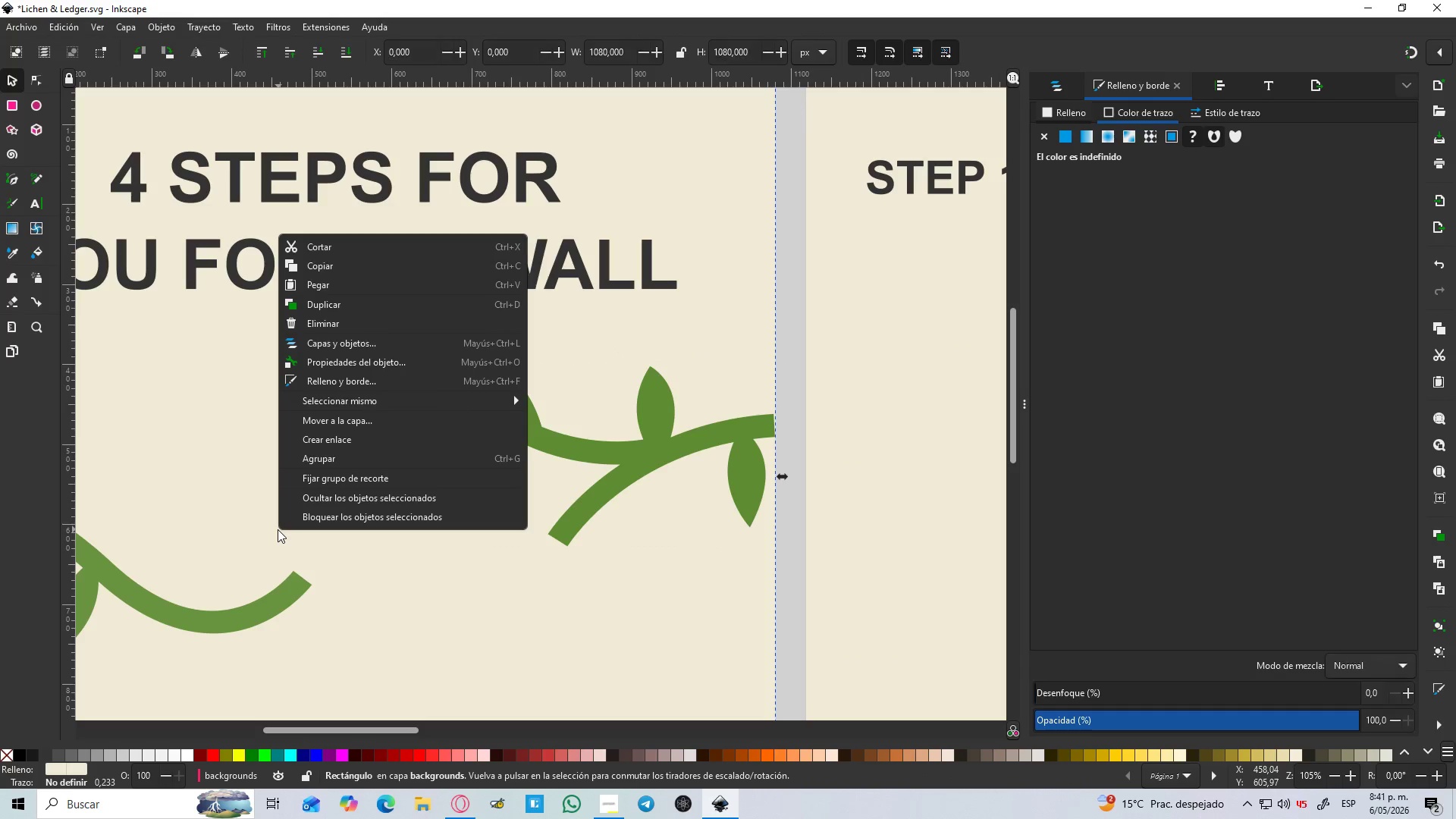 
left_click([249, 548])
 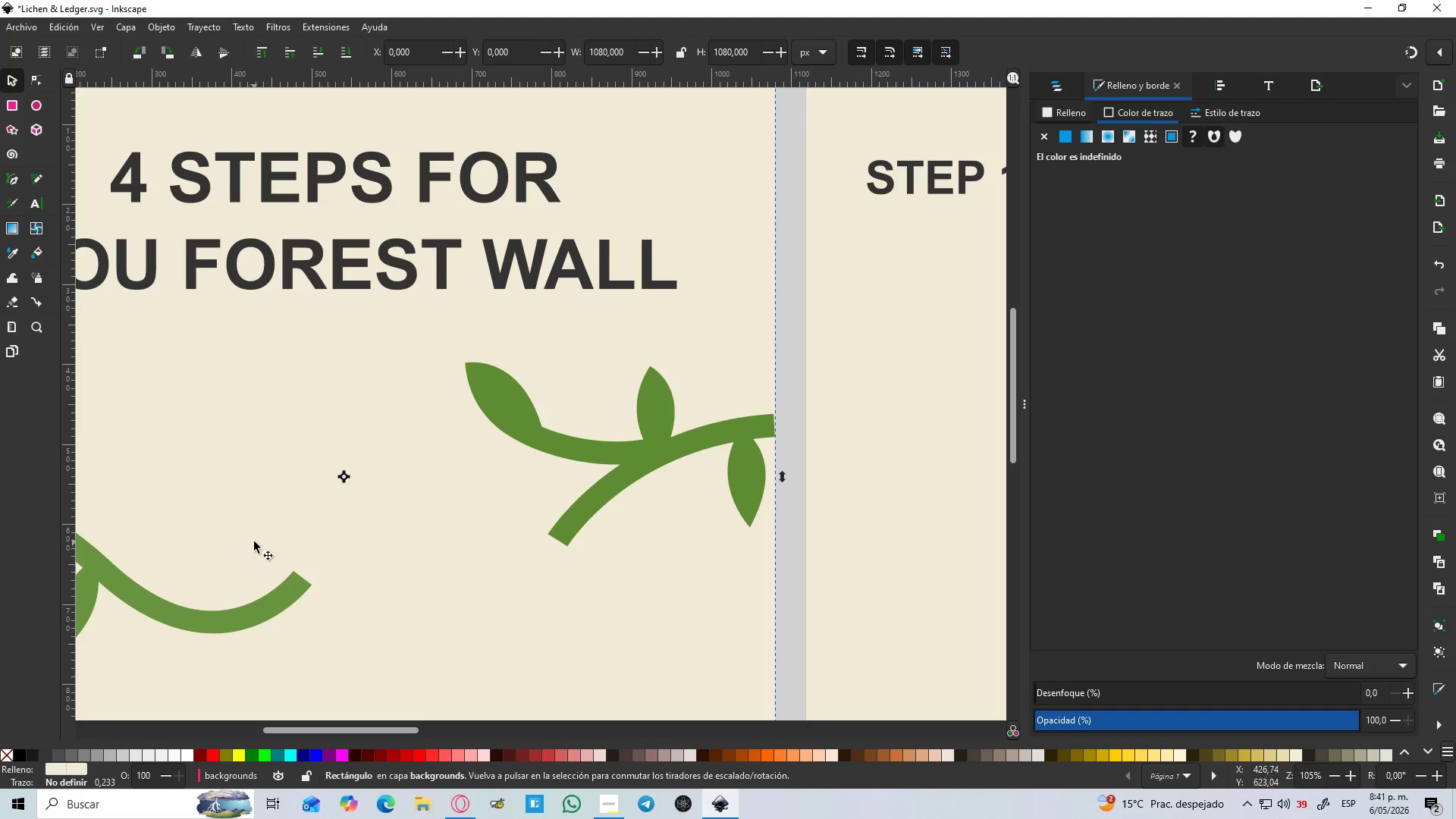 
right_click([259, 529])
 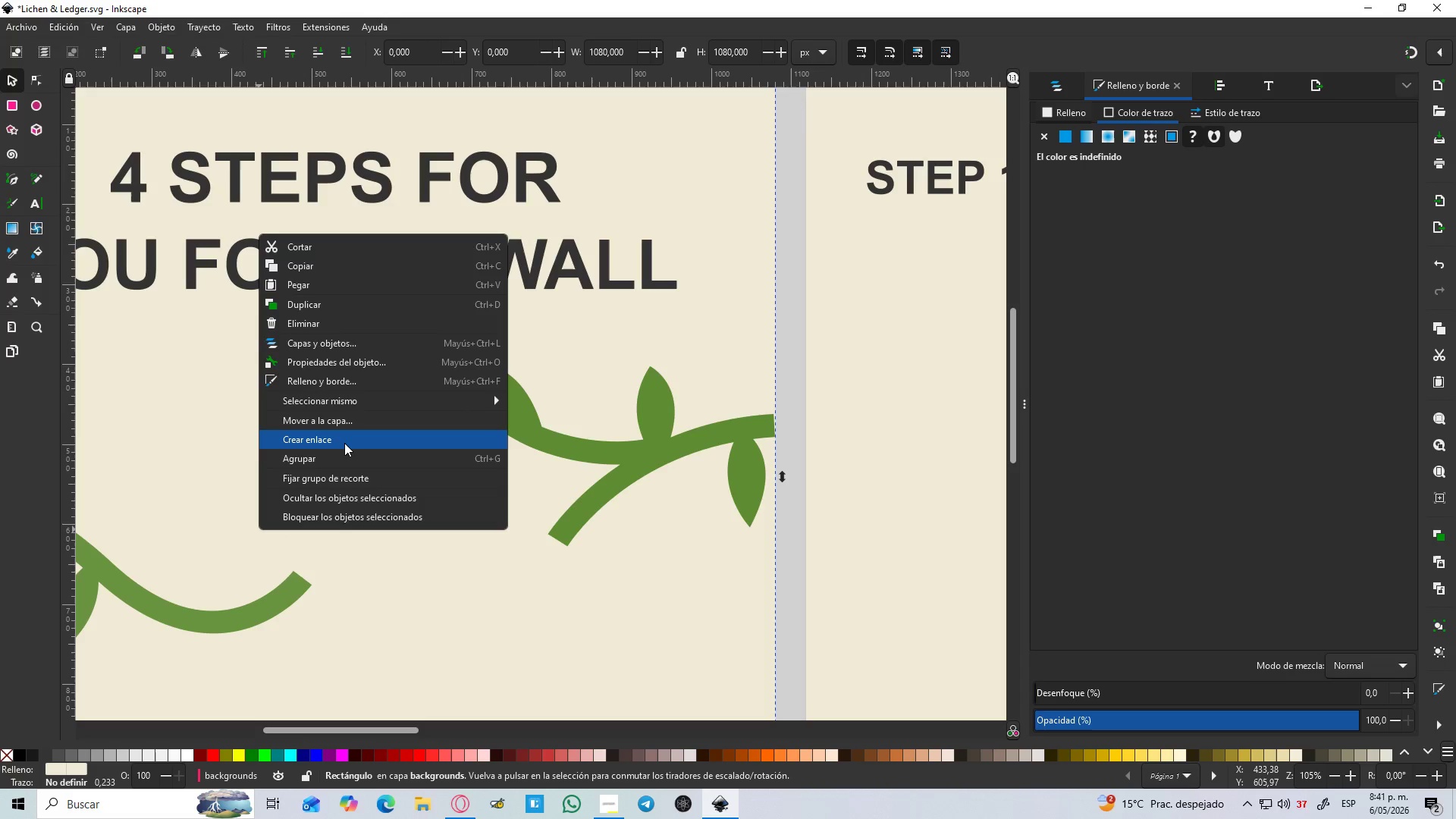 
hold_key(key=ControlLeft, duration=1.5)
 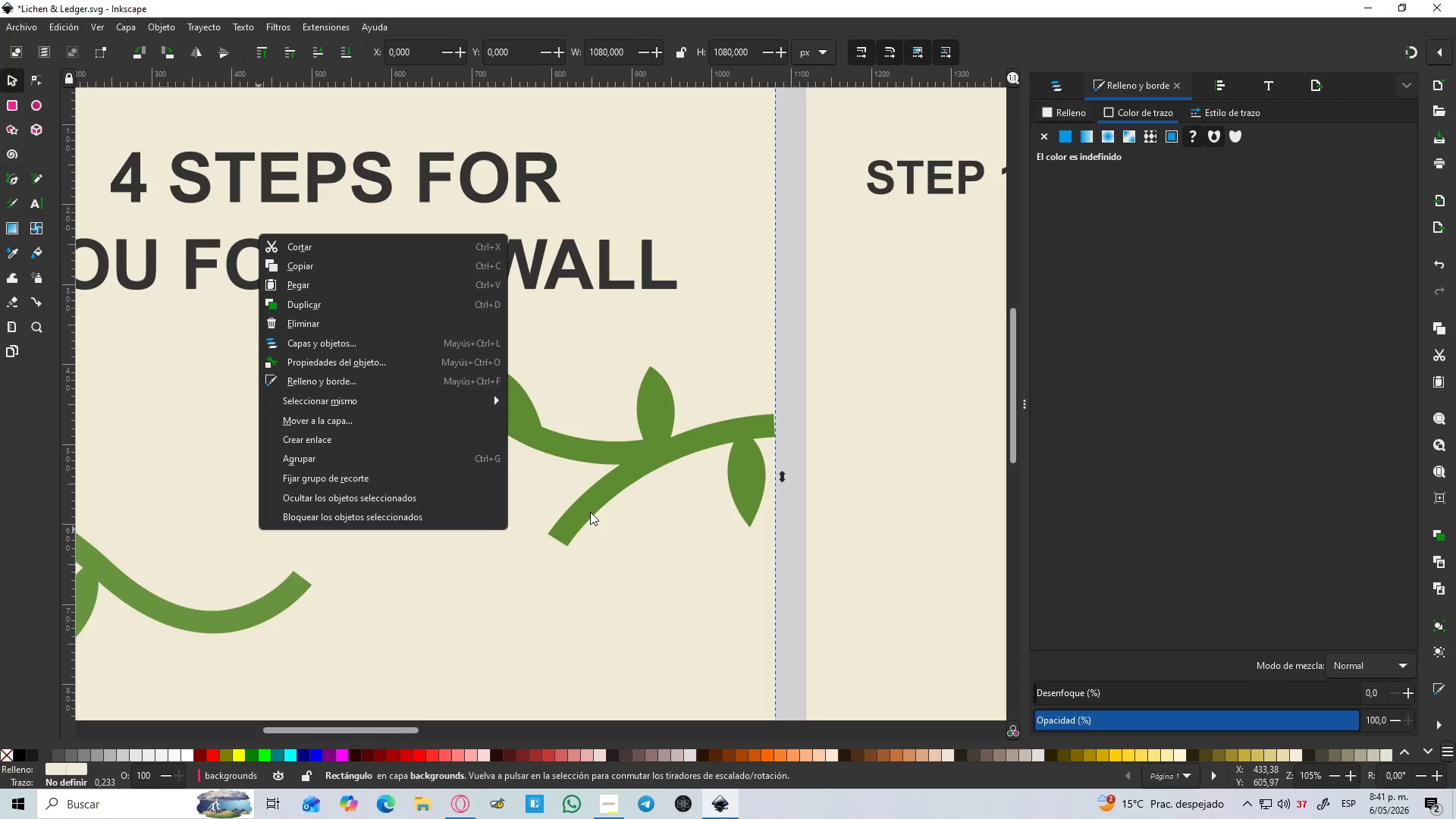 
hold_key(key=ControlLeft, duration=1.47)
scroll: coordinate [590, 512], scroll_direction: down, amount: 4.0
 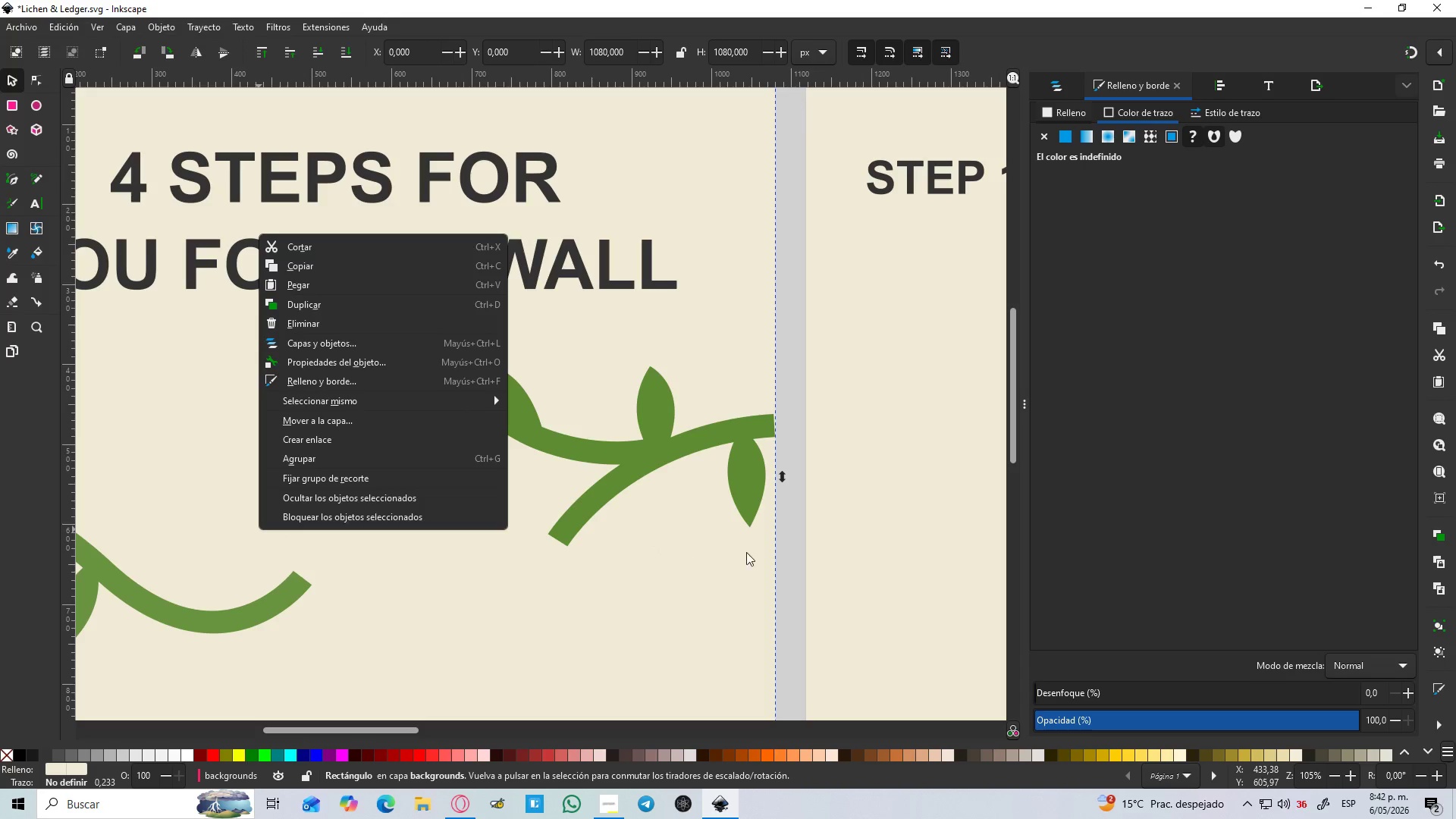 
left_click([783, 555])
 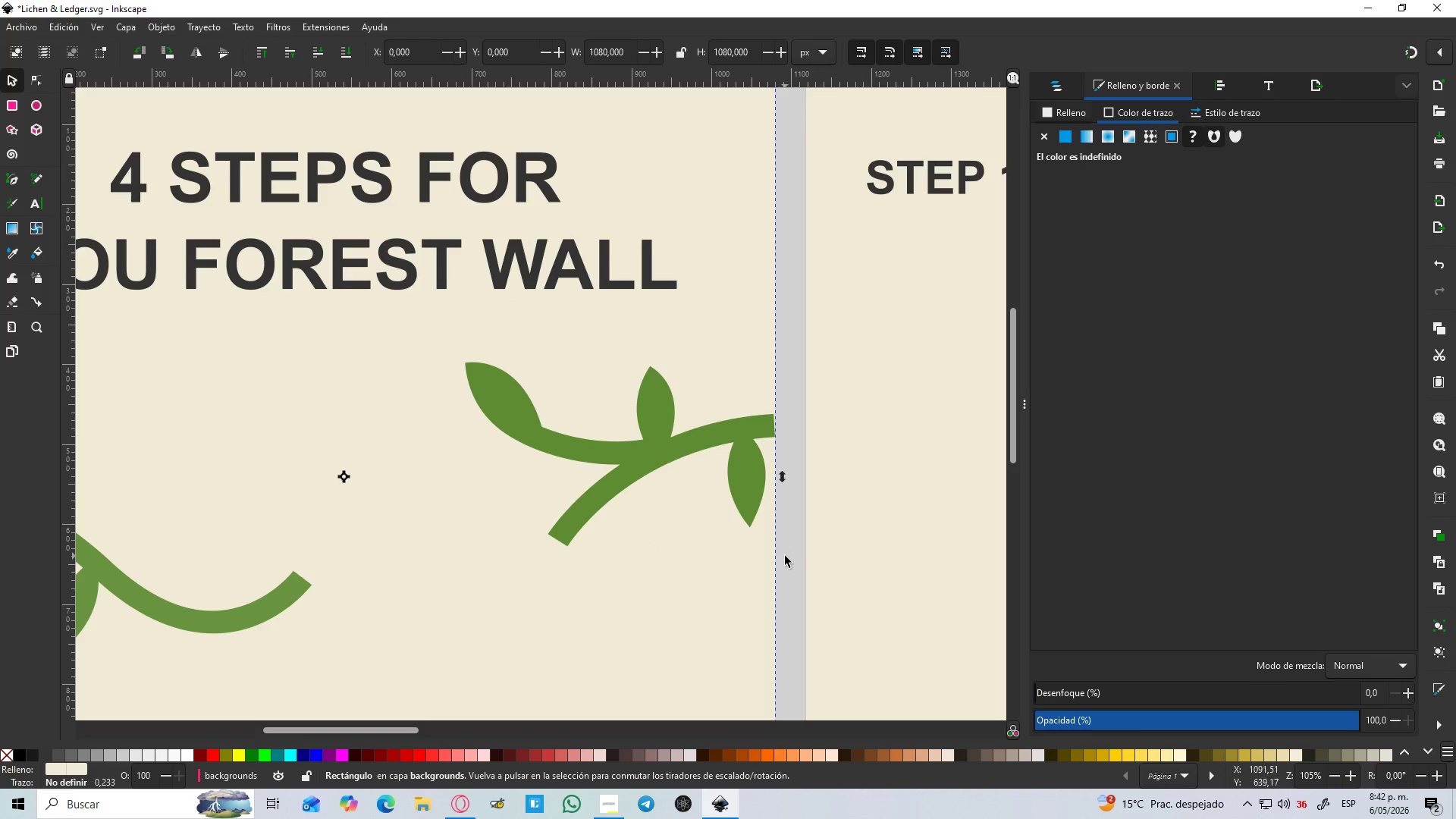 
hold_key(key=ControlLeft, duration=0.39)
 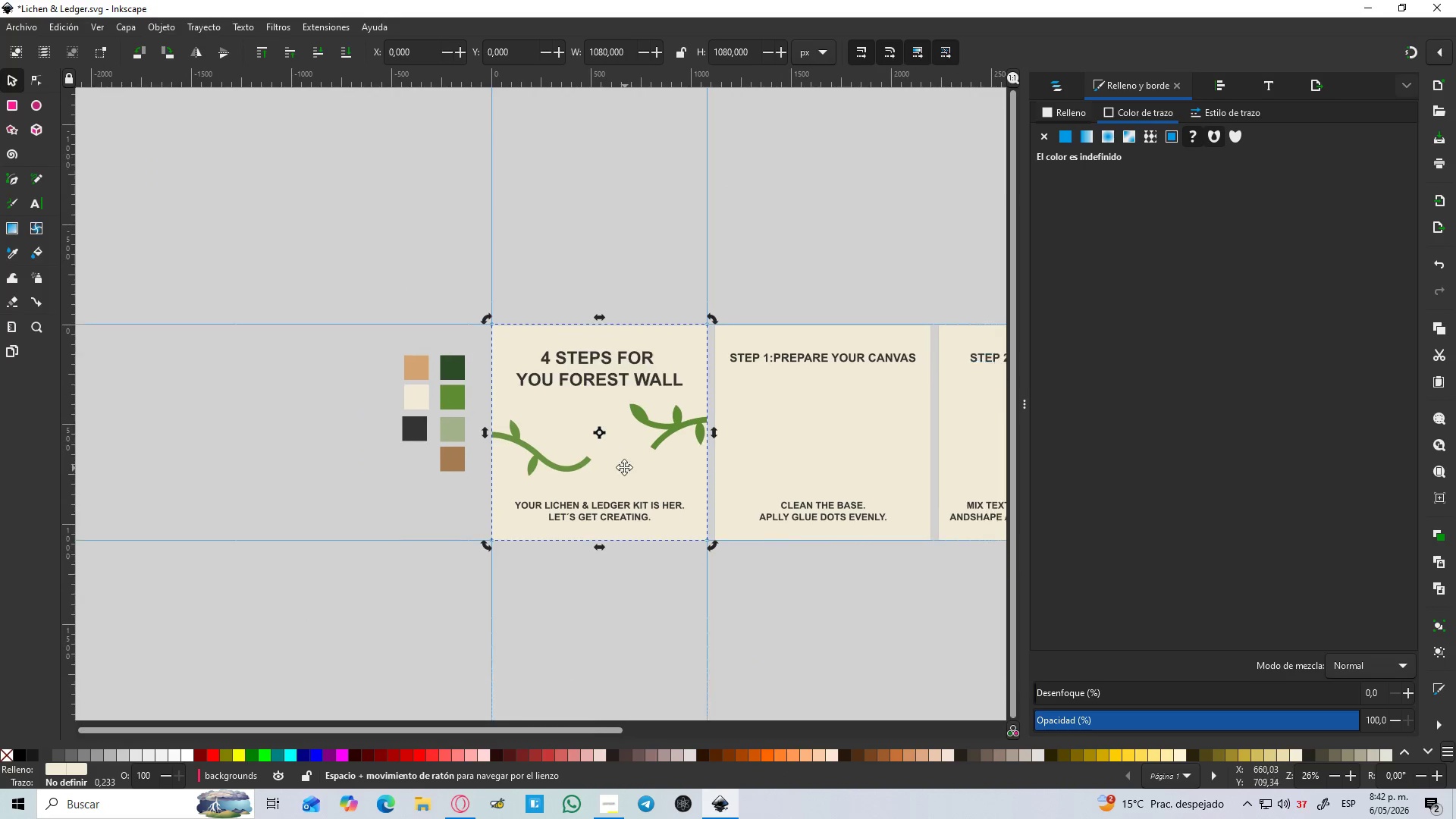 
hold_key(key=Space, duration=0.34)
 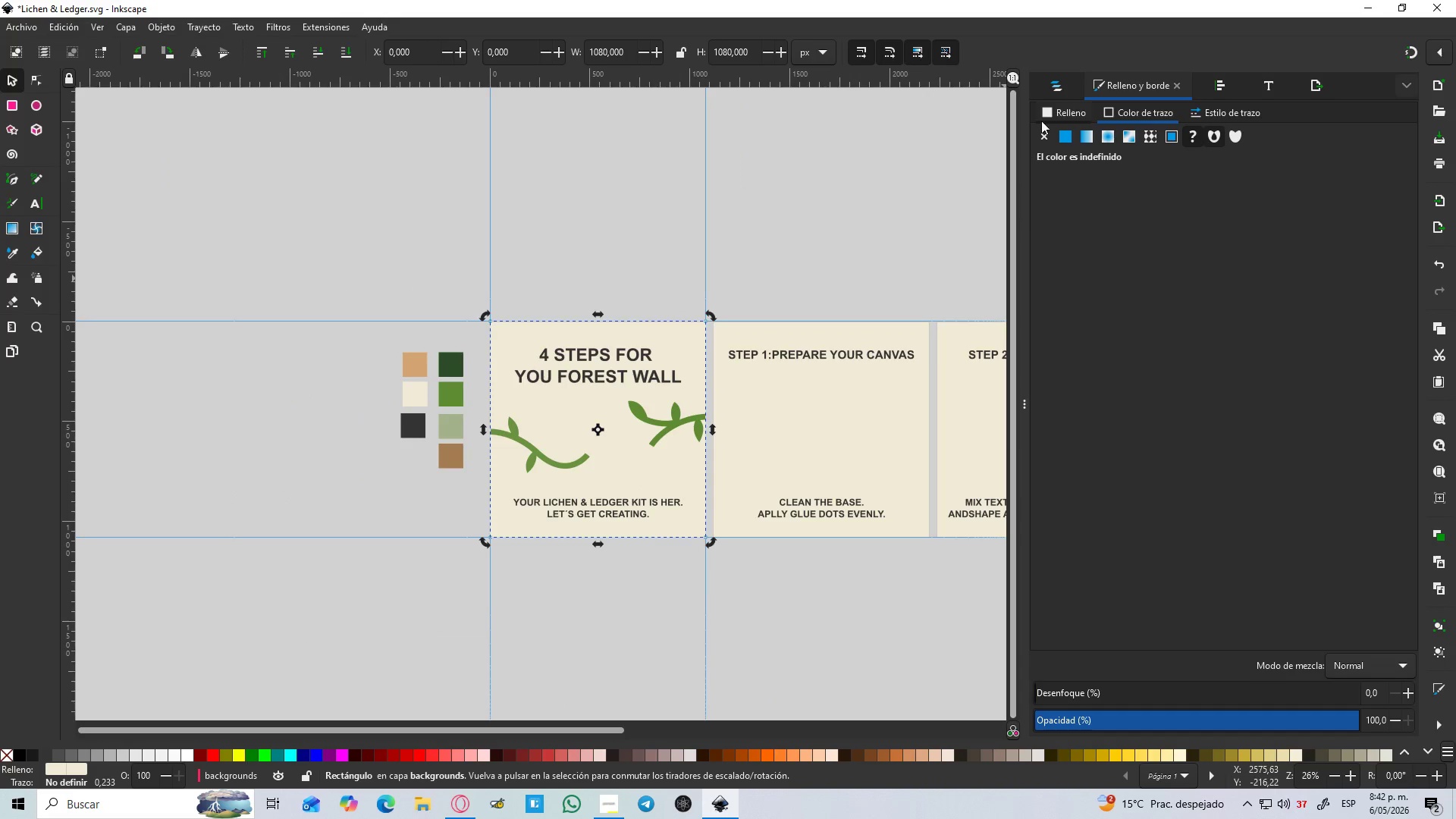 
scroll: coordinate [779, 553], scroll_direction: down, amount: 4.0
 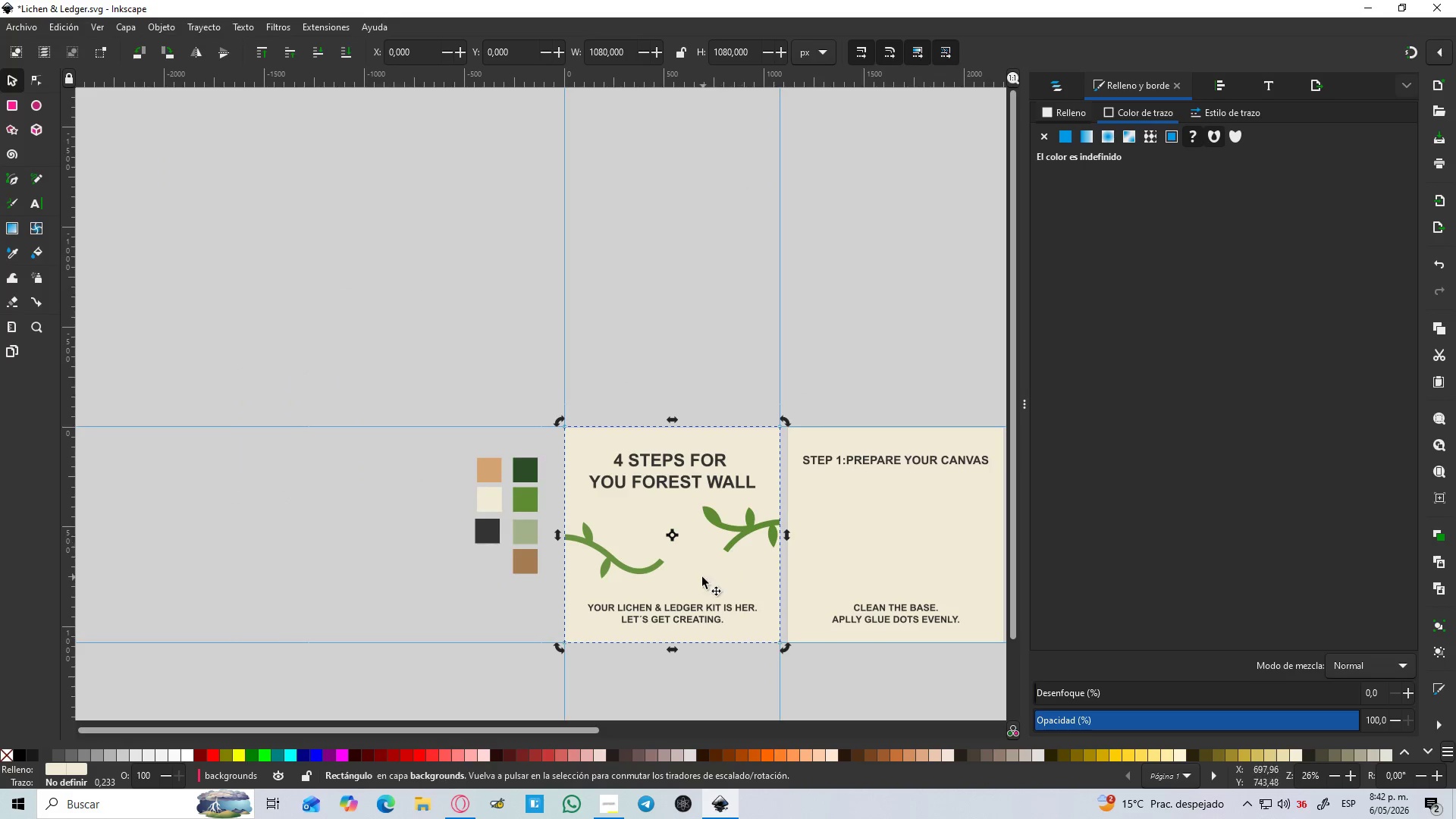 
left_click([1062, 80])
 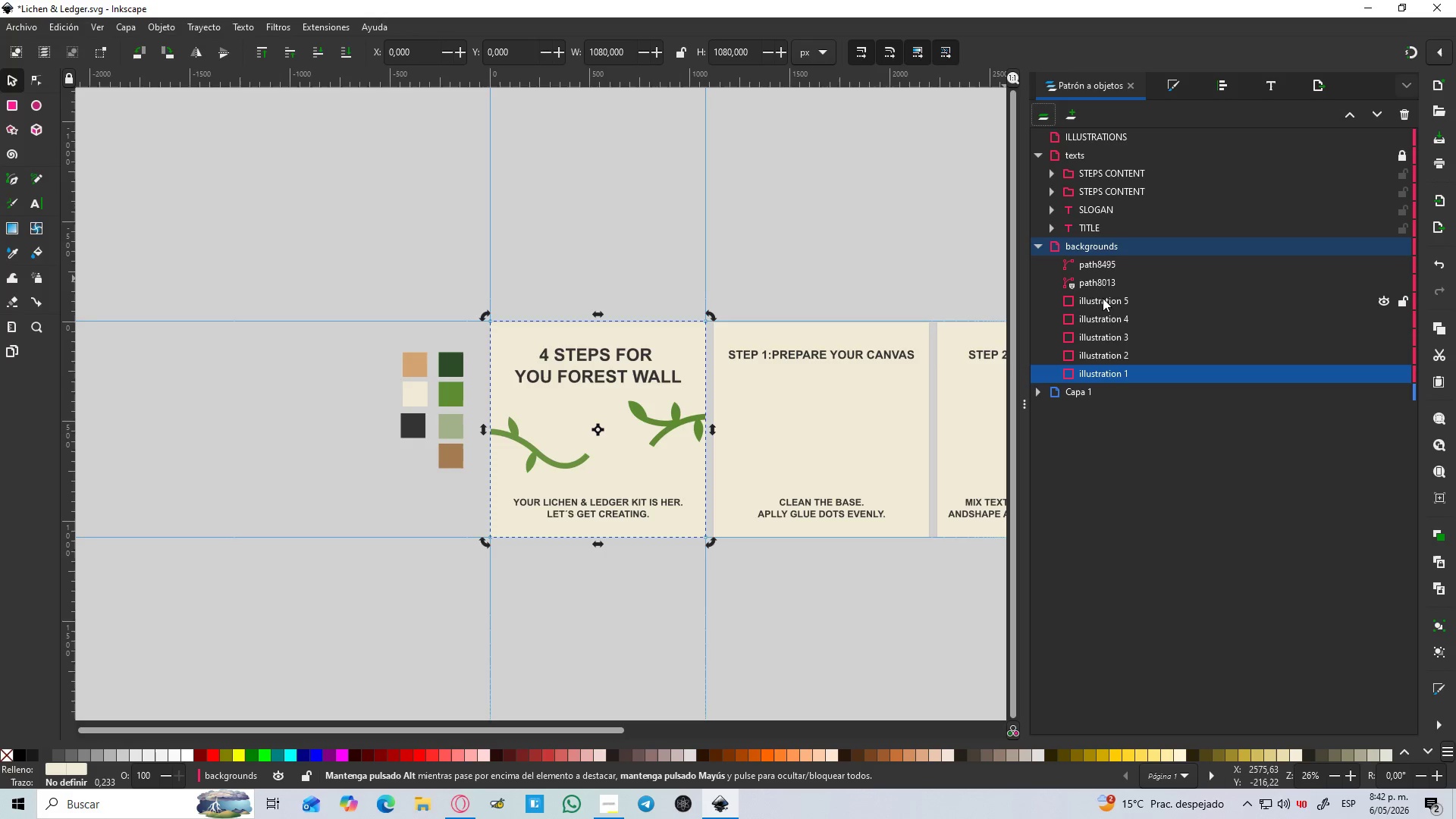 
left_click([1098, 278])
 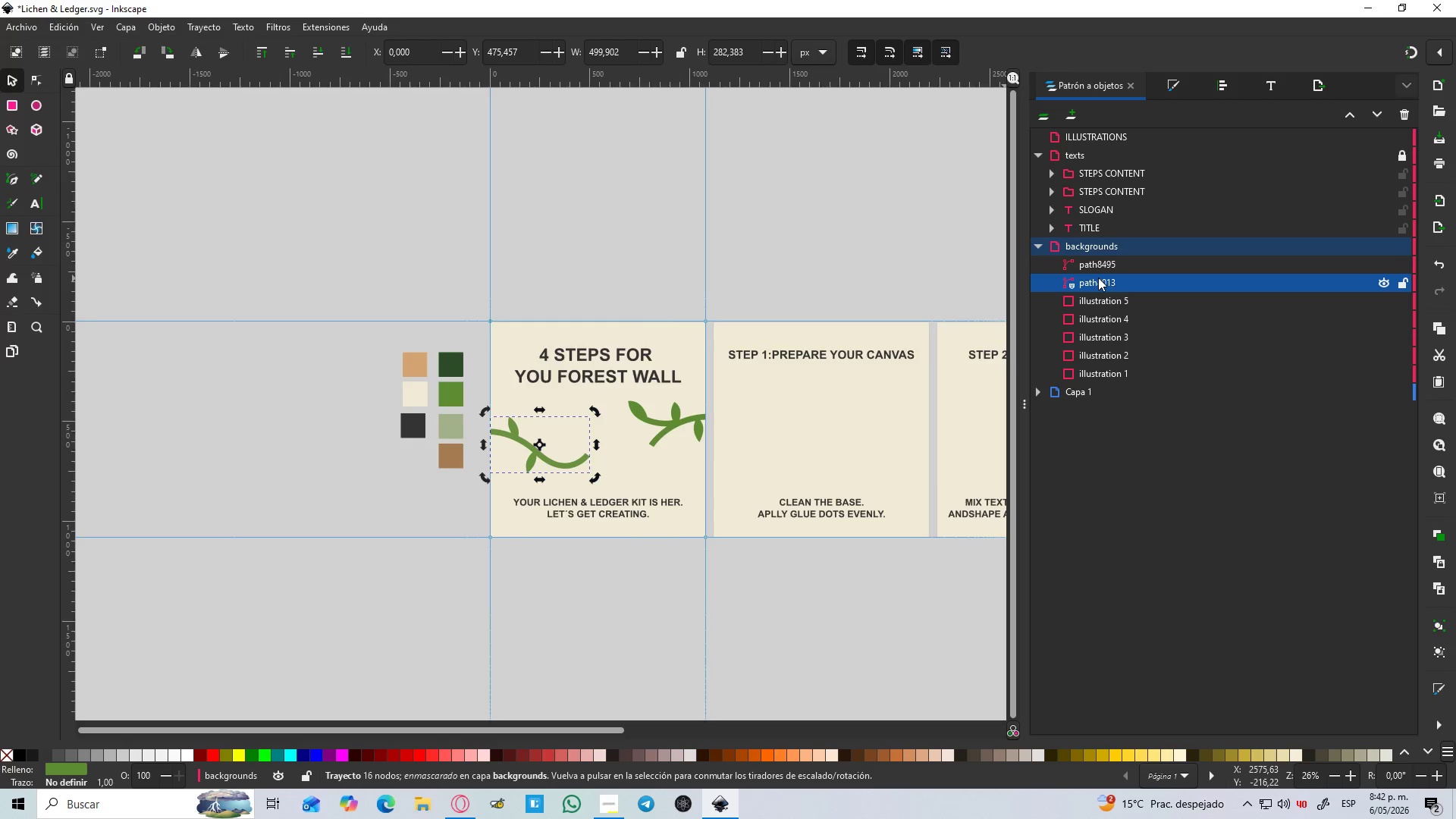 
right_click([1098, 278])
 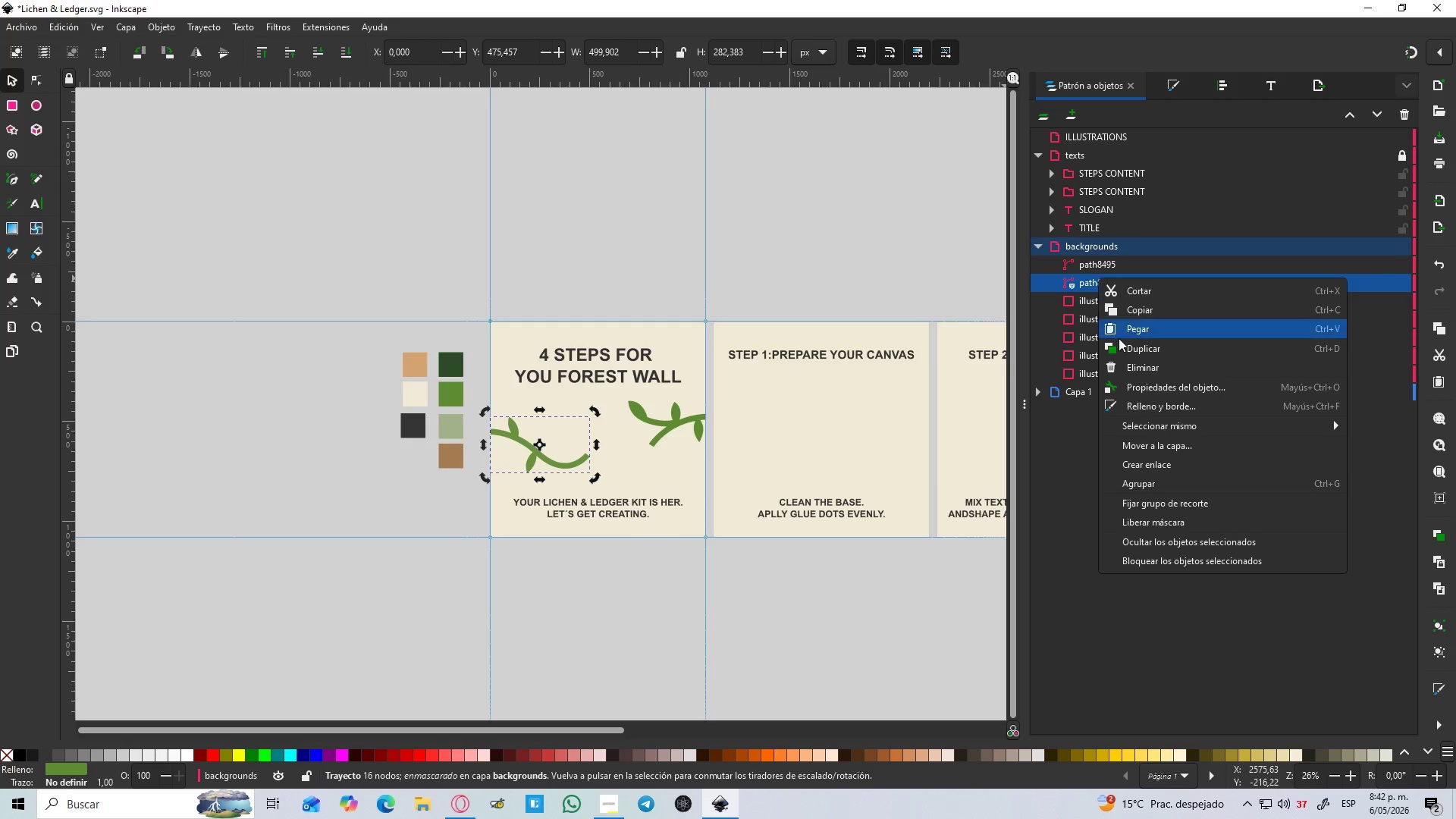 
left_click([1185, 522])
 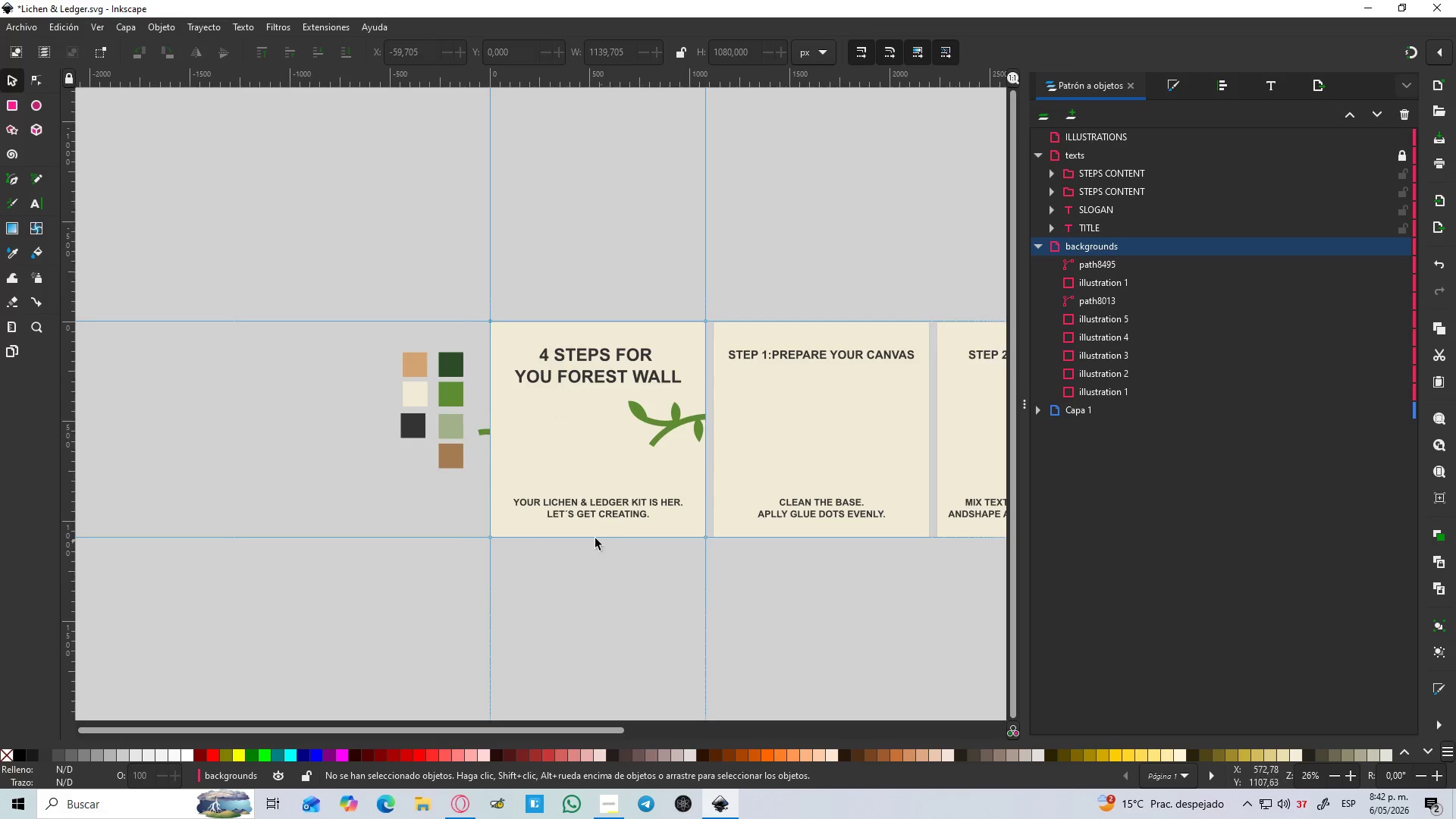 
hold_key(key=ControlLeft, duration=0.47)
scroll: coordinate [574, 519], scroll_direction: up, amount: 2.0
 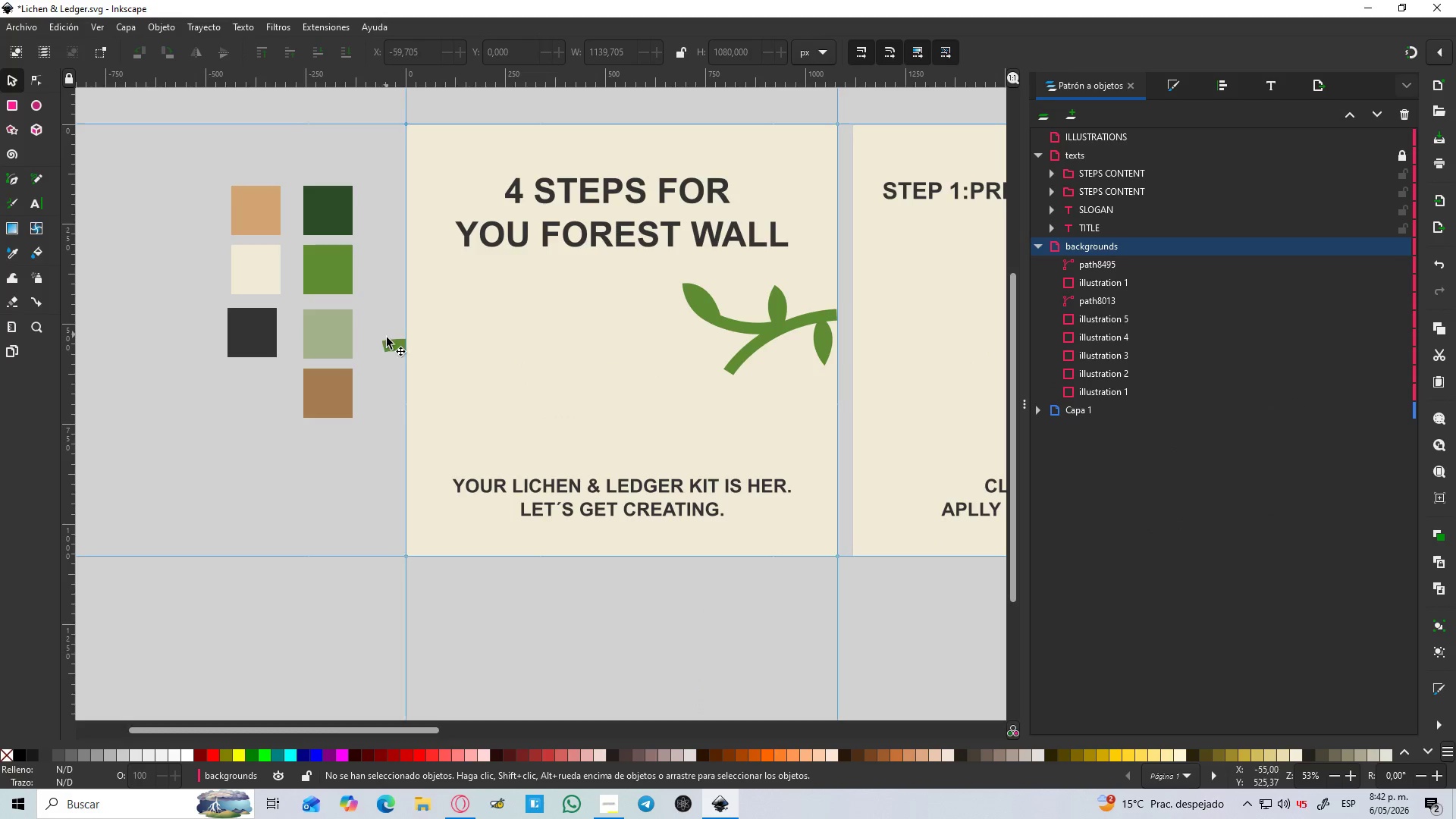 
left_click_drag(start_coordinate=[390, 339], to_coordinate=[390, 344])
 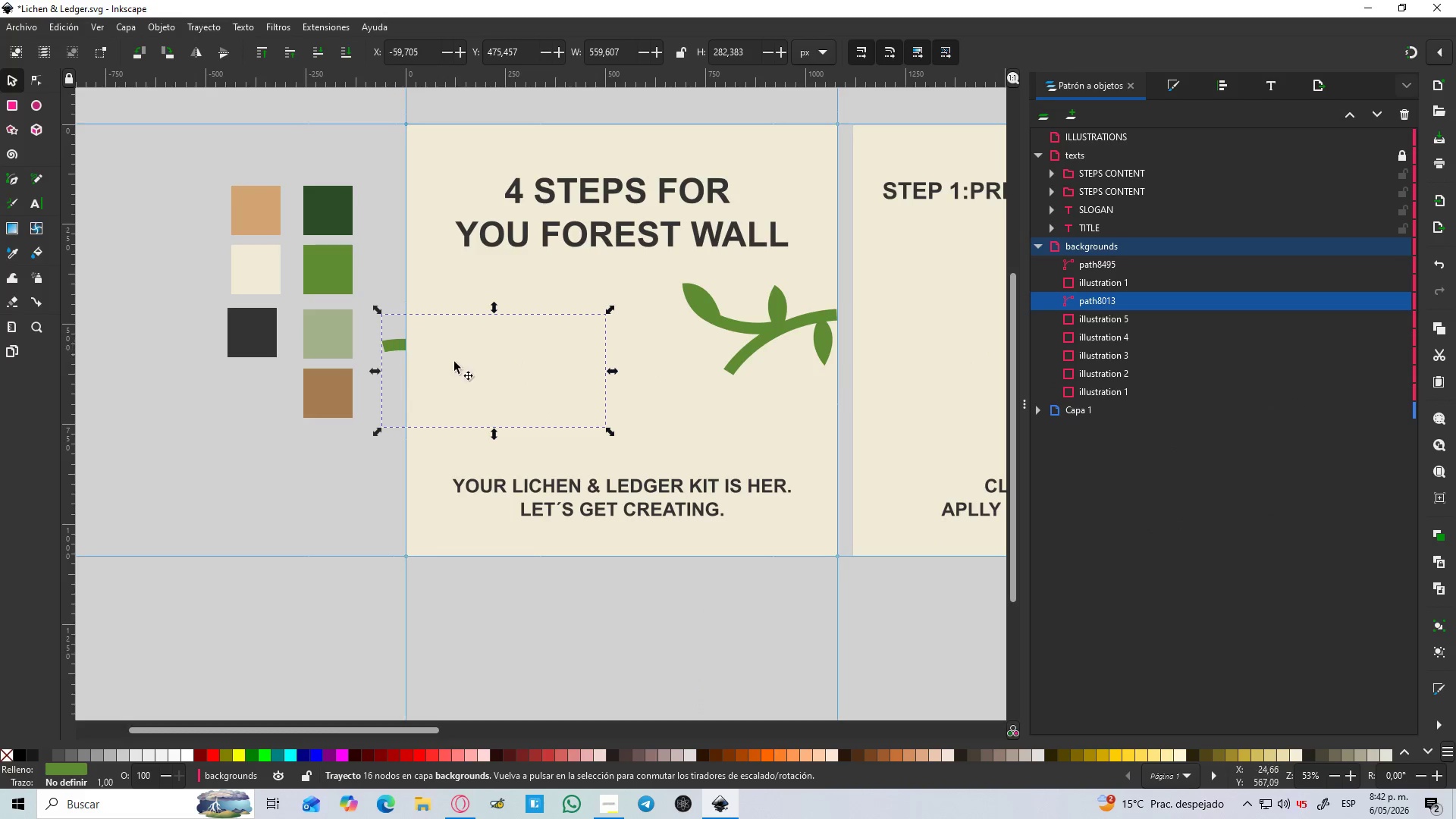 
hold_key(key=ShiftLeft, duration=0.92)
left_click([753, 329])
 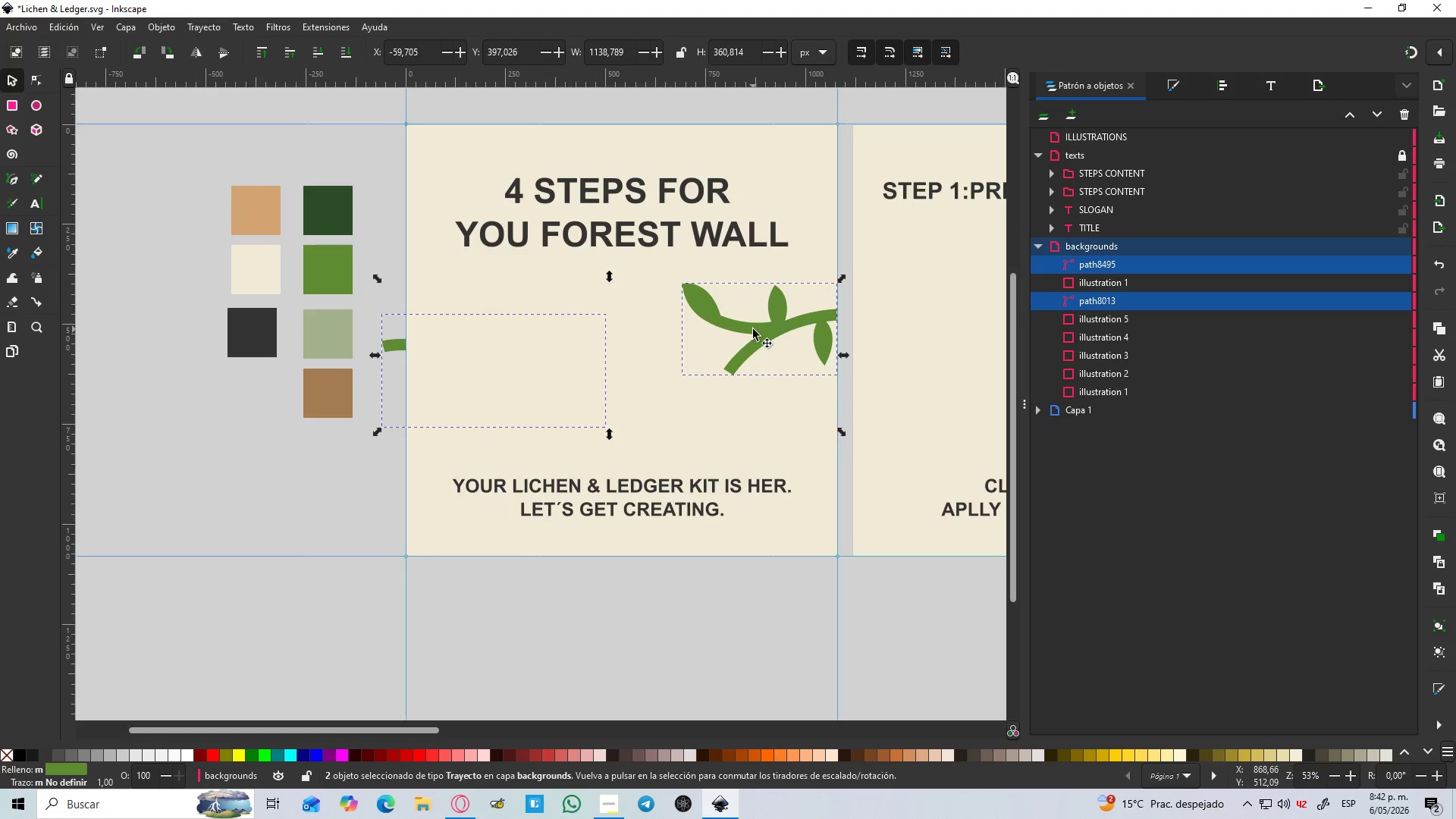 
key(Control+NumpadAdd)
 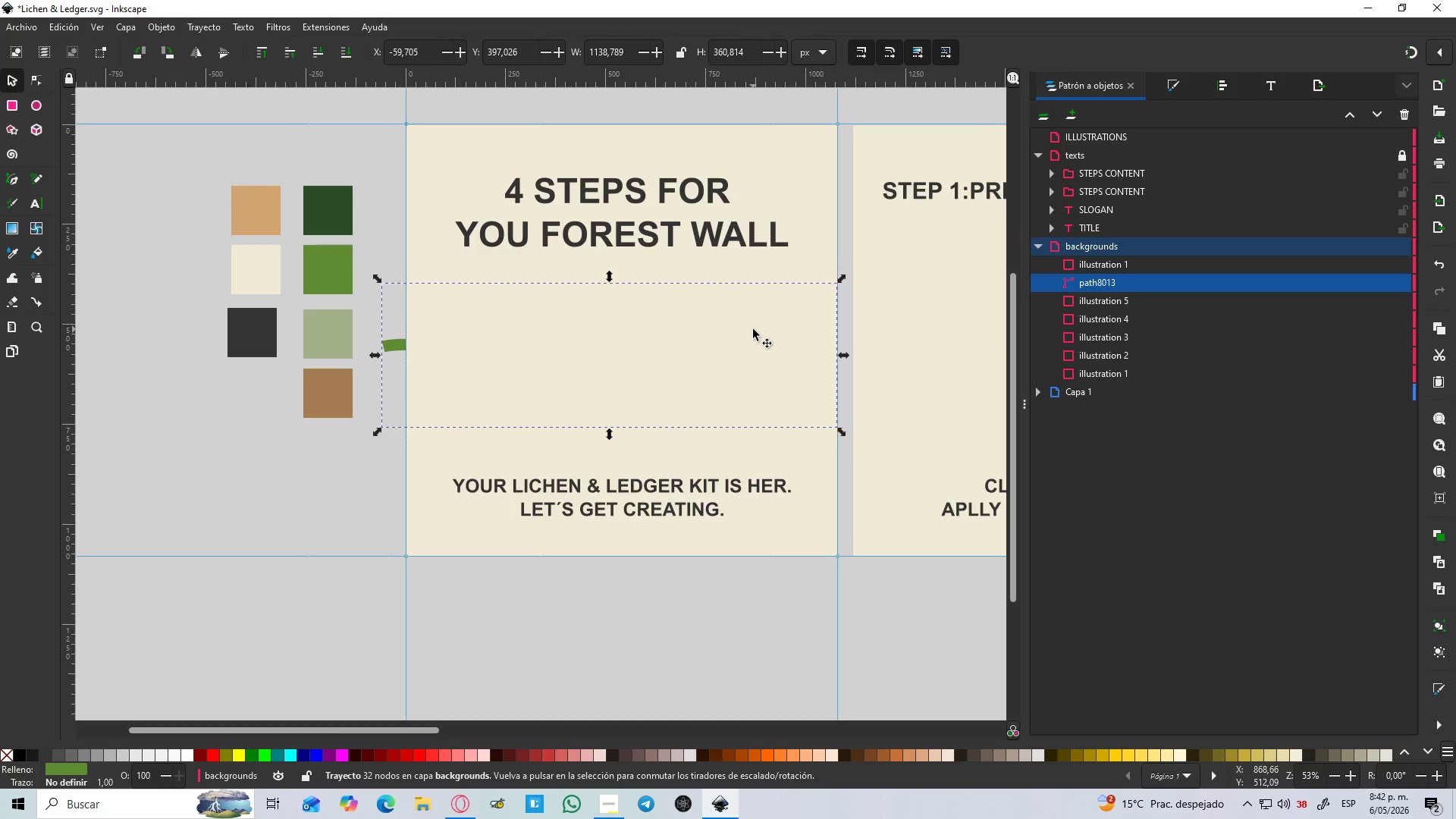 
key(Control+D)
 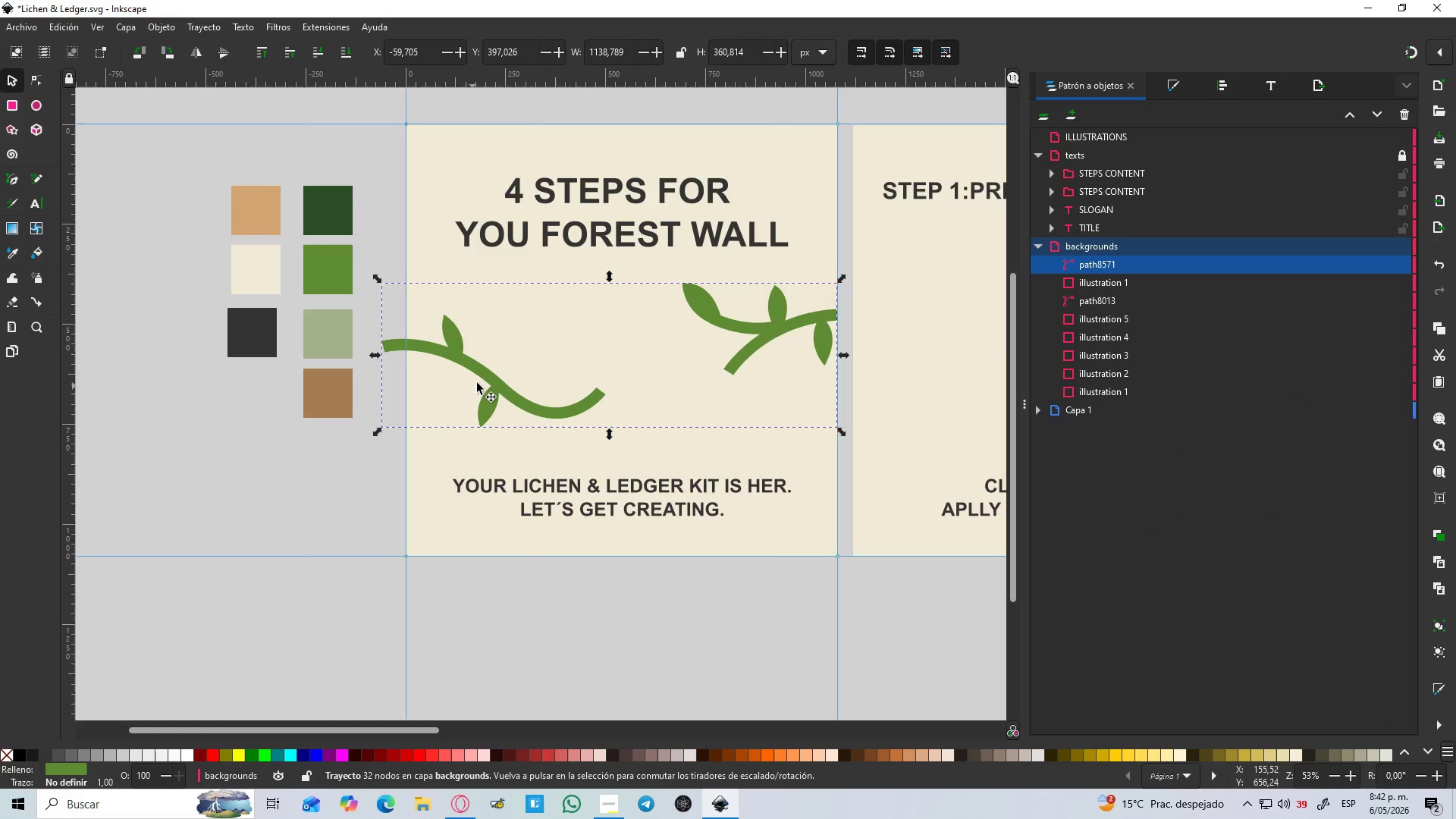 
left_click_drag(start_coordinate=[487, 378], to_coordinate=[487, 673])
 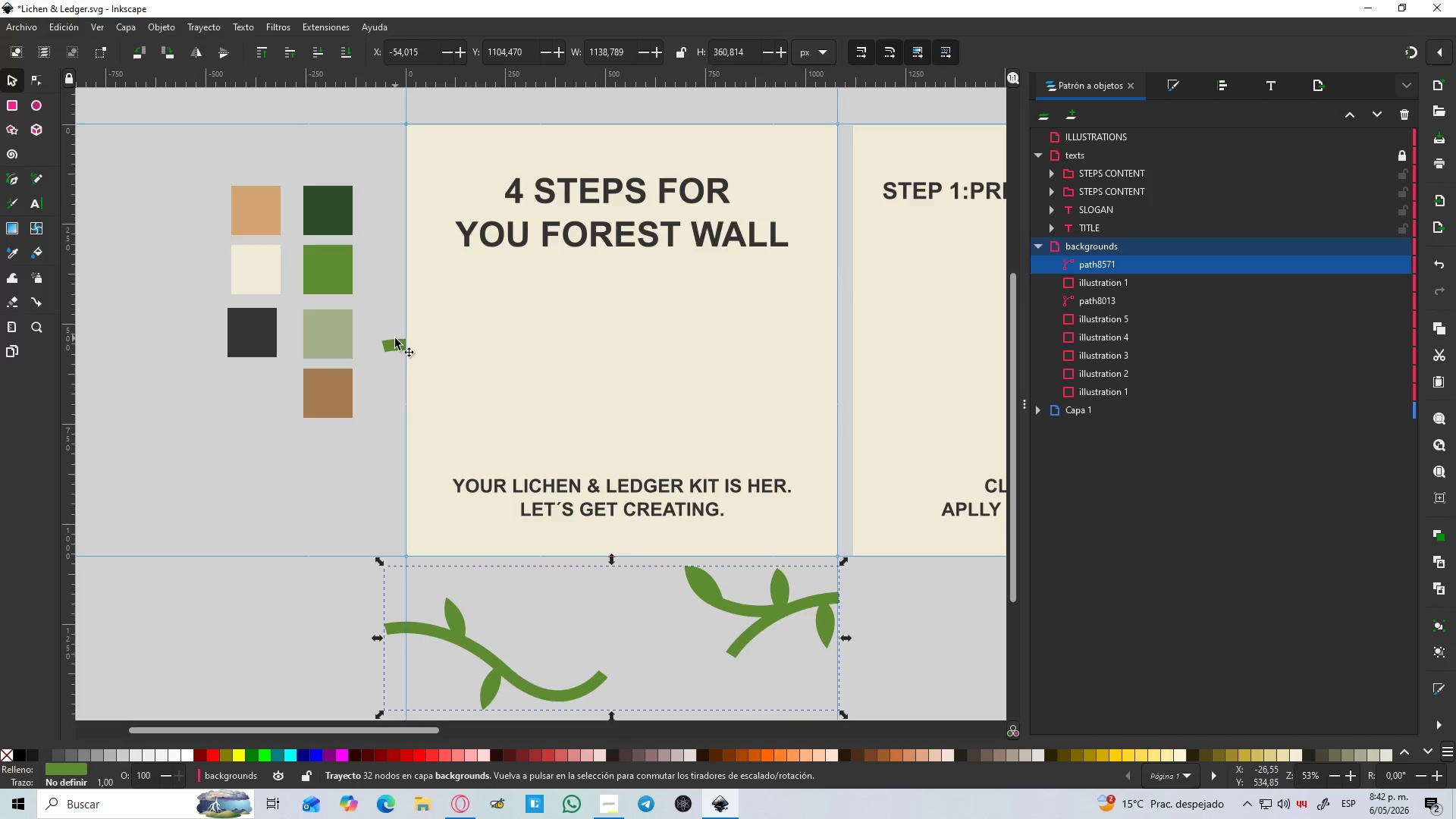 
left_click([394, 347])
 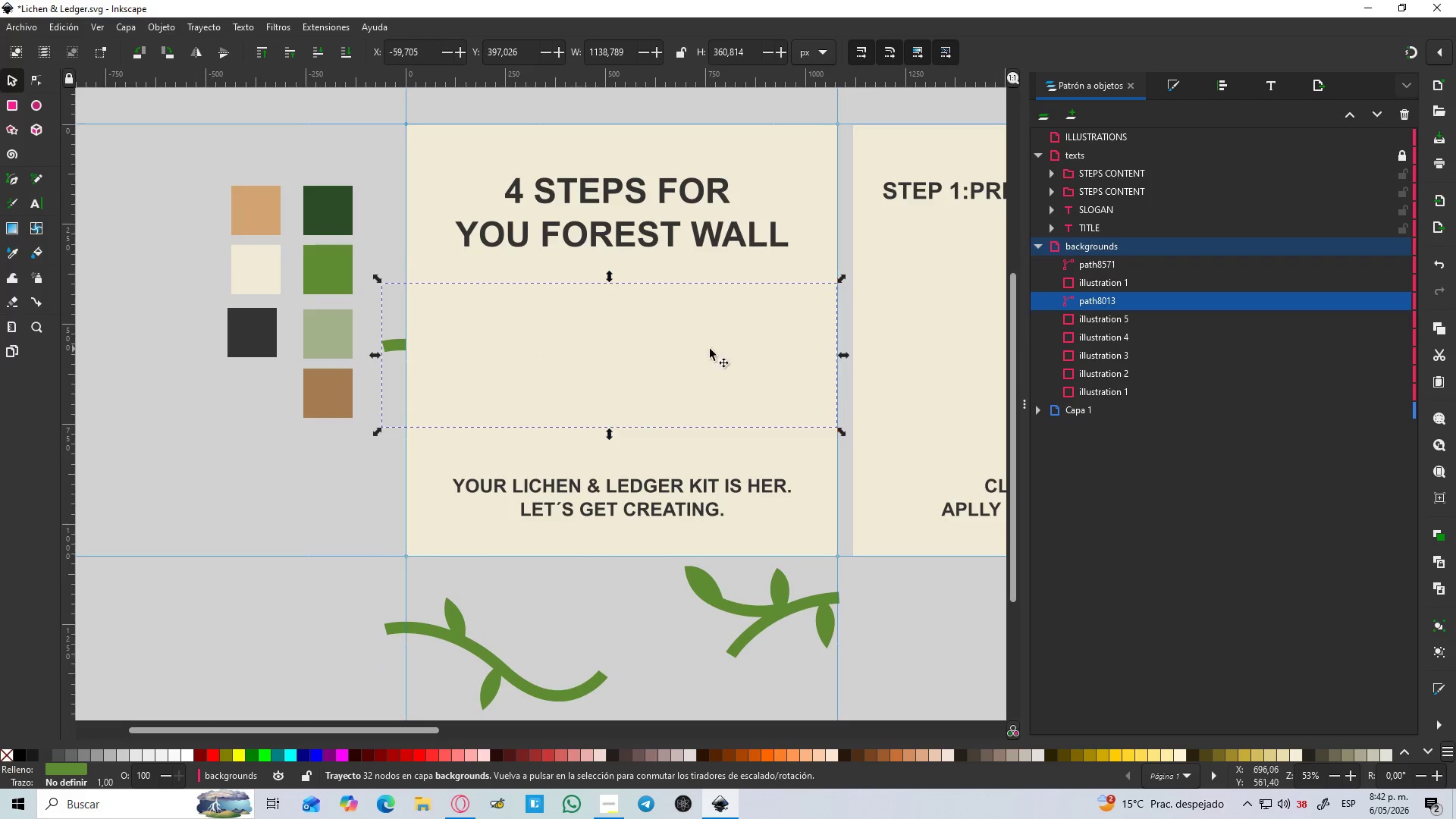 
hold_key(key=ShiftLeft, duration=0.67)
left_click([803, 225])
 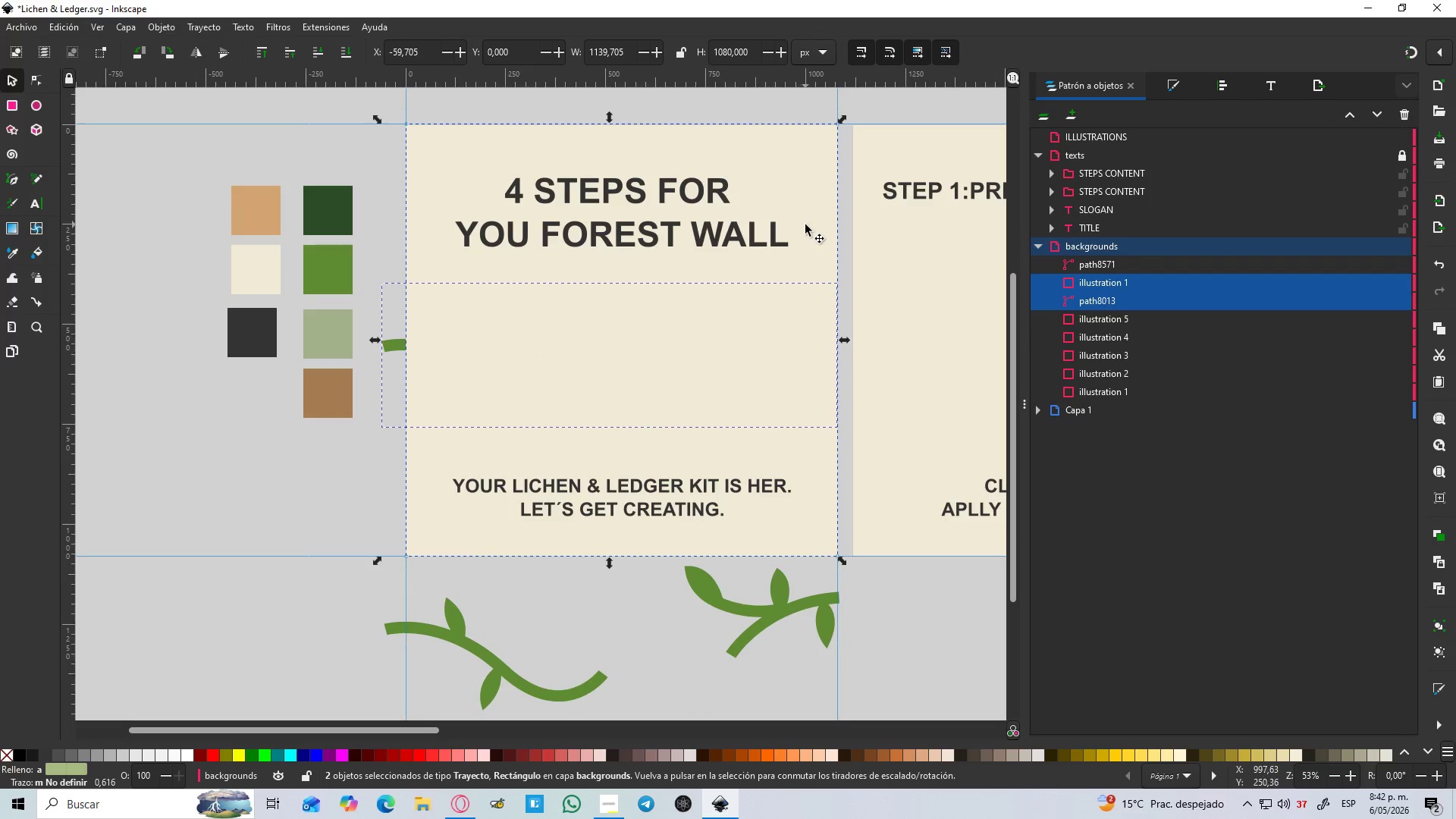 
right_click([805, 224])
 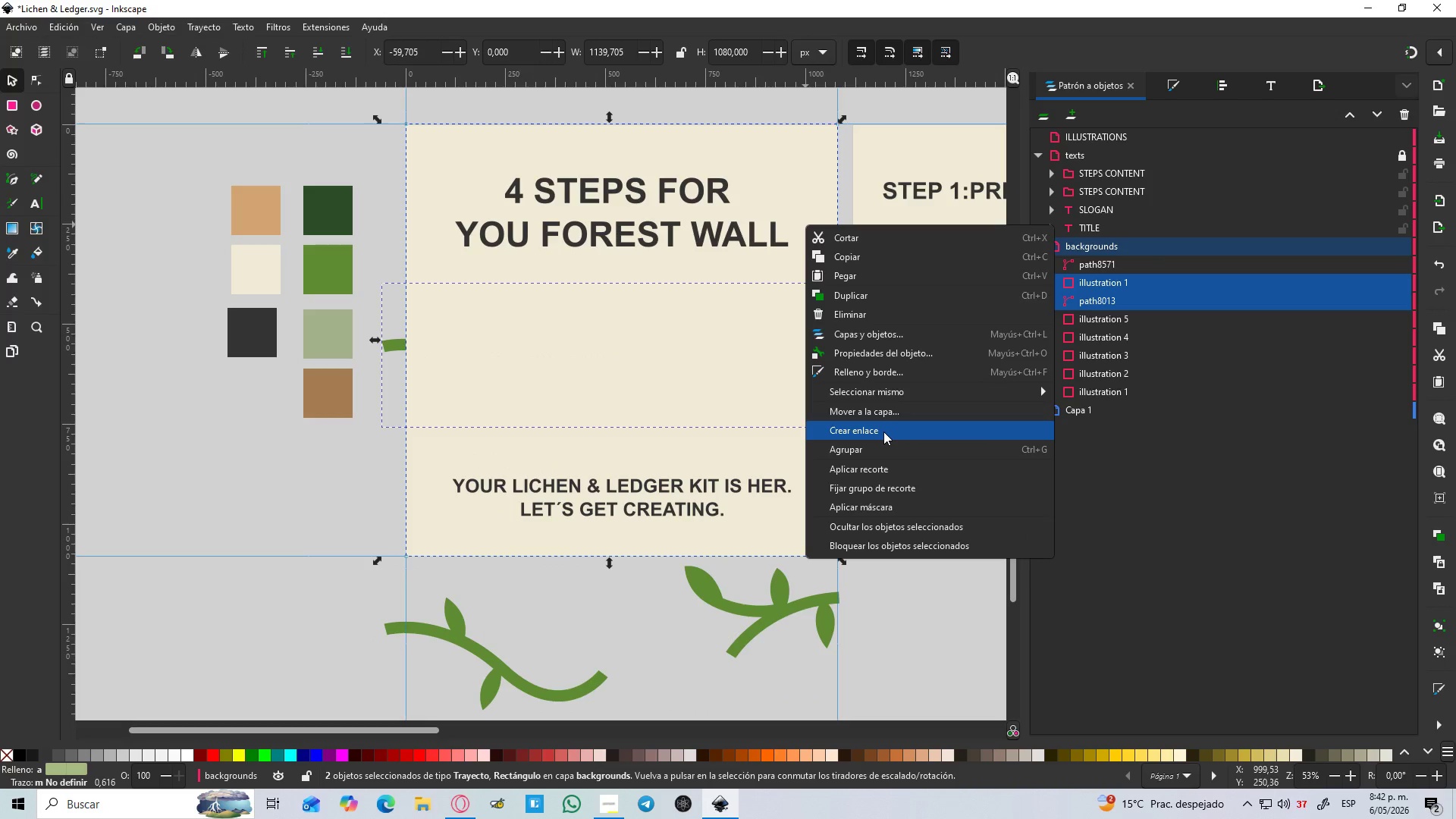 
left_click([880, 503])
 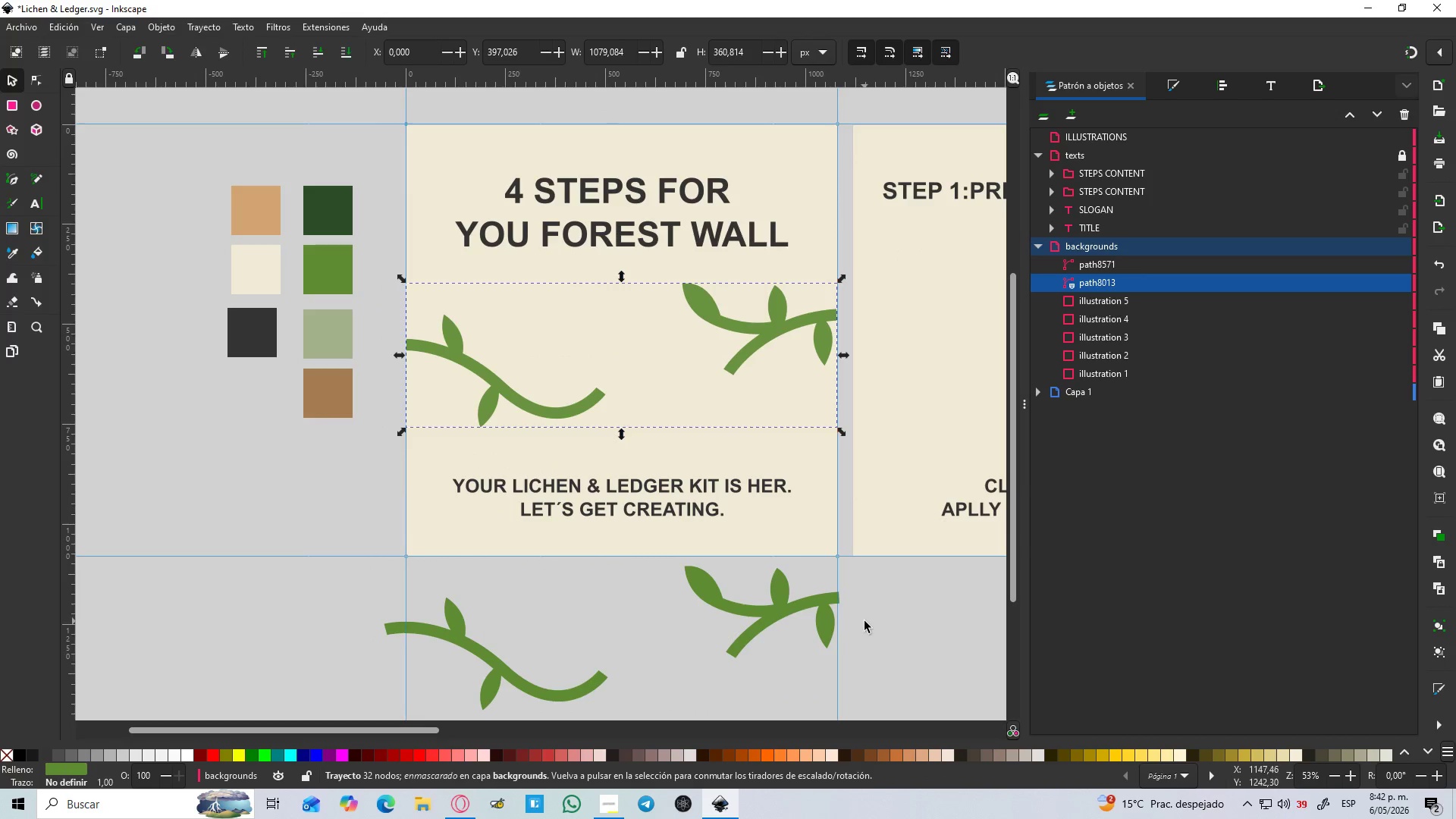 
hold_key(key=ControlLeft, duration=0.33)
 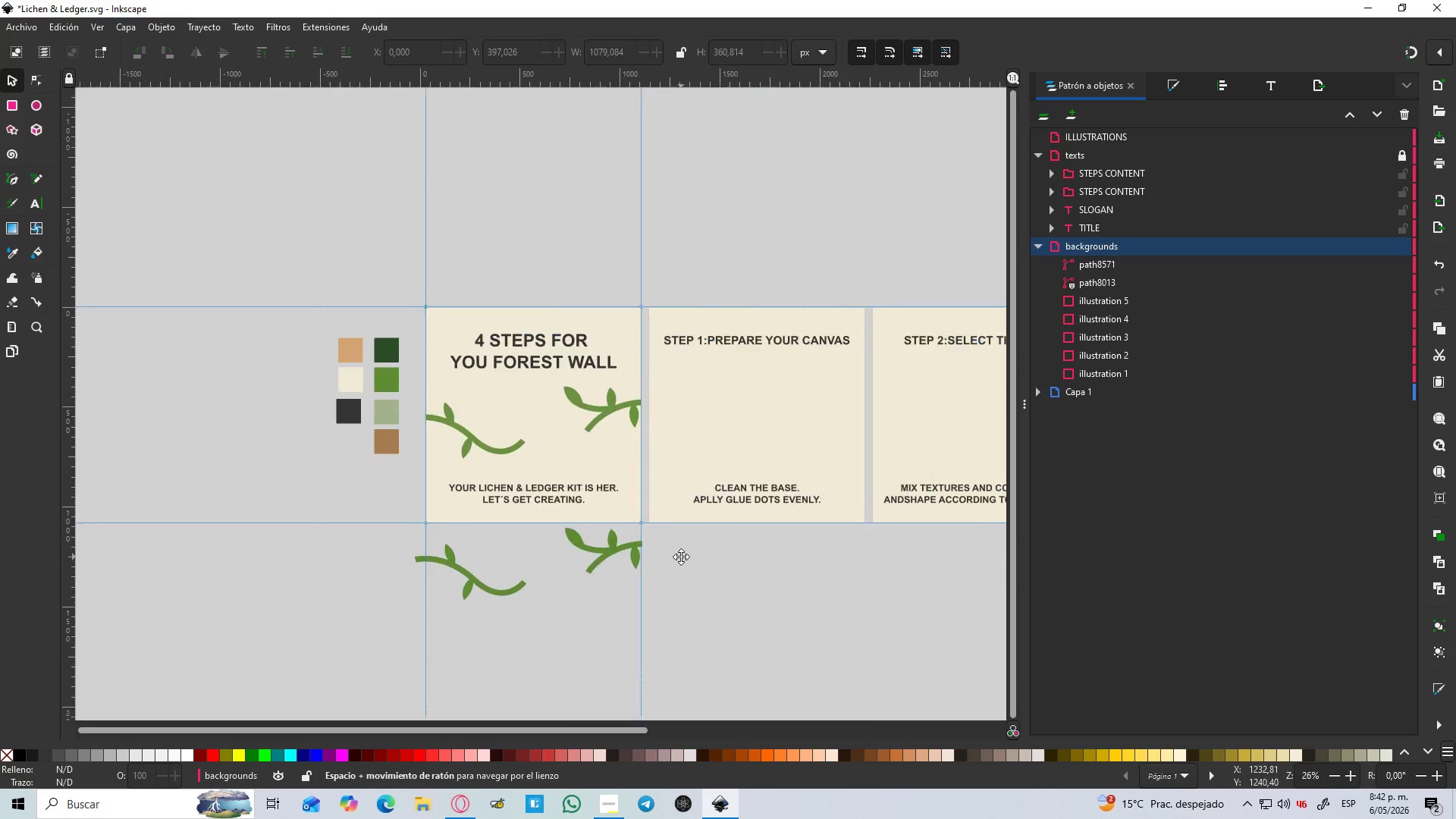 
hold_key(key=Space, duration=0.41)
 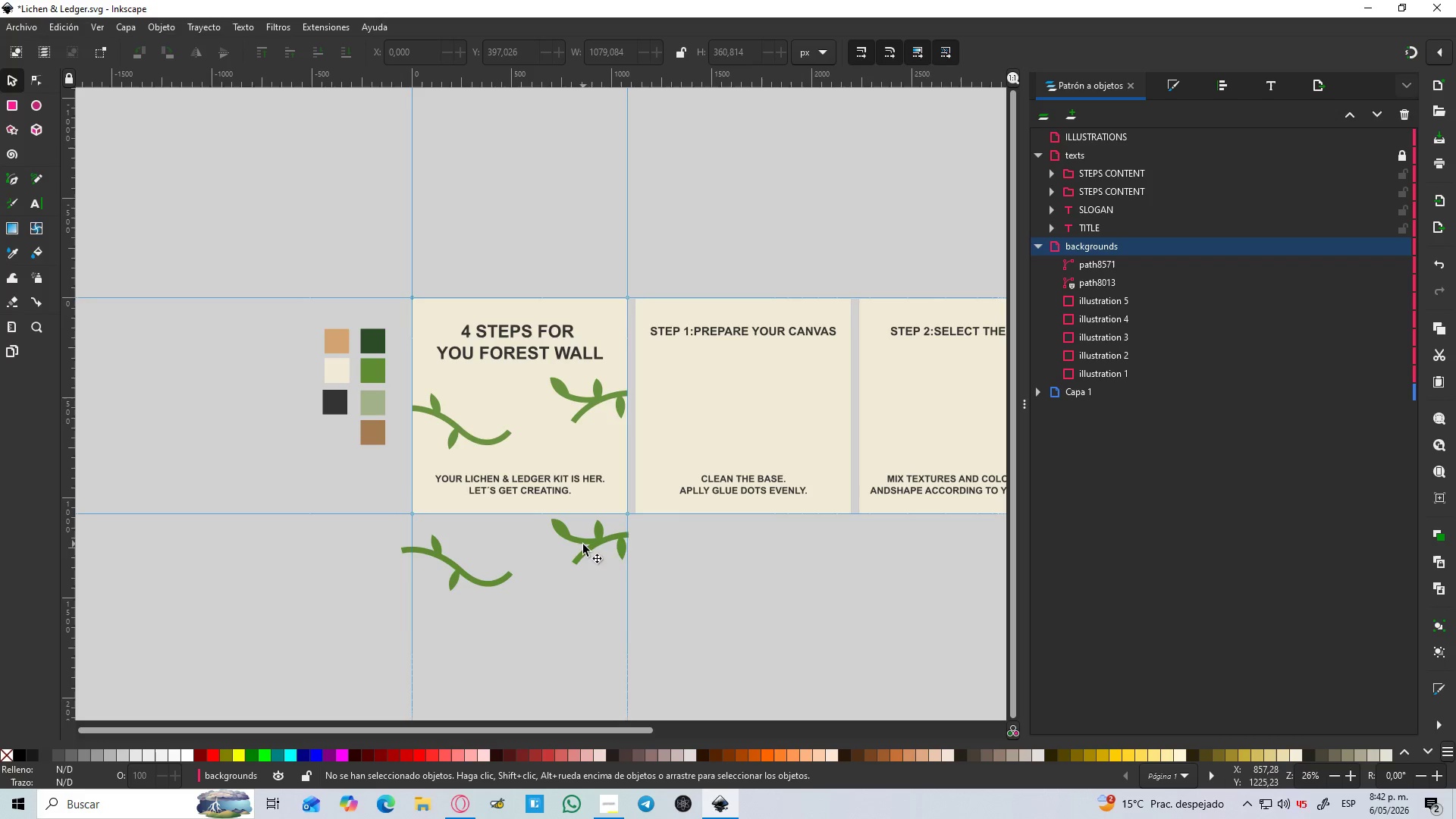 
scroll: coordinate [880, 604], scroll_direction: down, amount: 2.0
 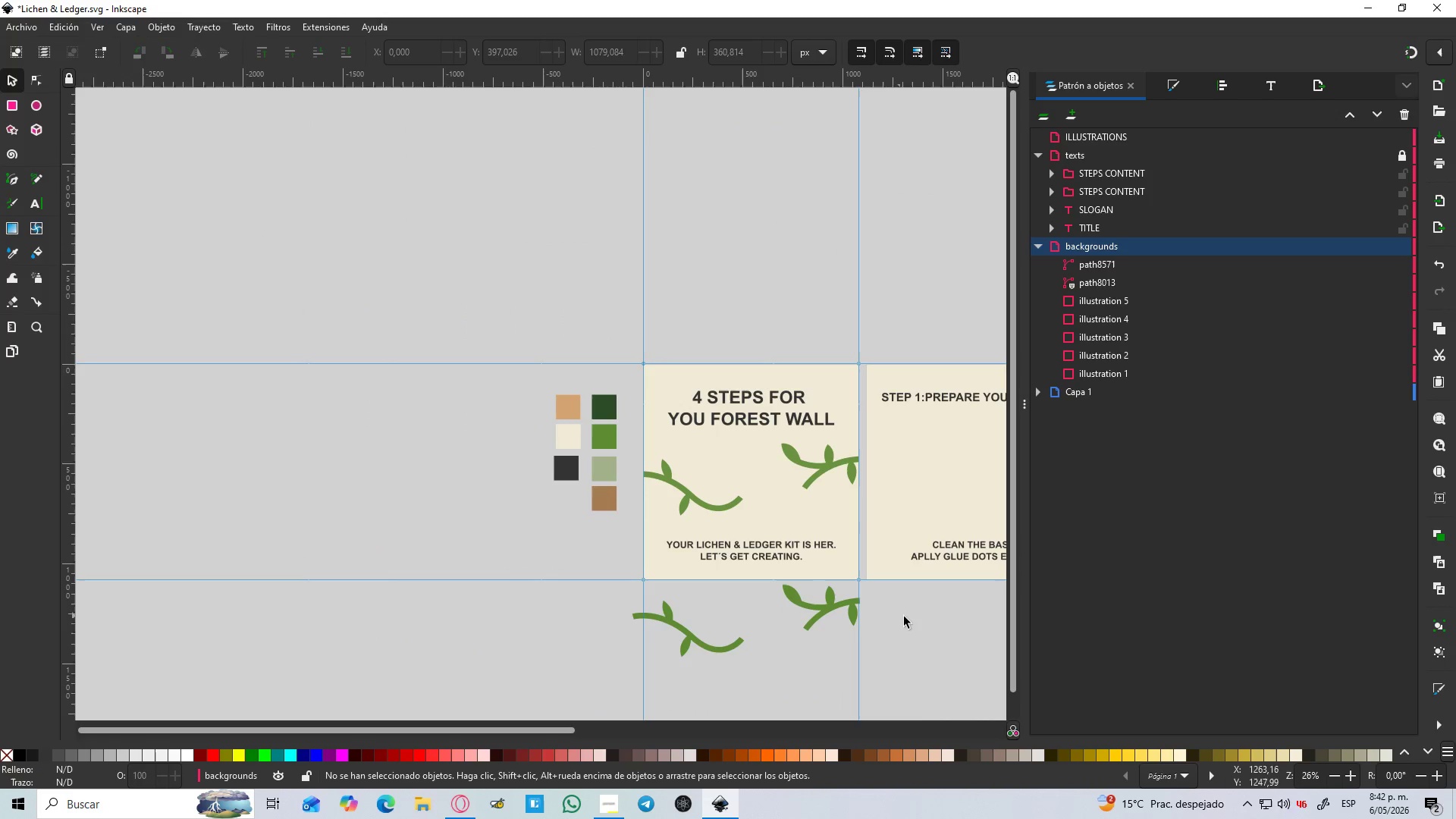 
left_click_drag(start_coordinate=[586, 545], to_coordinate=[817, 397])
 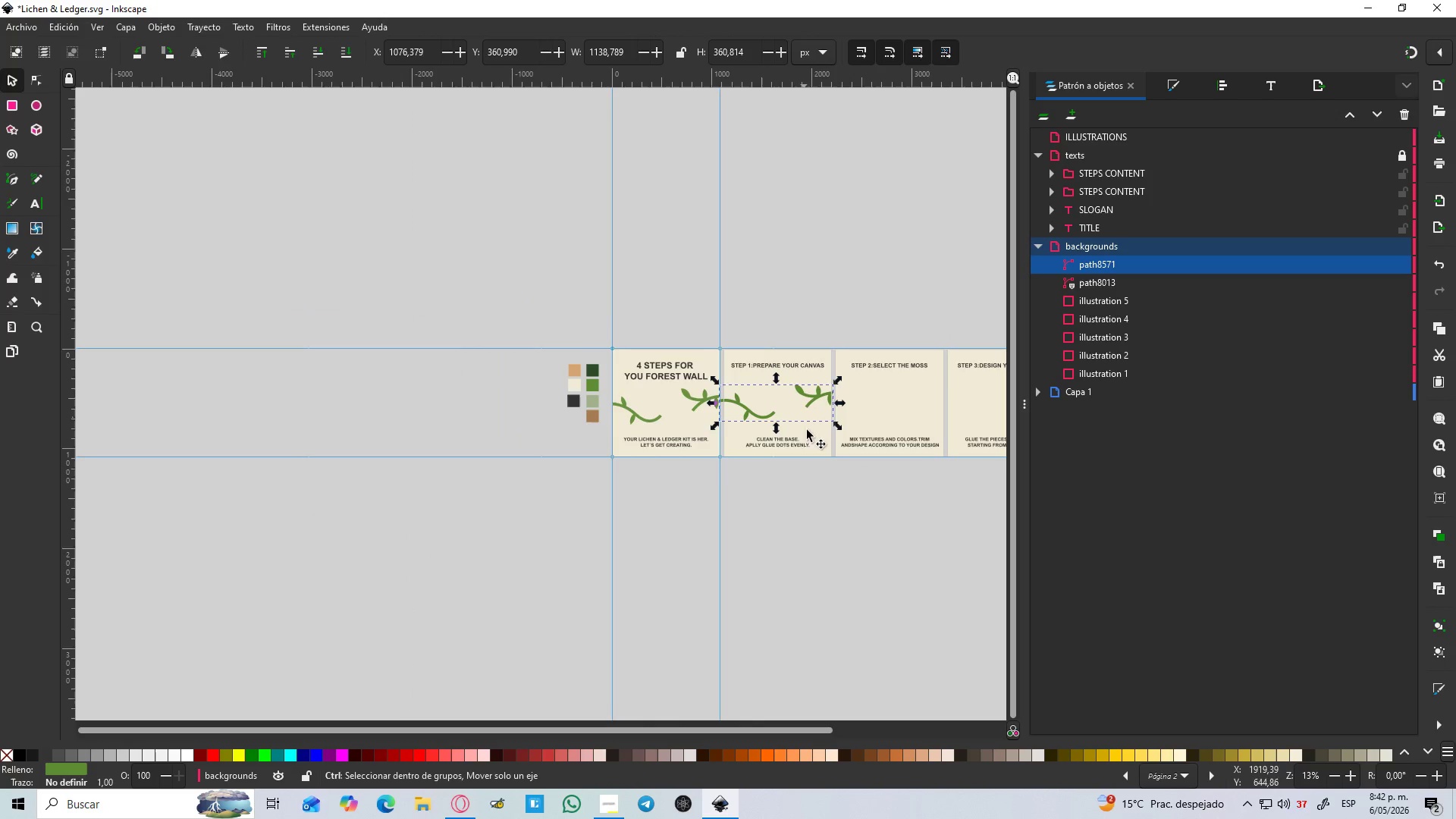 
hold_key(key=ControlLeft, duration=0.5)
 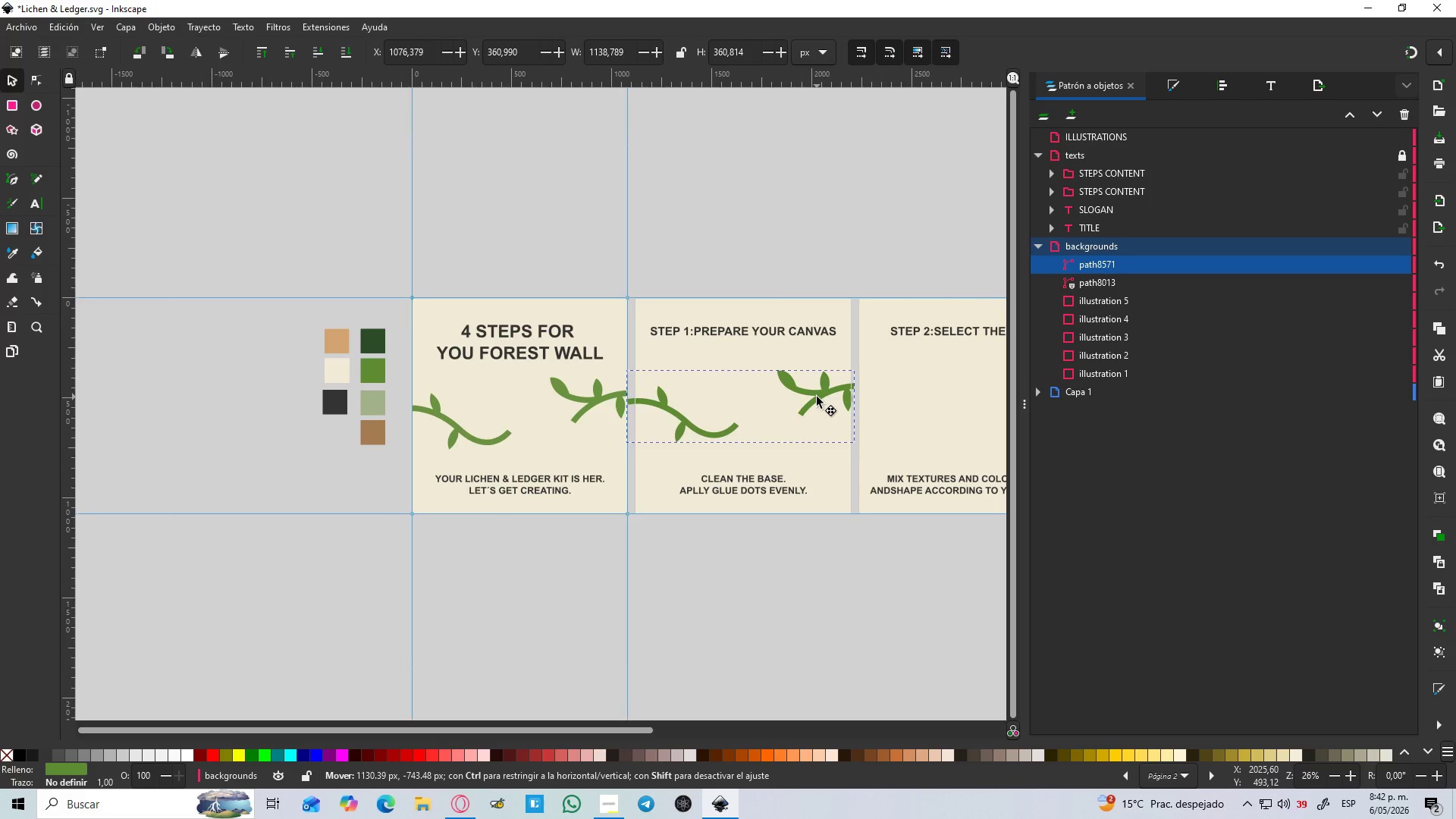 
hold_key(key=ControlLeft, duration=0.41)
 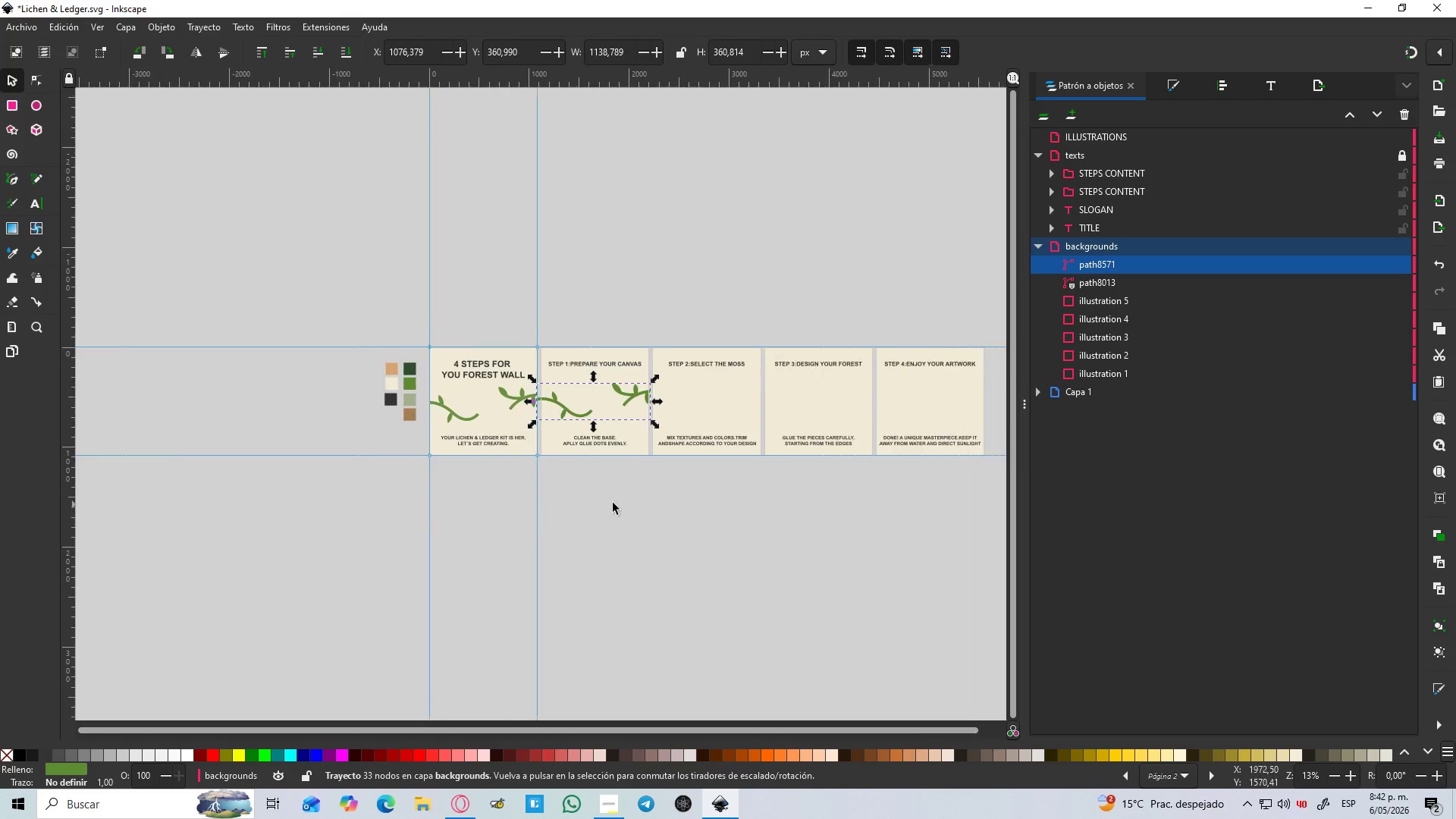 
key(Space)
 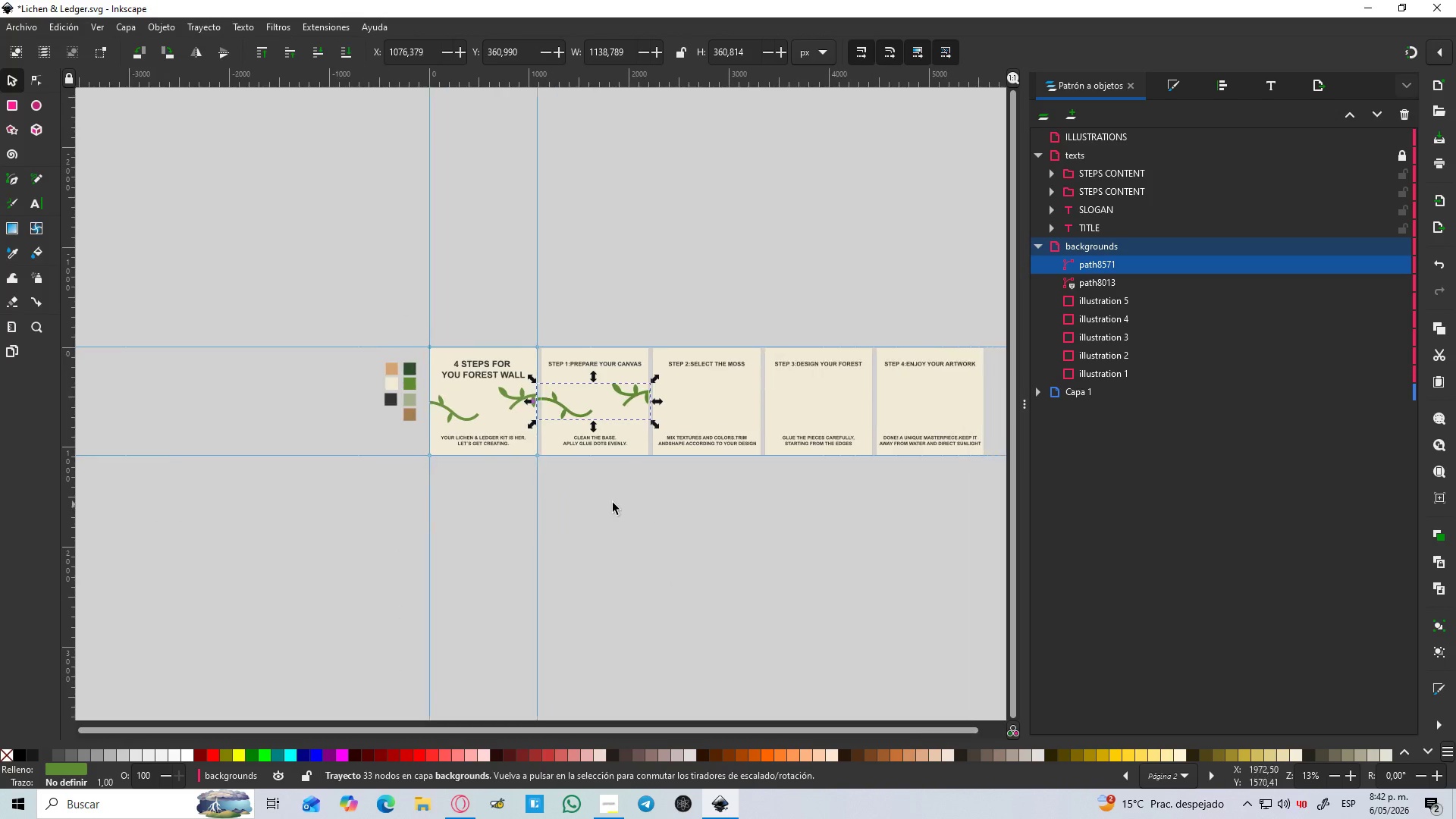 
scroll: coordinate [813, 400], scroll_direction: down, amount: 2.0
 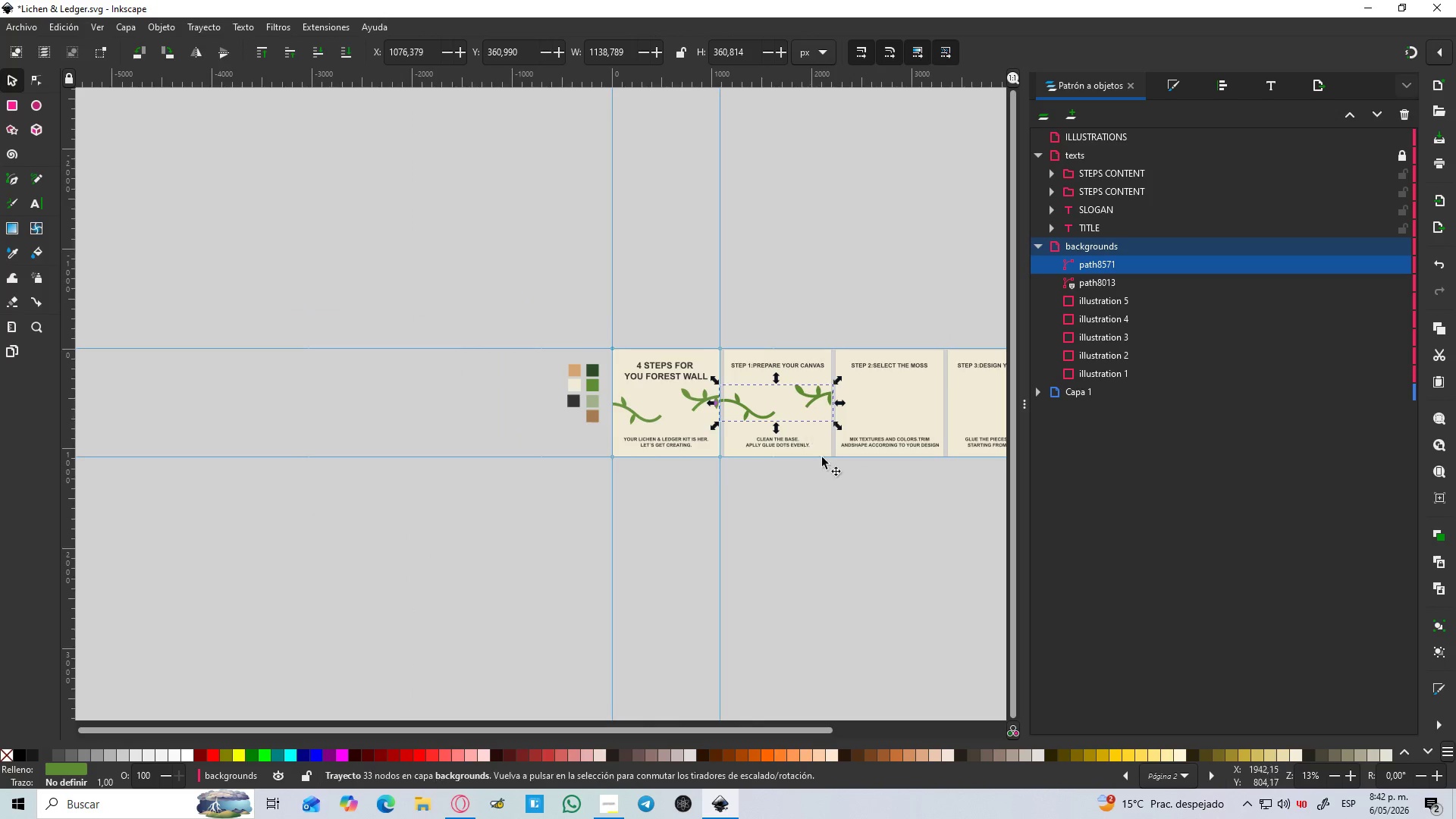 
key(Control+D)
 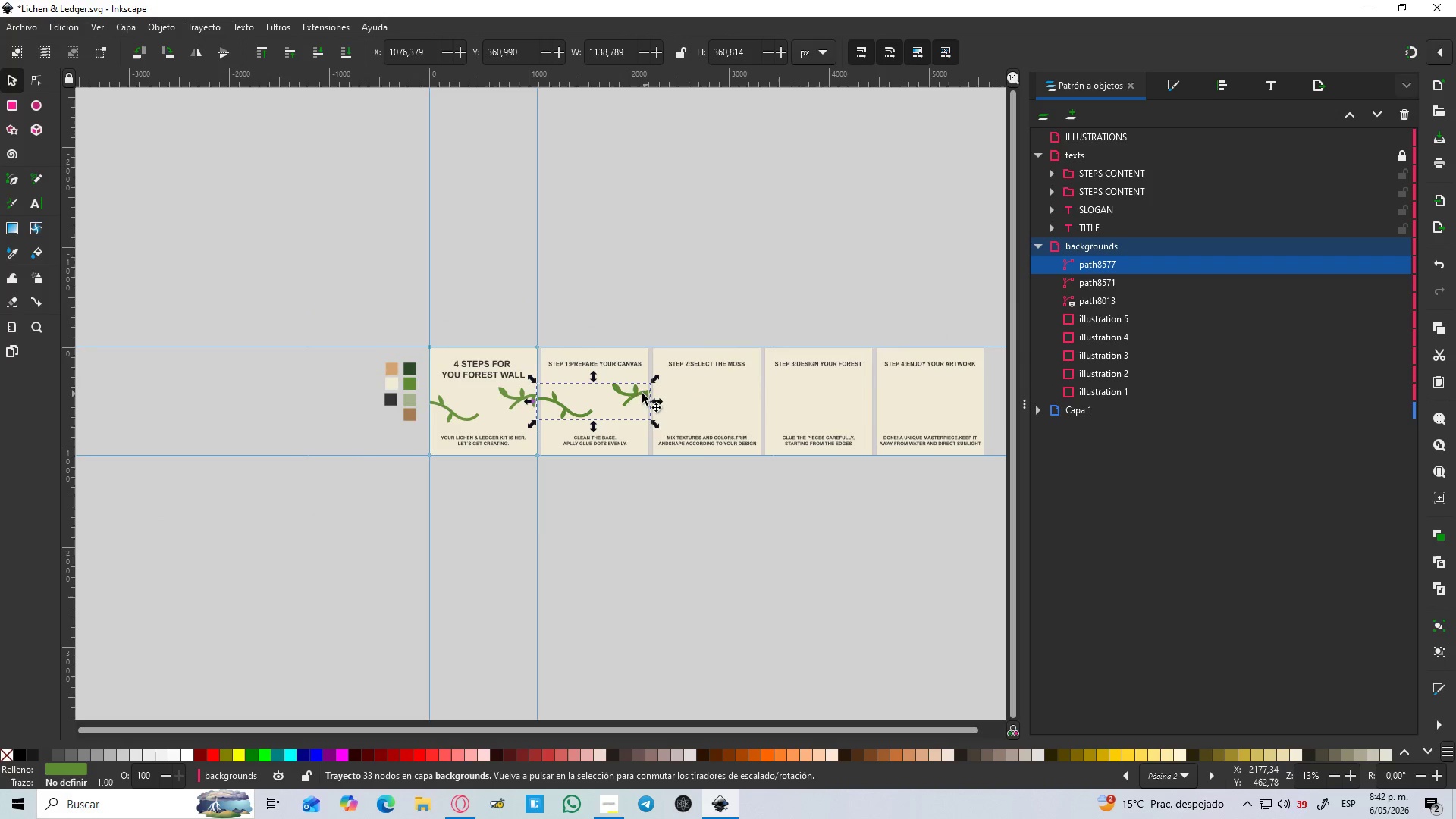 
left_click_drag(start_coordinate=[635, 393], to_coordinate=[754, 381])
 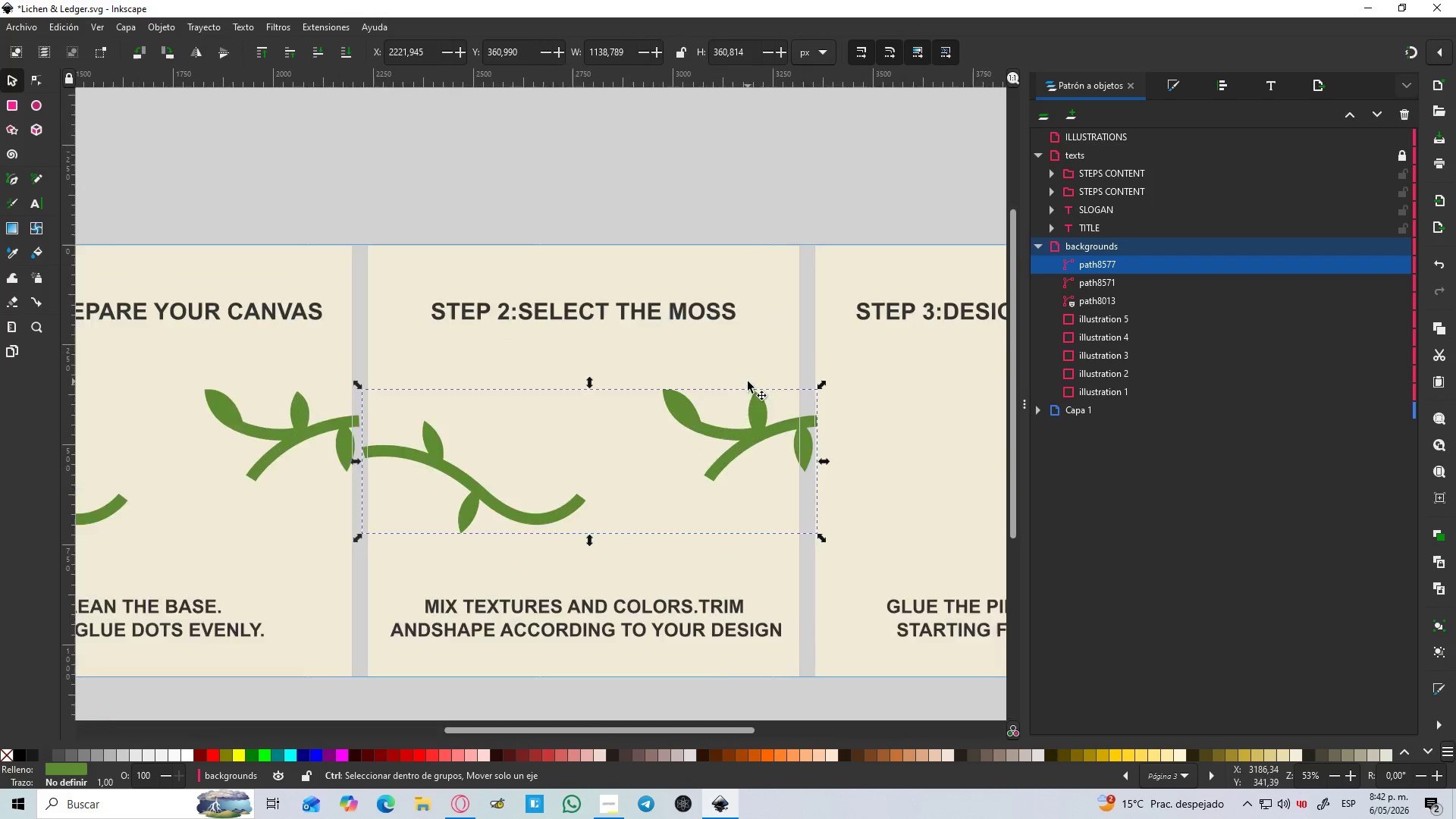 
hold_key(key=ControlLeft, duration=1.5)
 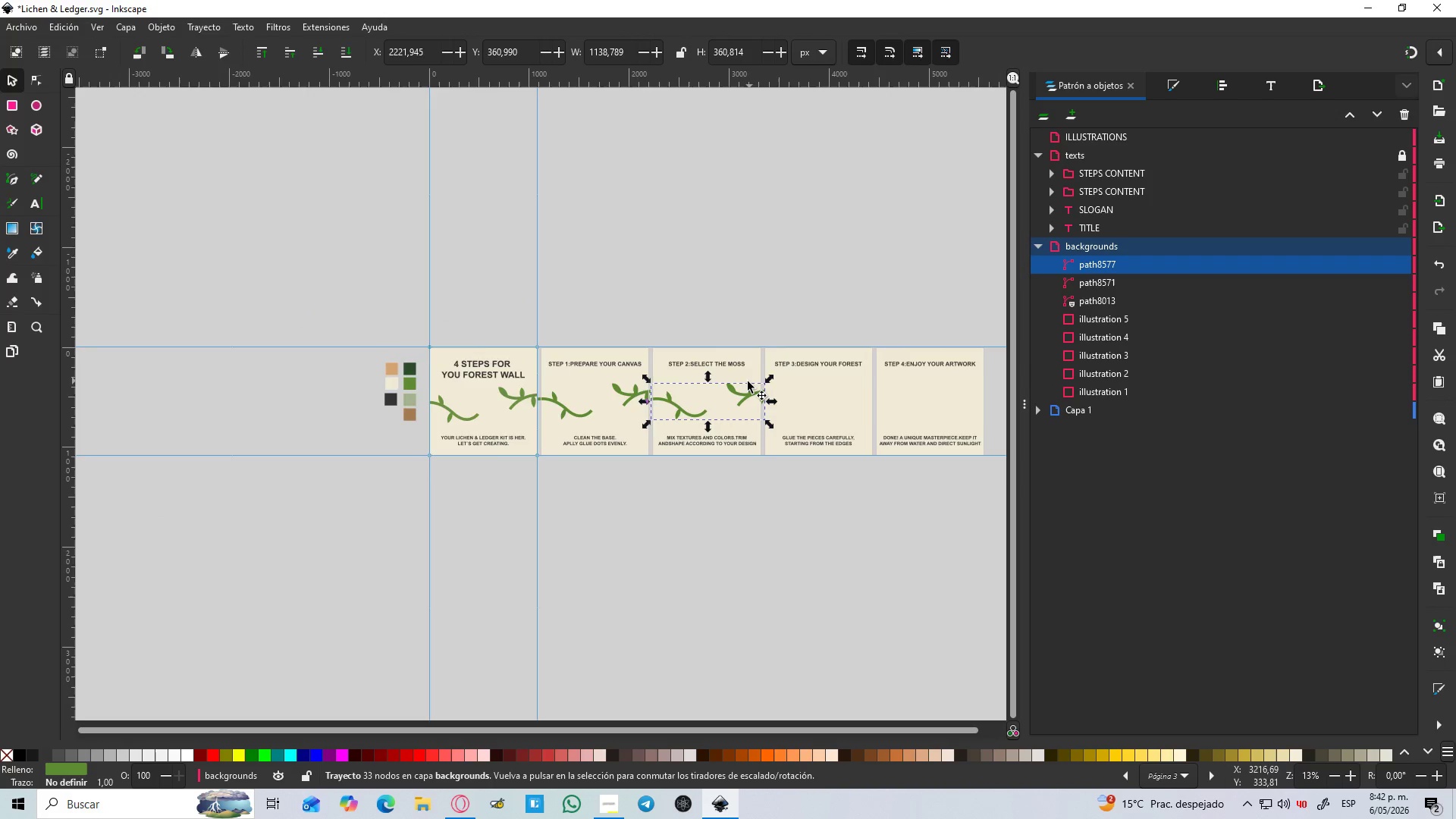 
hold_key(key=ControlLeft, duration=0.45)
 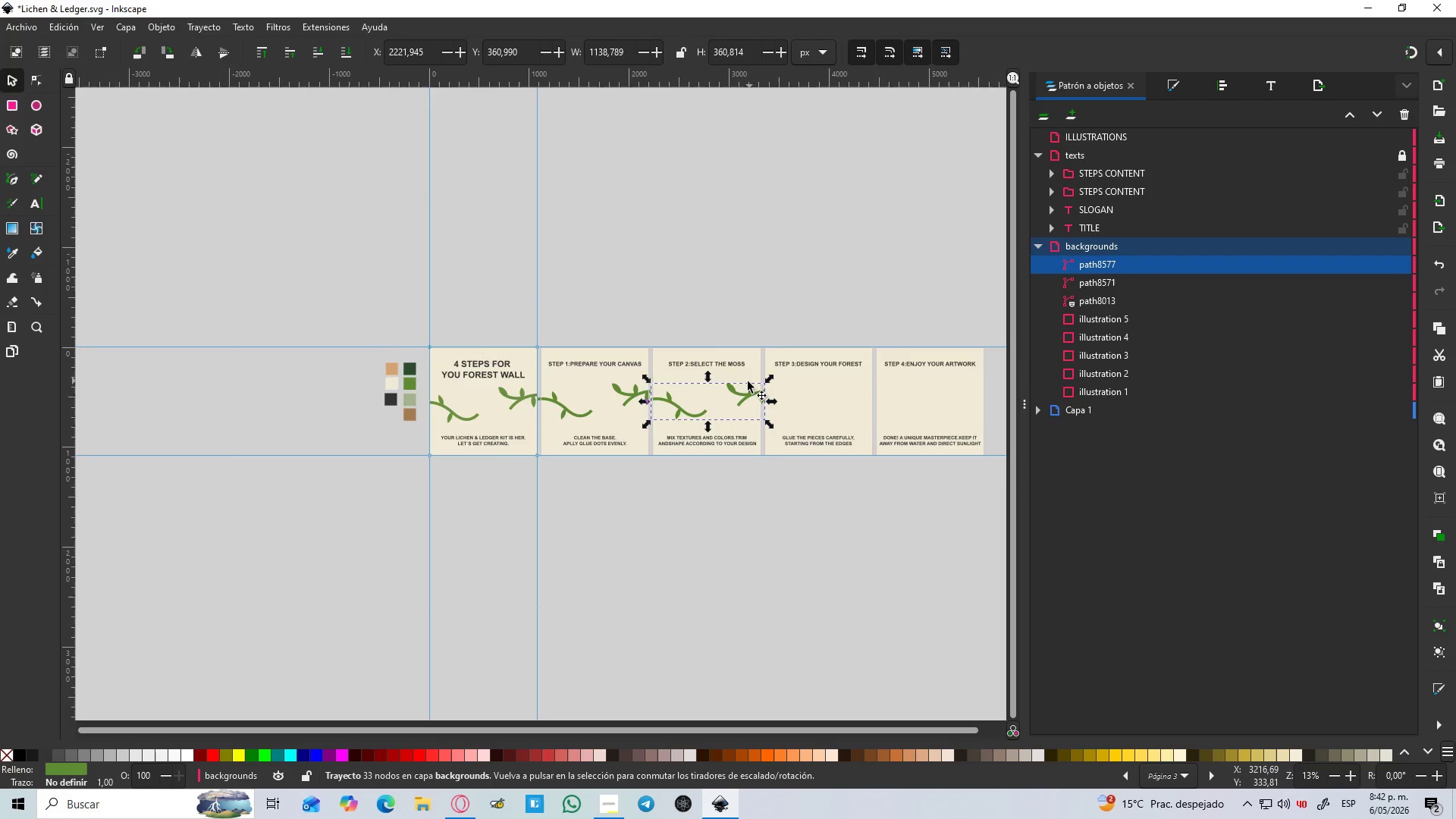 
hold_key(key=ControlLeft, duration=1.5)
scroll: coordinate [748, 381], scroll_direction: up, amount: 4.0
 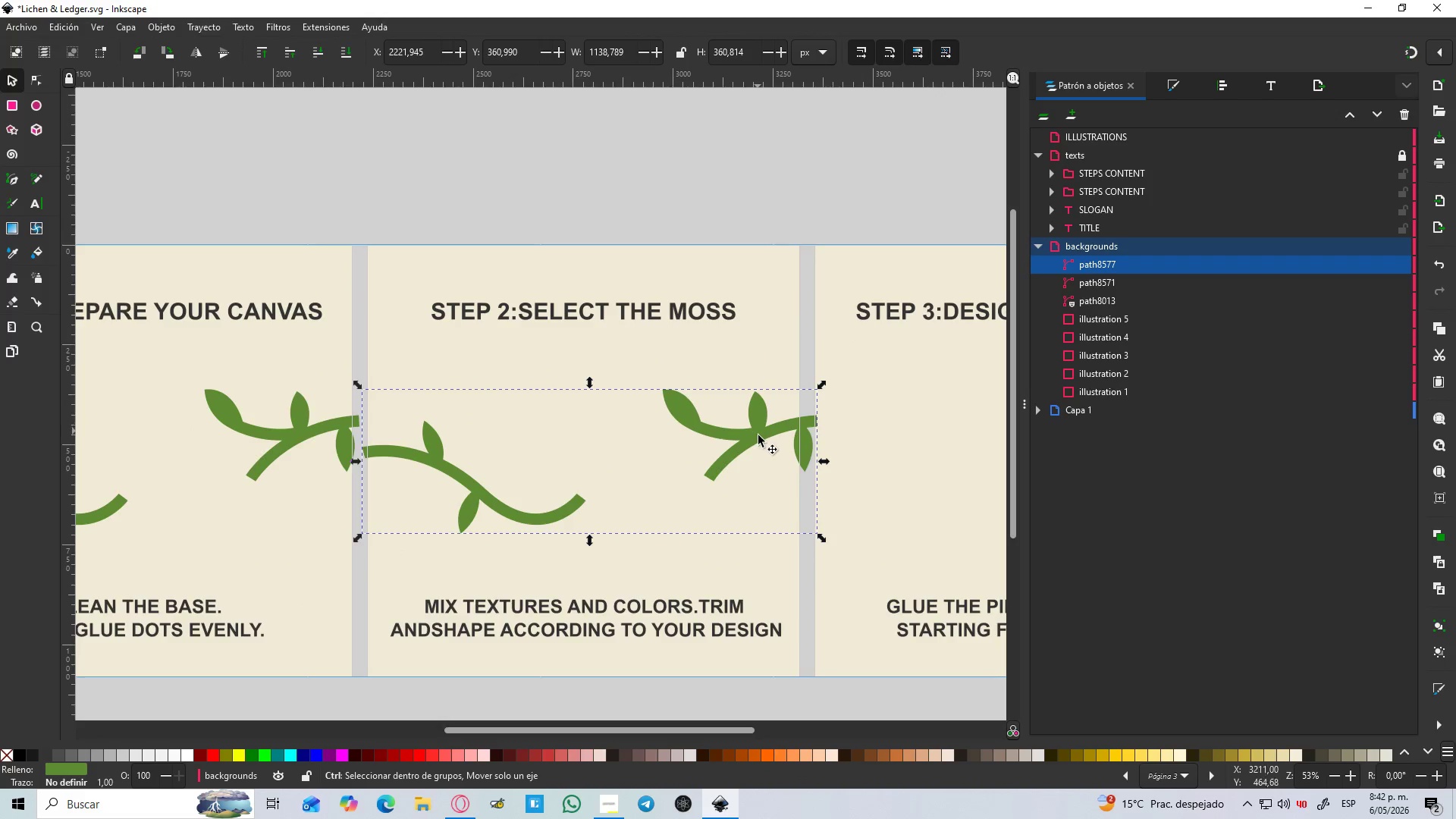 
left_click_drag(start_coordinate=[758, 435], to_coordinate=[750, 438])
 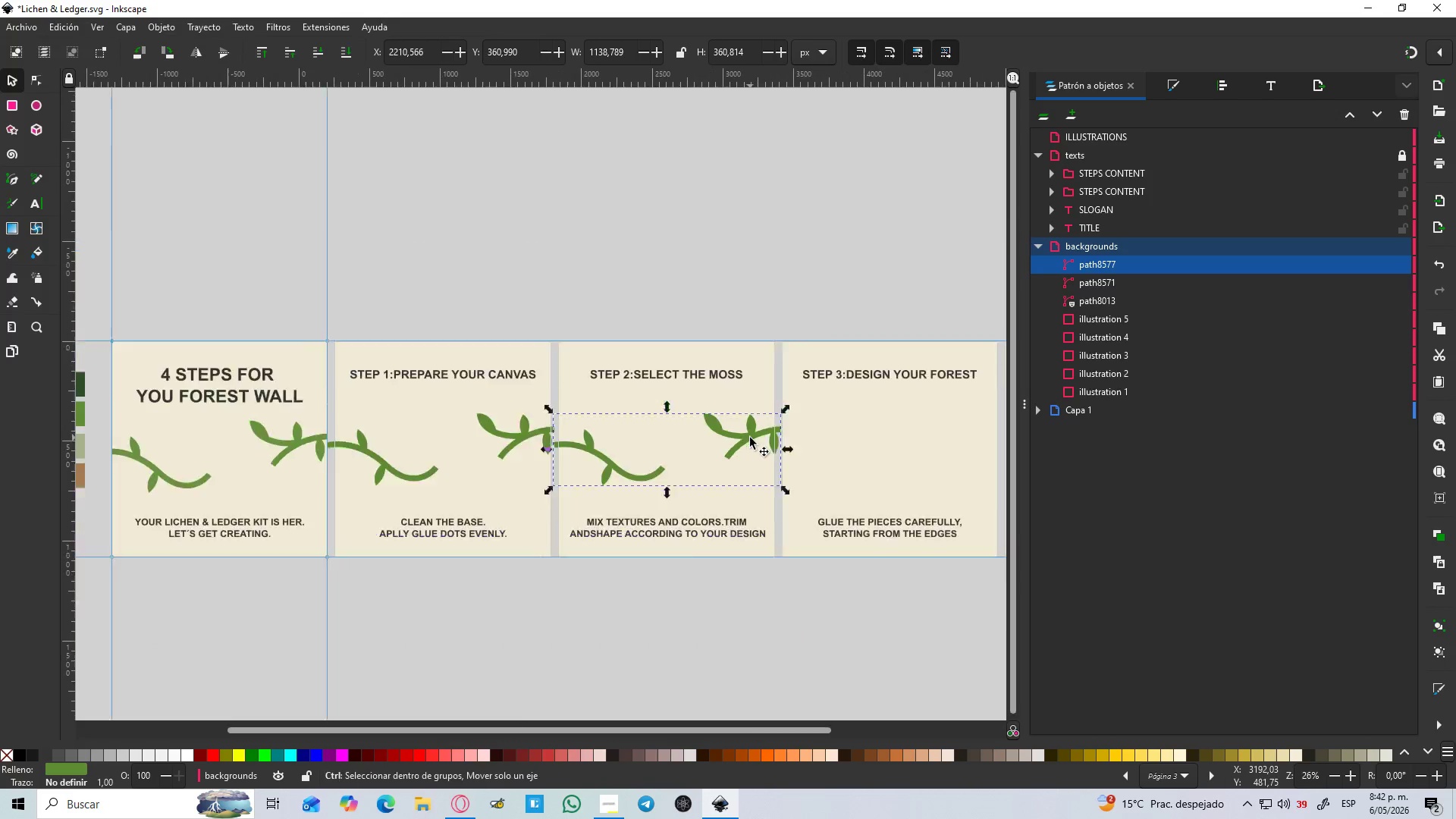 
hold_key(key=ControlLeft, duration=0.42)
 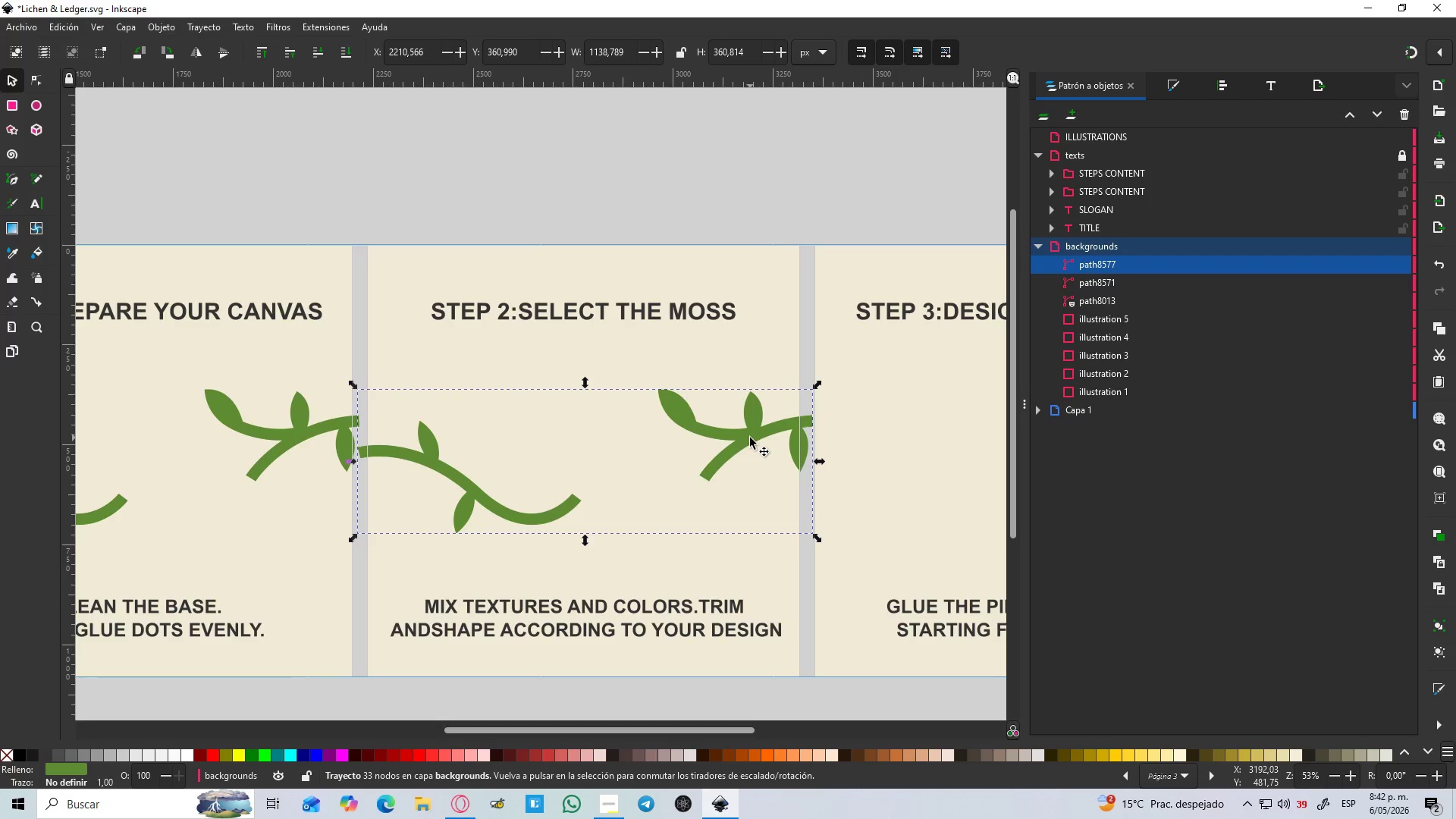 
scroll: coordinate [750, 438], scroll_direction: down, amount: 3.0
 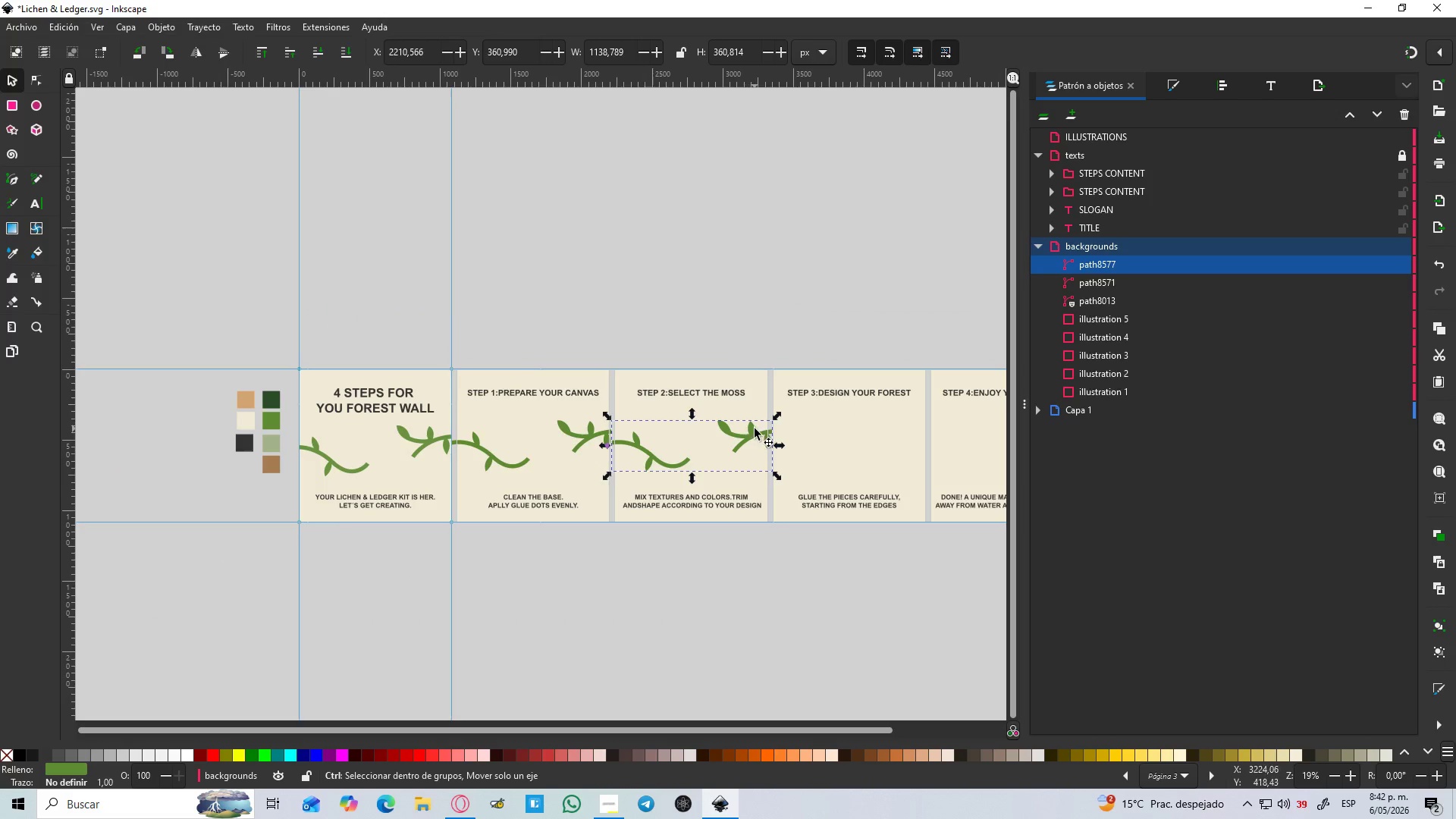 
key(Control+D)
 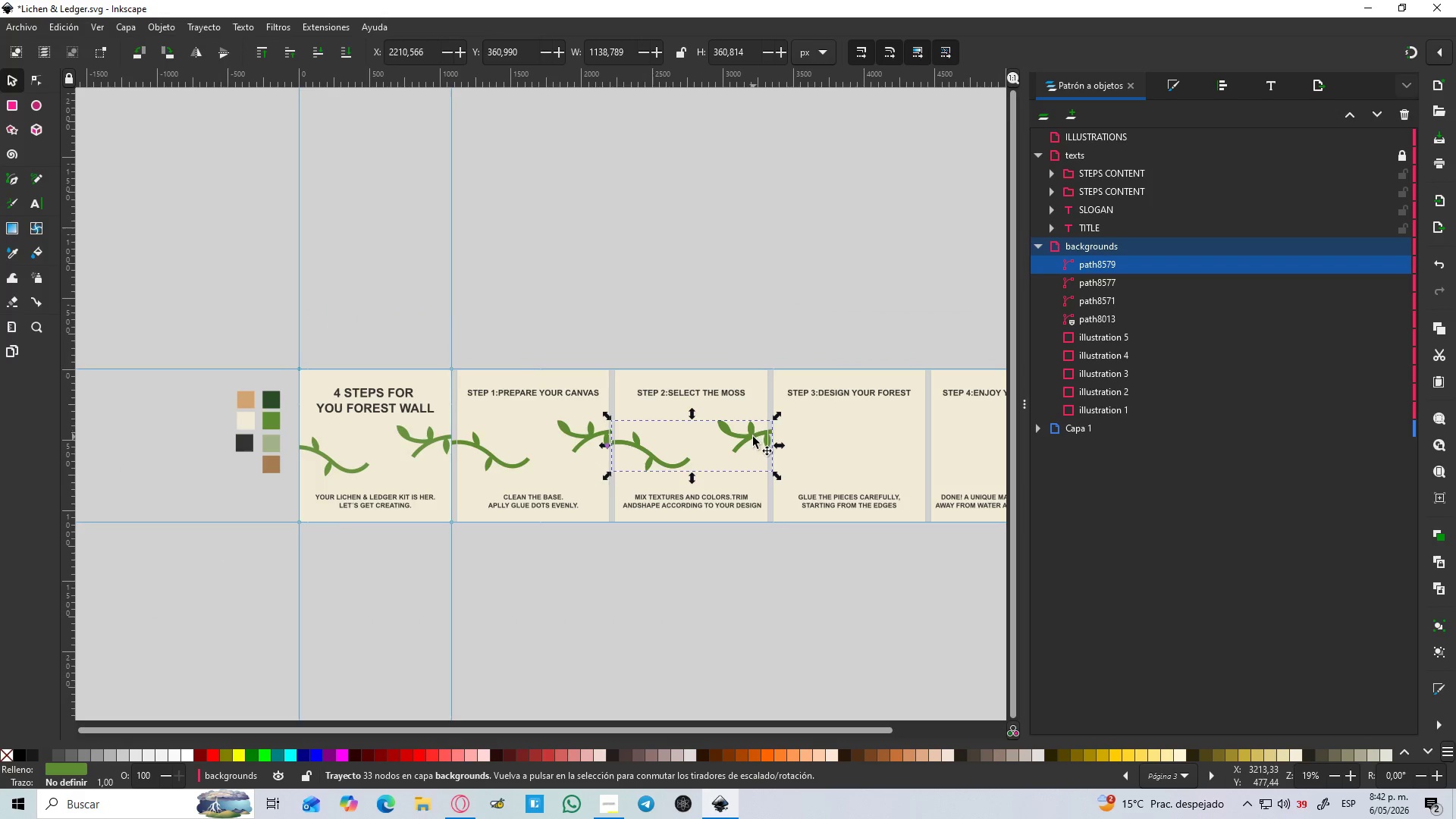 
left_click_drag(start_coordinate=[753, 437], to_coordinate=[914, 442])
 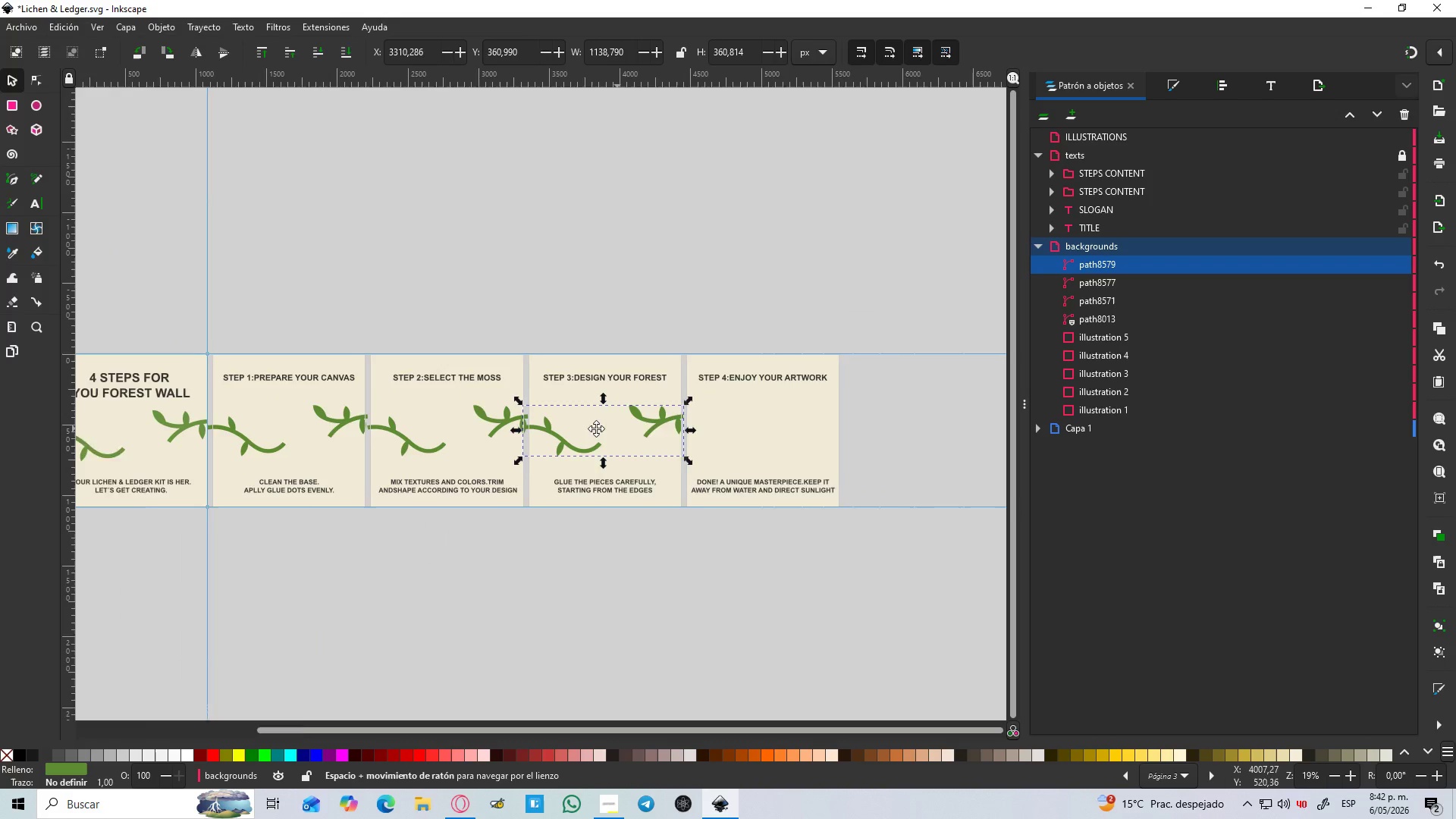 
hold_key(key=ControlLeft, duration=1.5)
 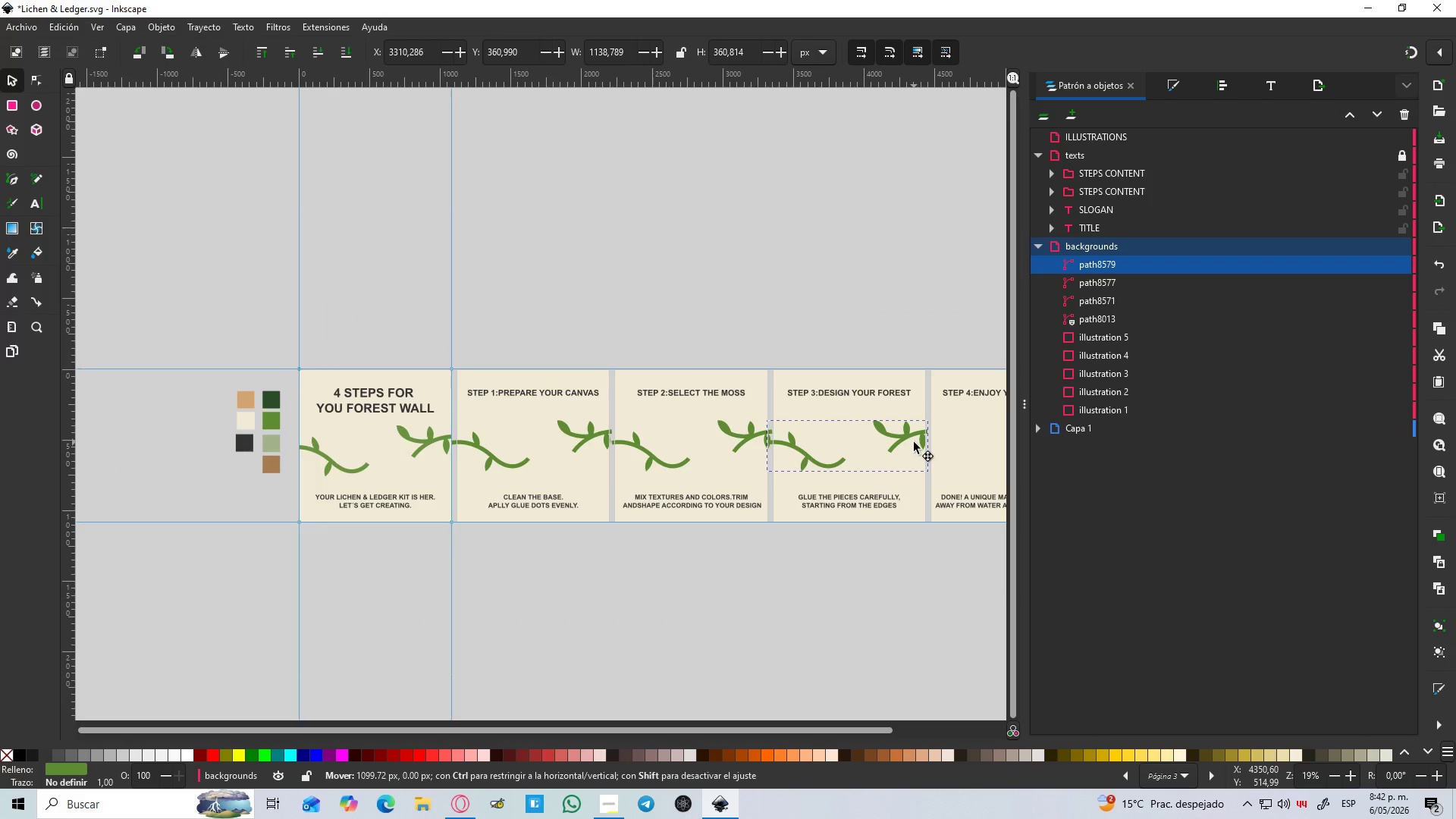 
hold_key(key=ControlLeft, duration=0.64)
 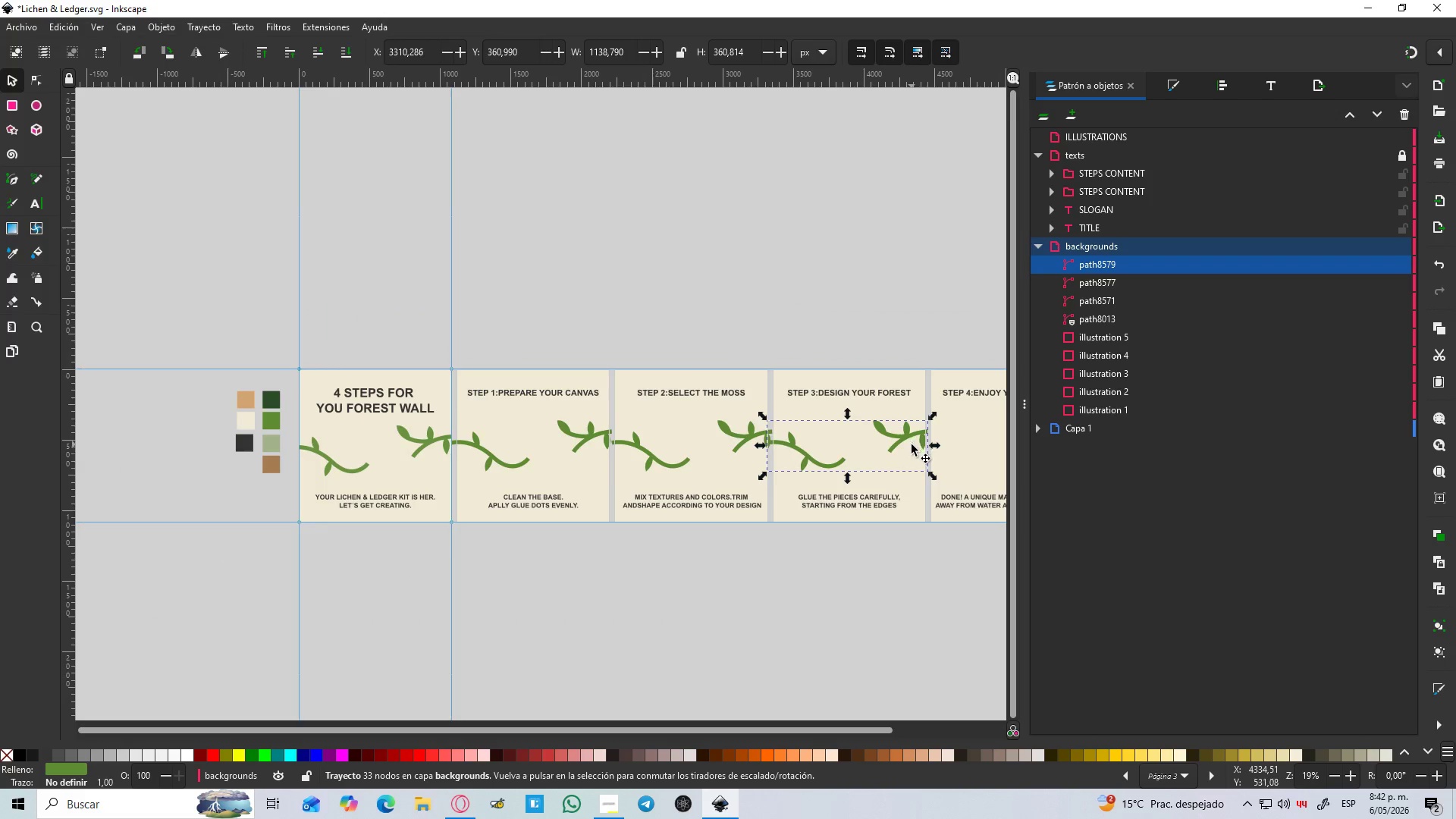 
hold_key(key=Space, duration=0.33)
 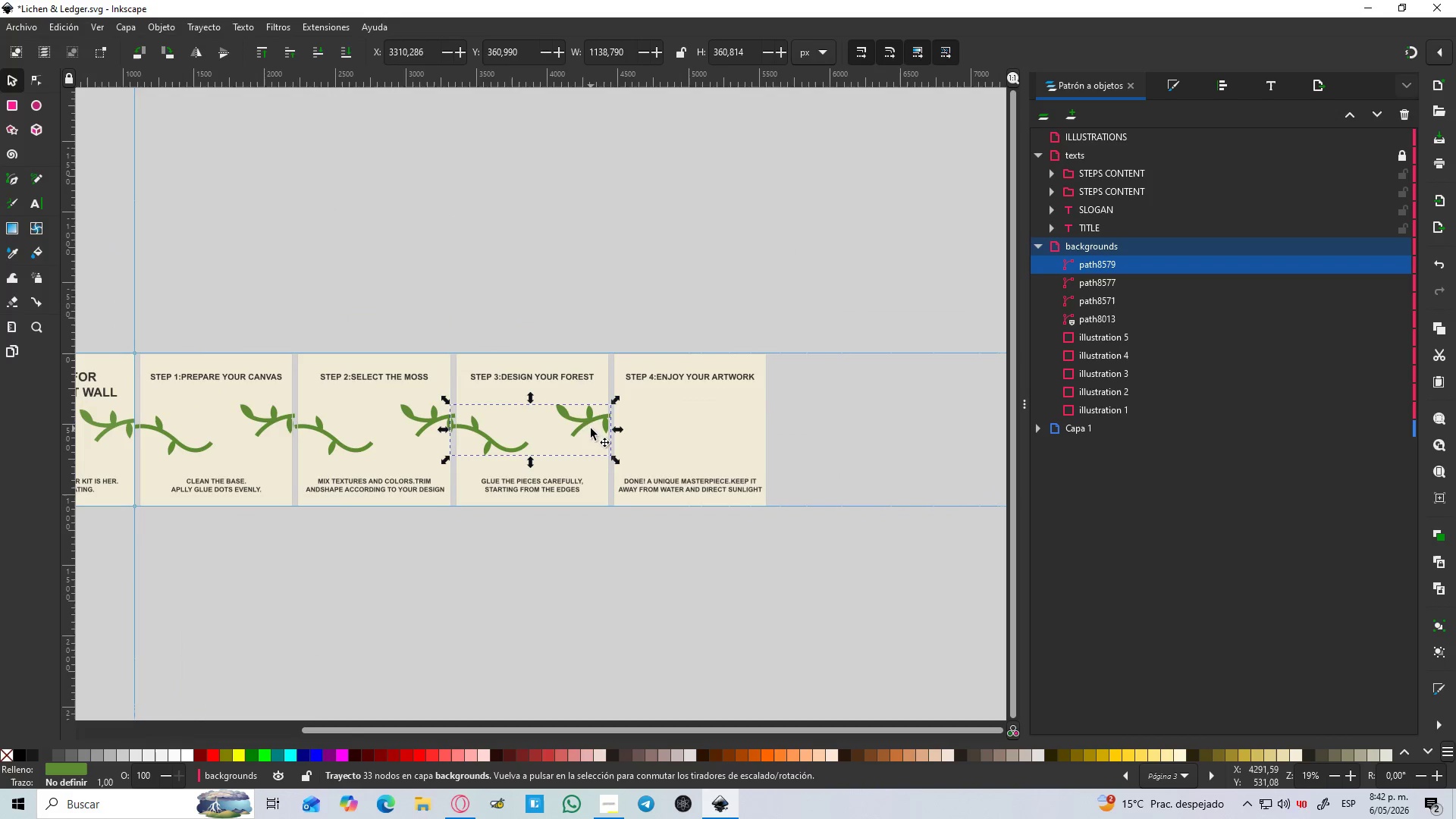 
hold_key(key=ControlLeft, duration=0.56)
scroll: coordinate [597, 427], scroll_direction: up, amount: 3.0
 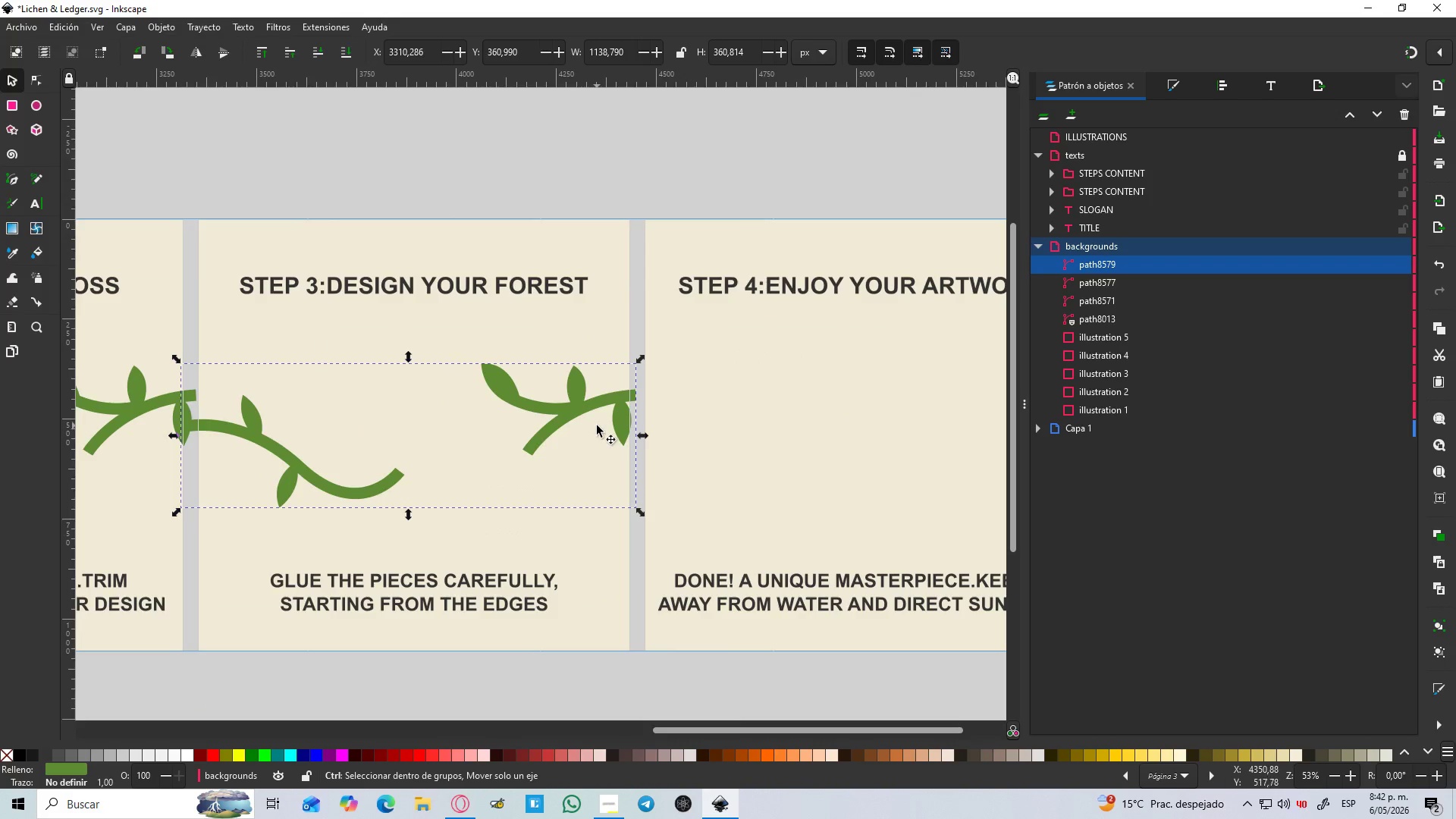 
key(Control+D)
 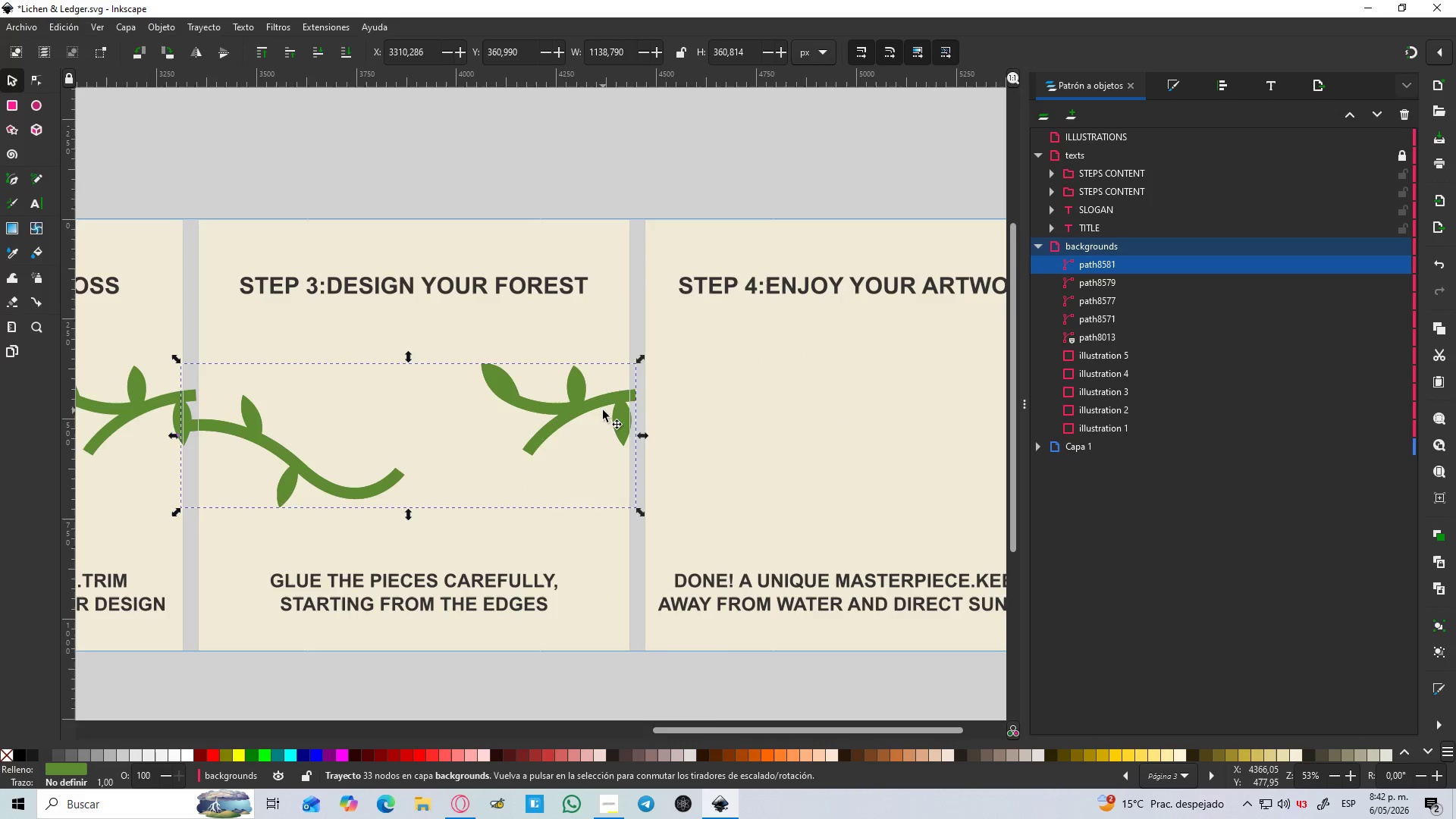 
left_click_drag(start_coordinate=[603, 410], to_coordinate=[1025, 406])
 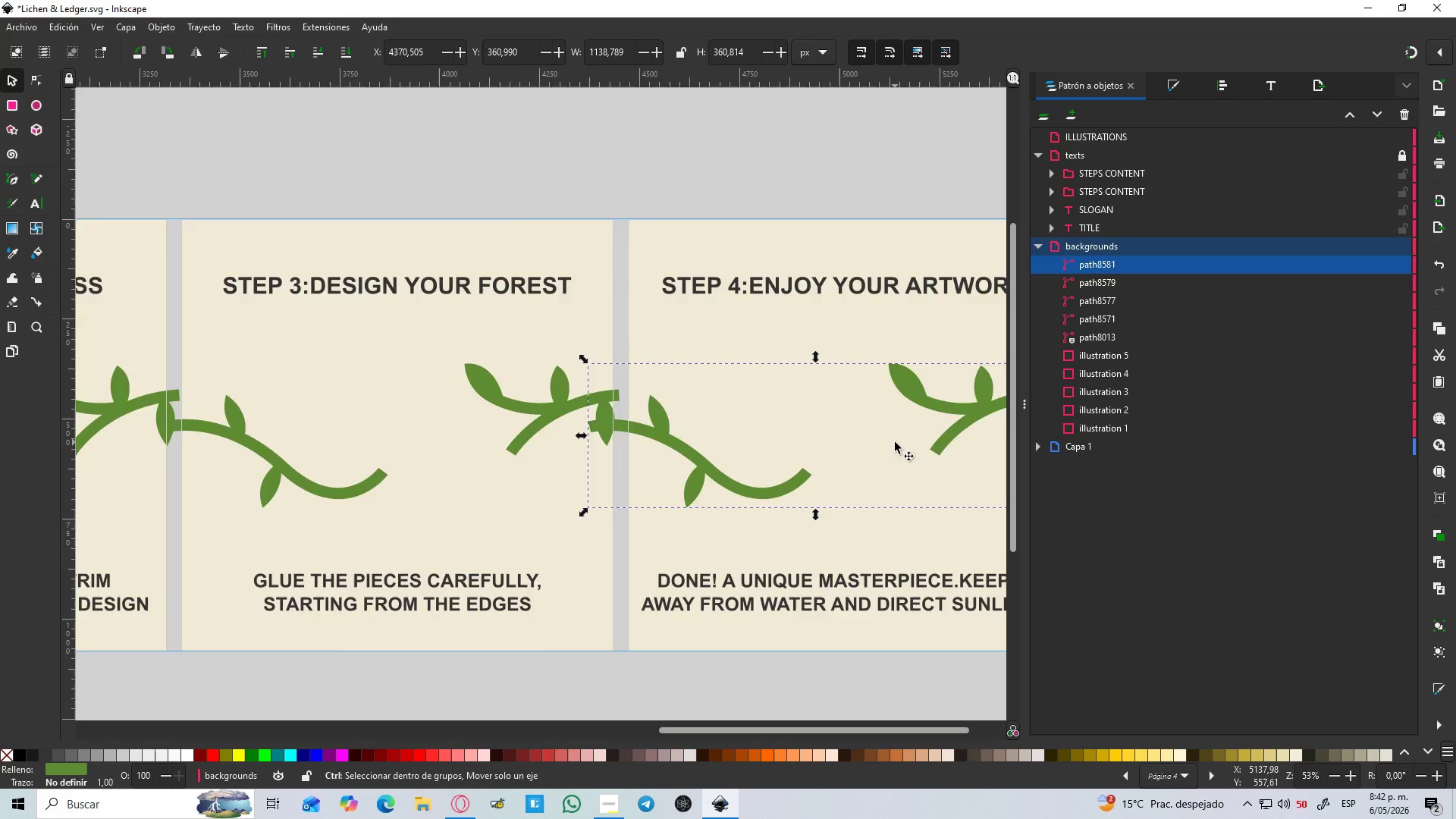 
hold_key(key=ControlLeft, duration=1.14)
 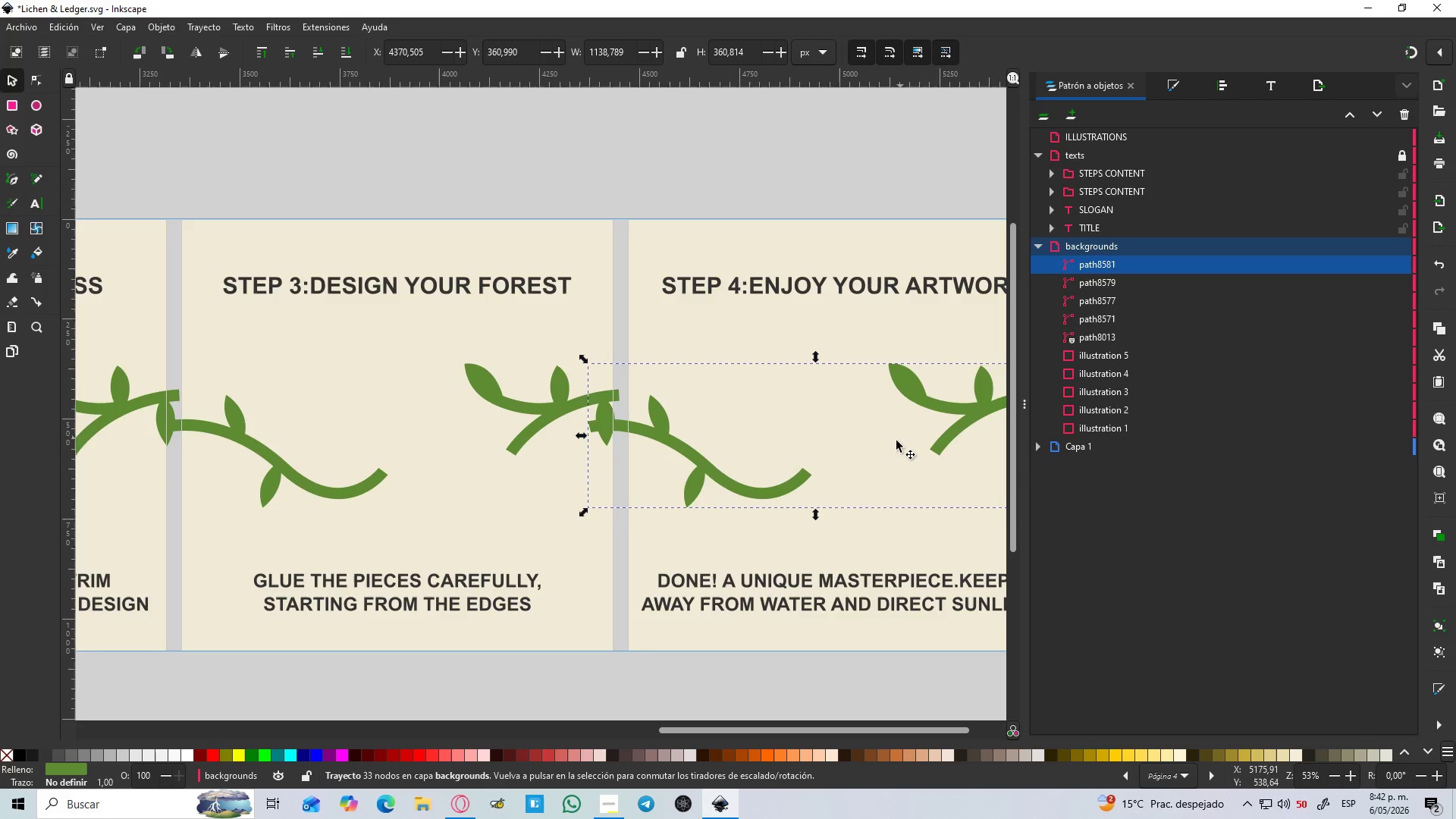 
hold_key(key=ControlLeft, duration=0.88)
scroll: coordinate [895, 442], scroll_direction: down, amount: 2.0
 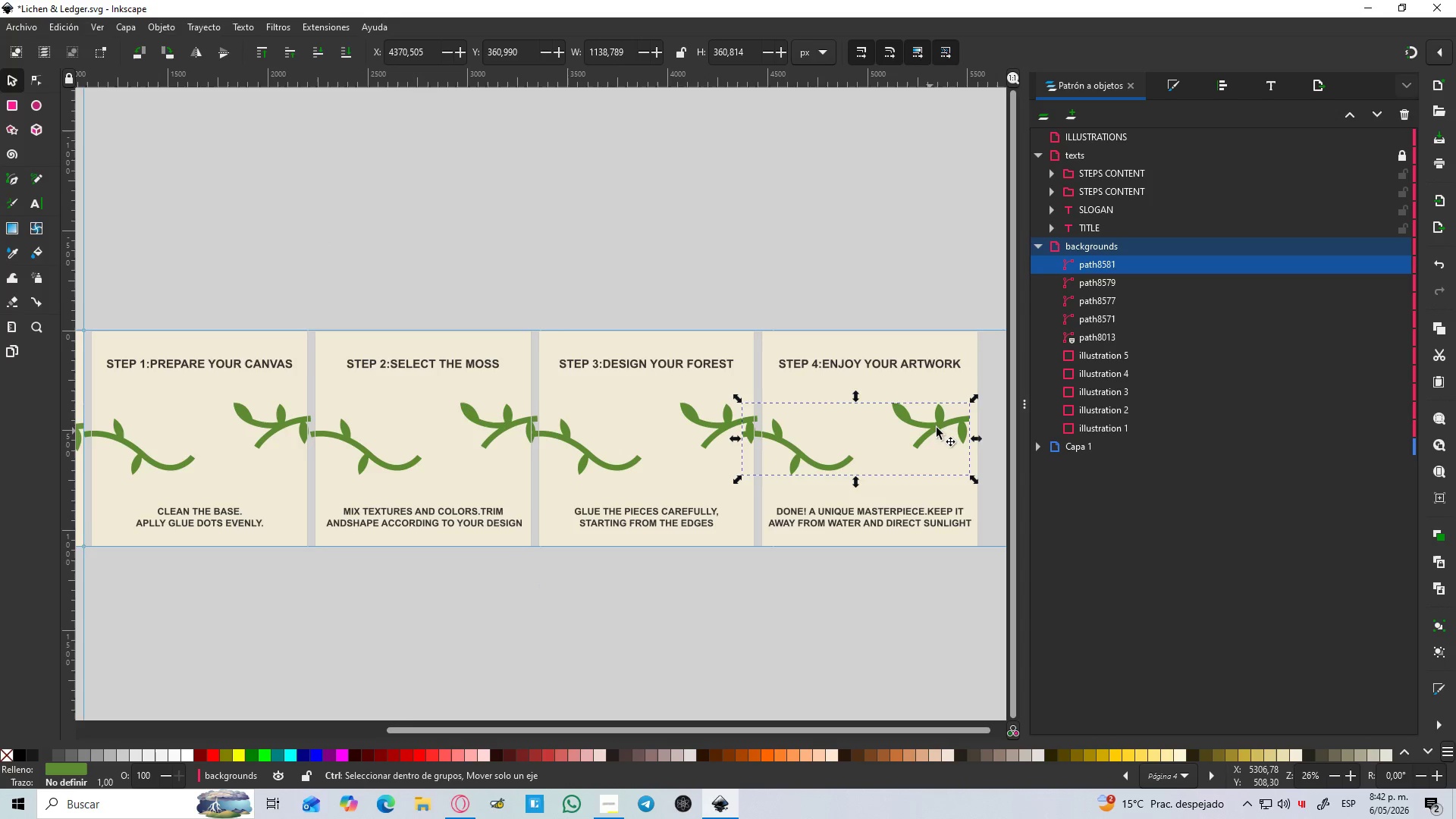 
hold_key(key=ControlLeft, duration=1.5)
left_click_drag(start_coordinate=[940, 427], to_coordinate=[962, 425])
 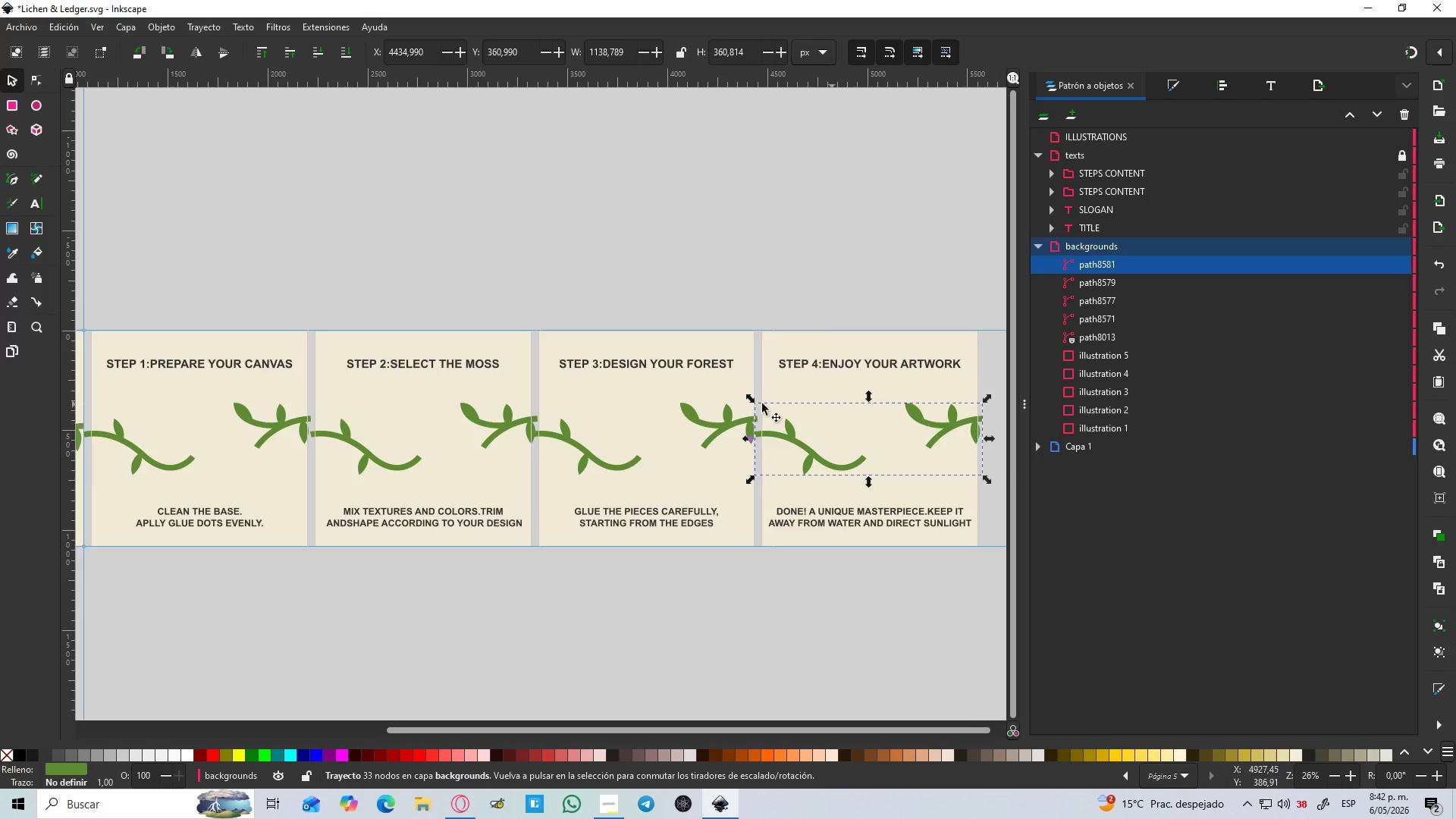 
hold_key(key=ControlLeft, duration=0.39)
 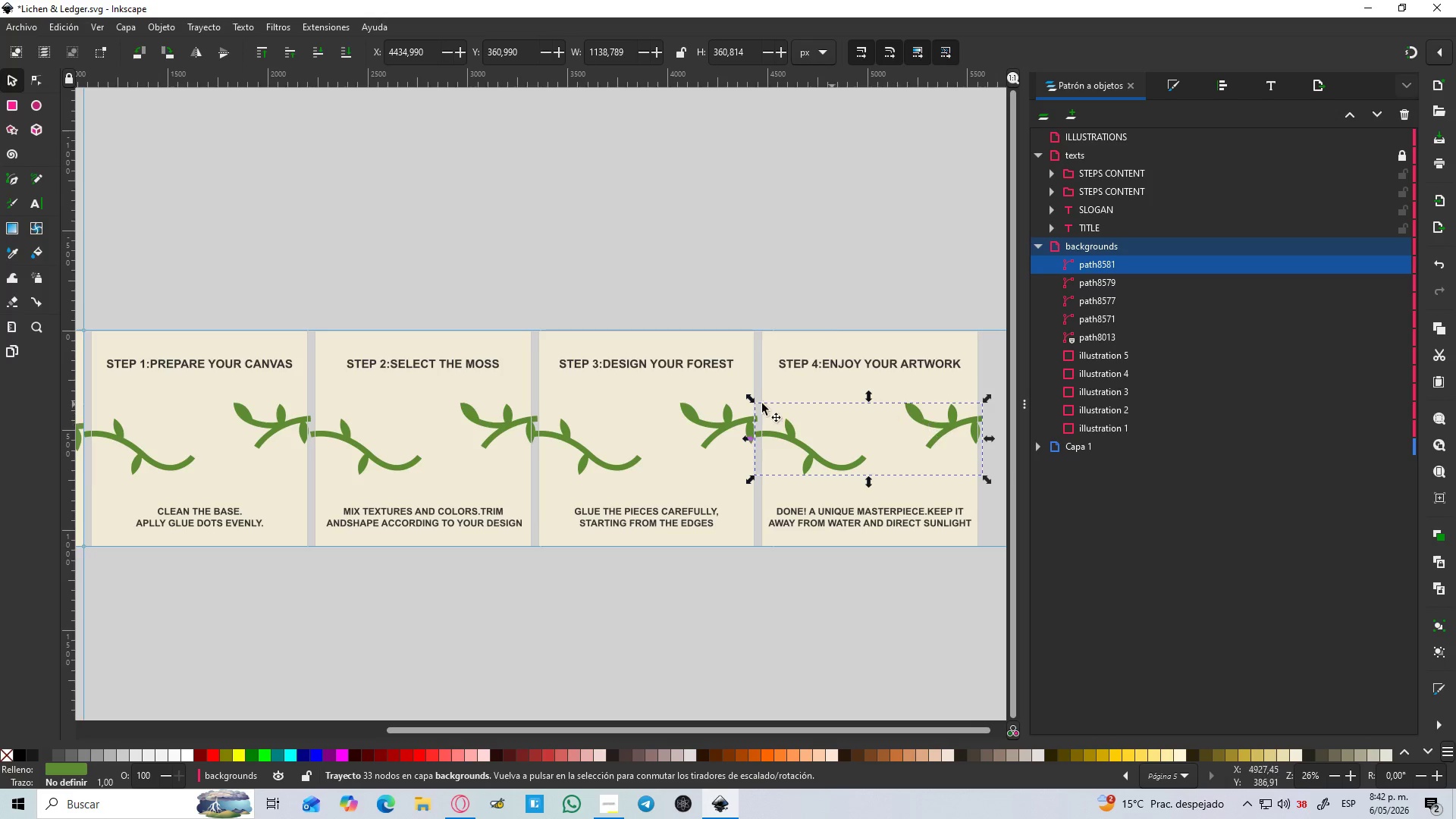 
hold_key(key=ShiftLeft, duration=1.5)
left_click([721, 426])
 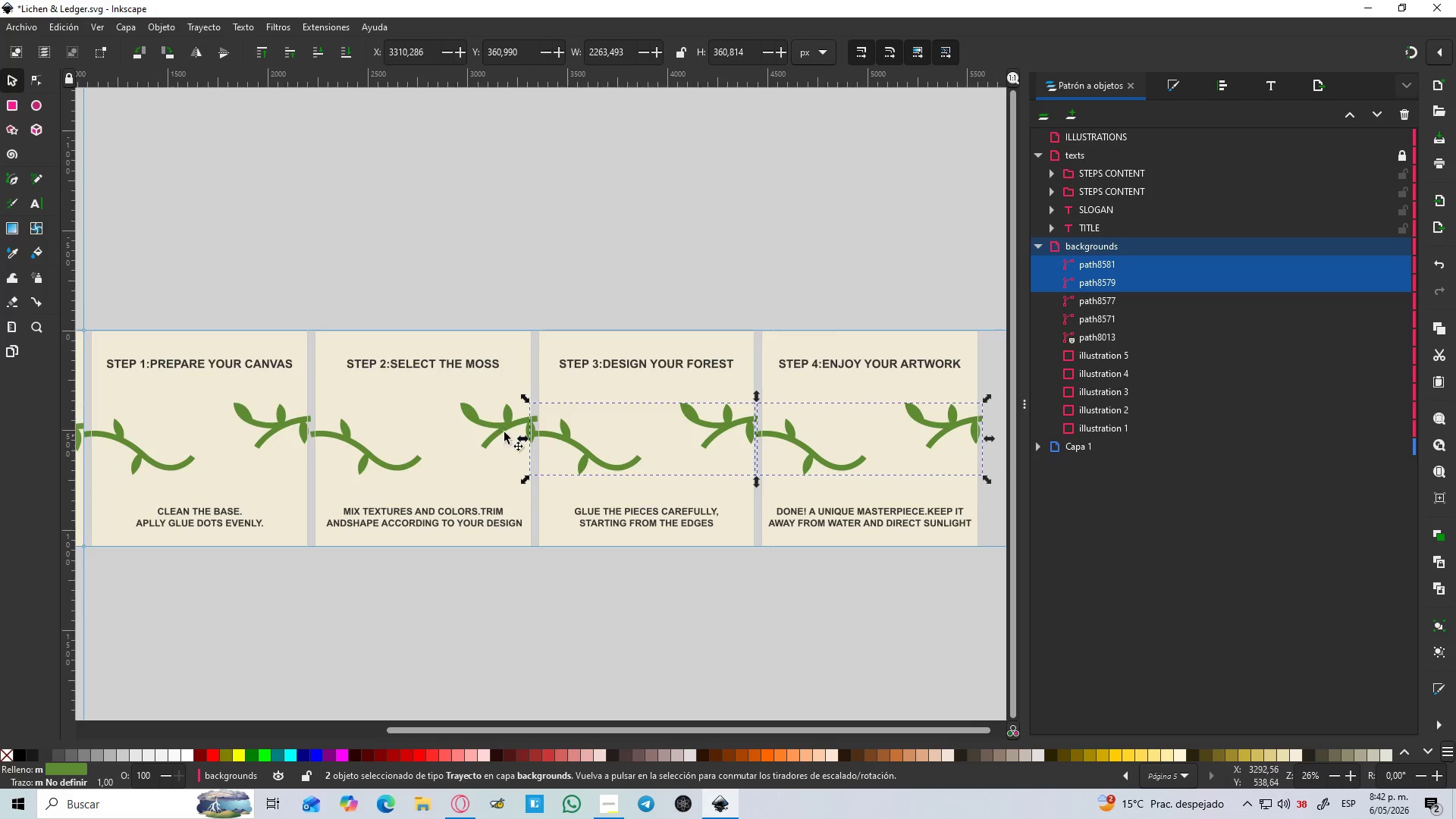 
left_click([498, 431])
 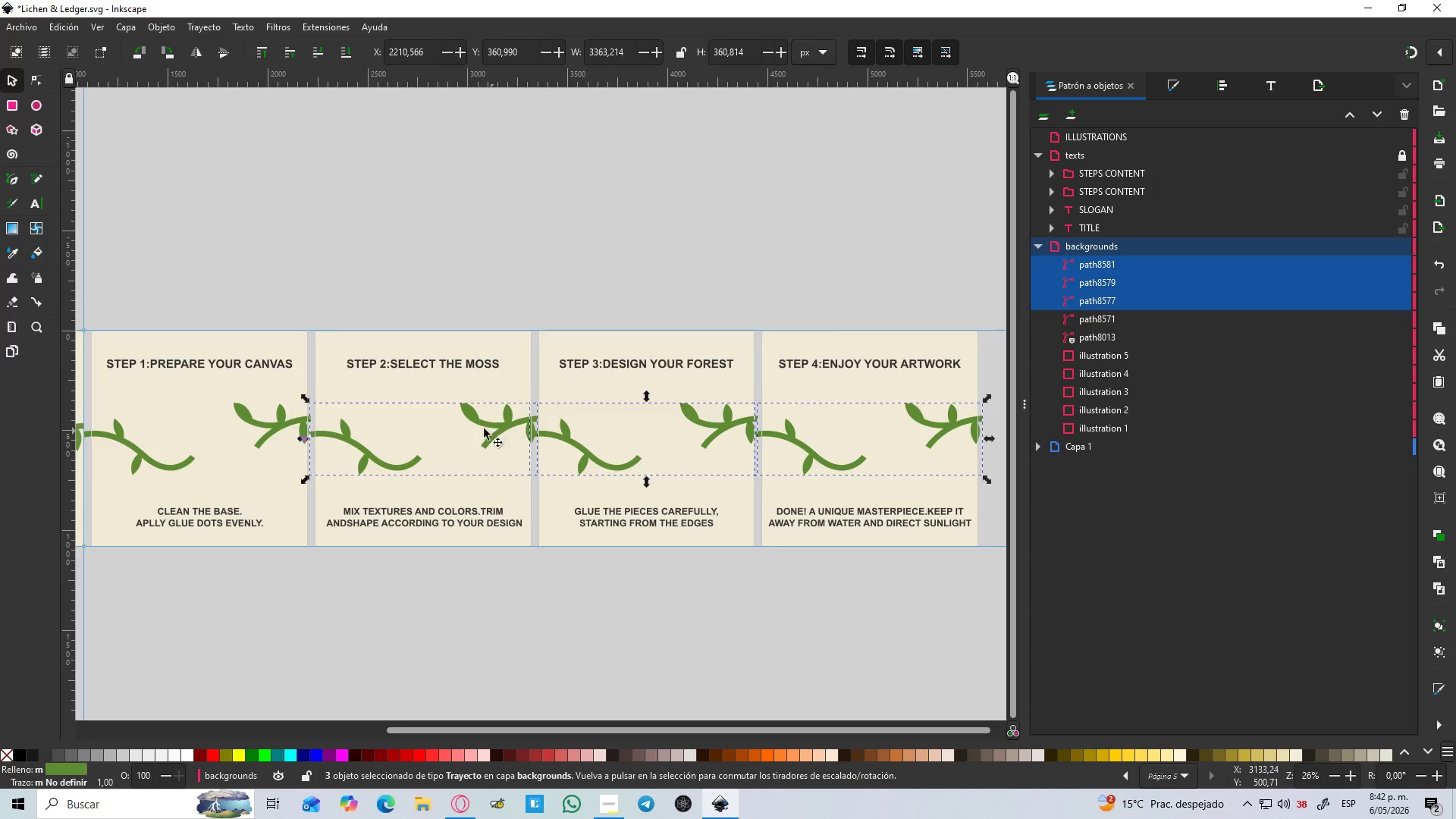 
hold_key(key=ShiftLeft, duration=0.89)
 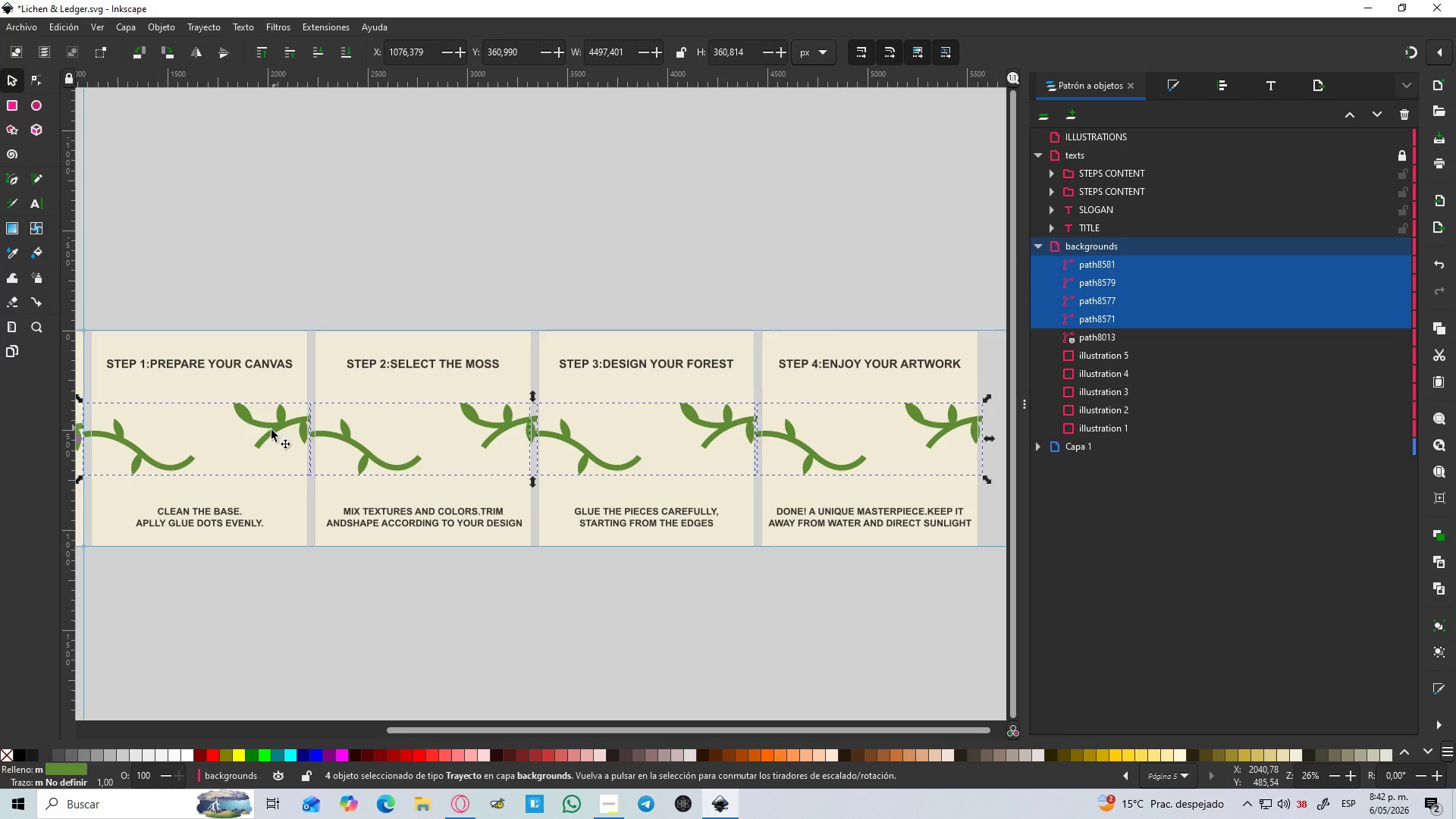 
hold_key(key=ControlLeft, duration=0.45)
scroll: coordinate [257, 444], scroll_direction: down, amount: 2.0
 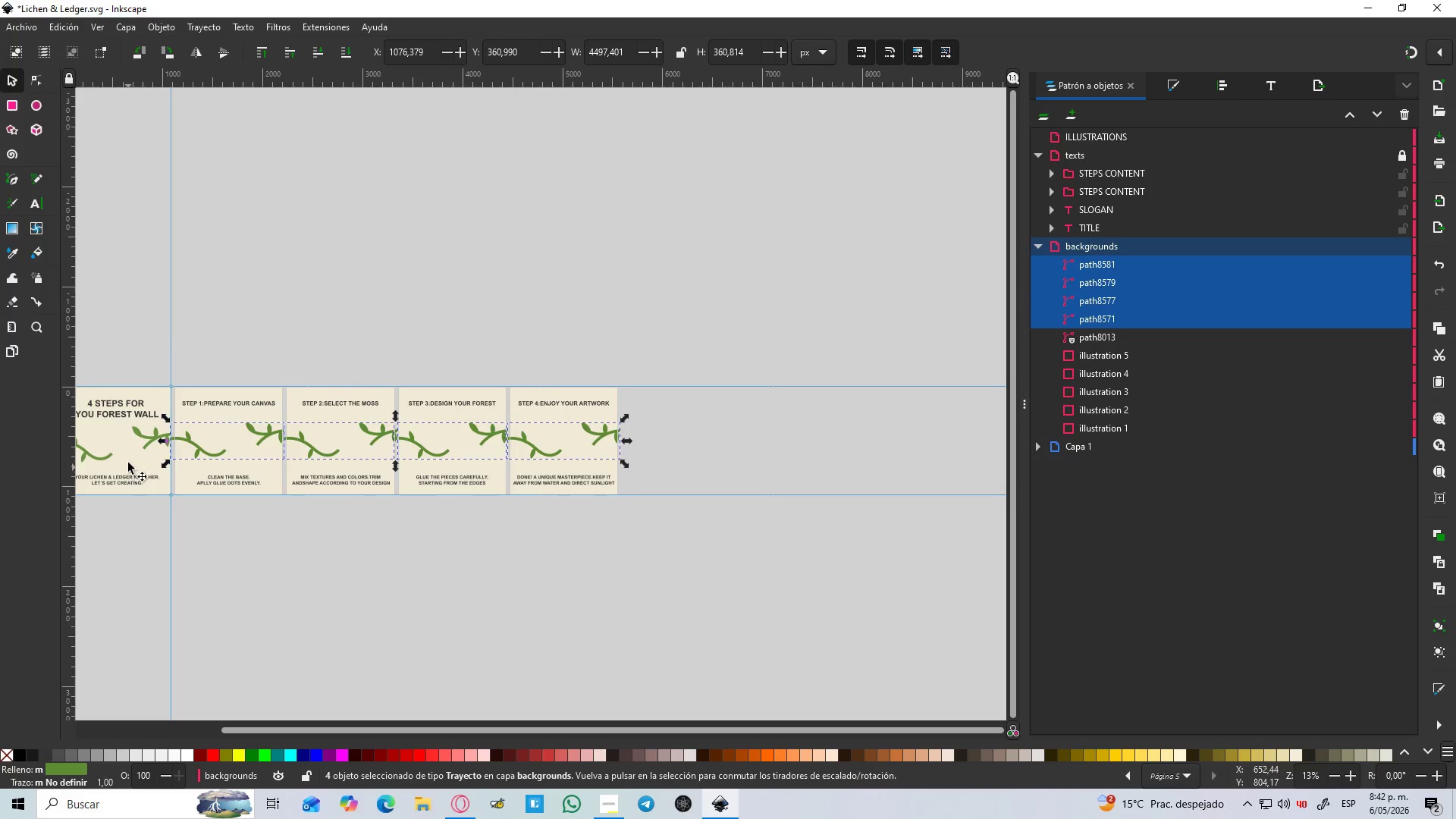 
hold_key(key=ShiftLeft, duration=0.48)
left_click([145, 435])
 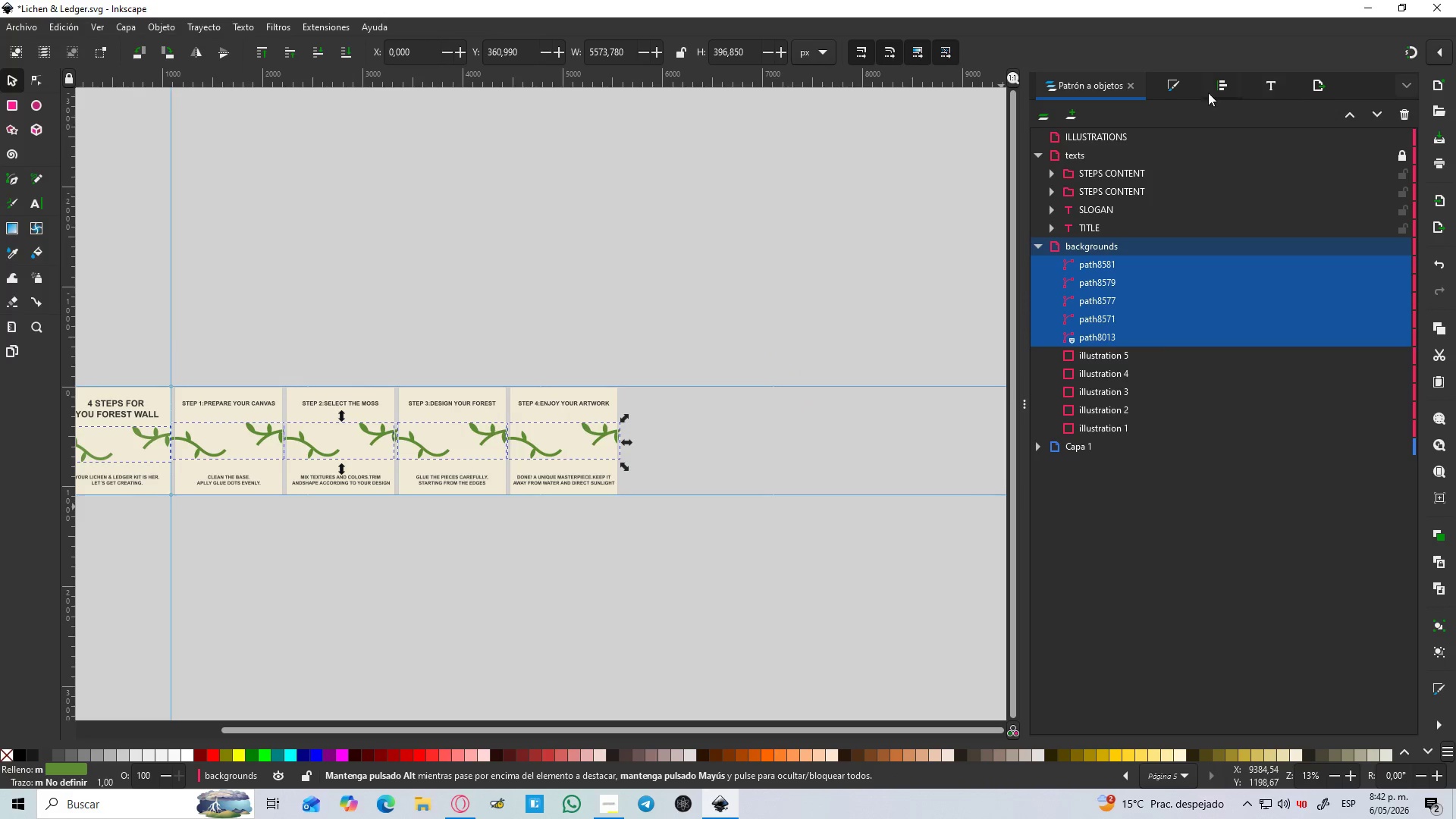 
left_click([1180, 86])
 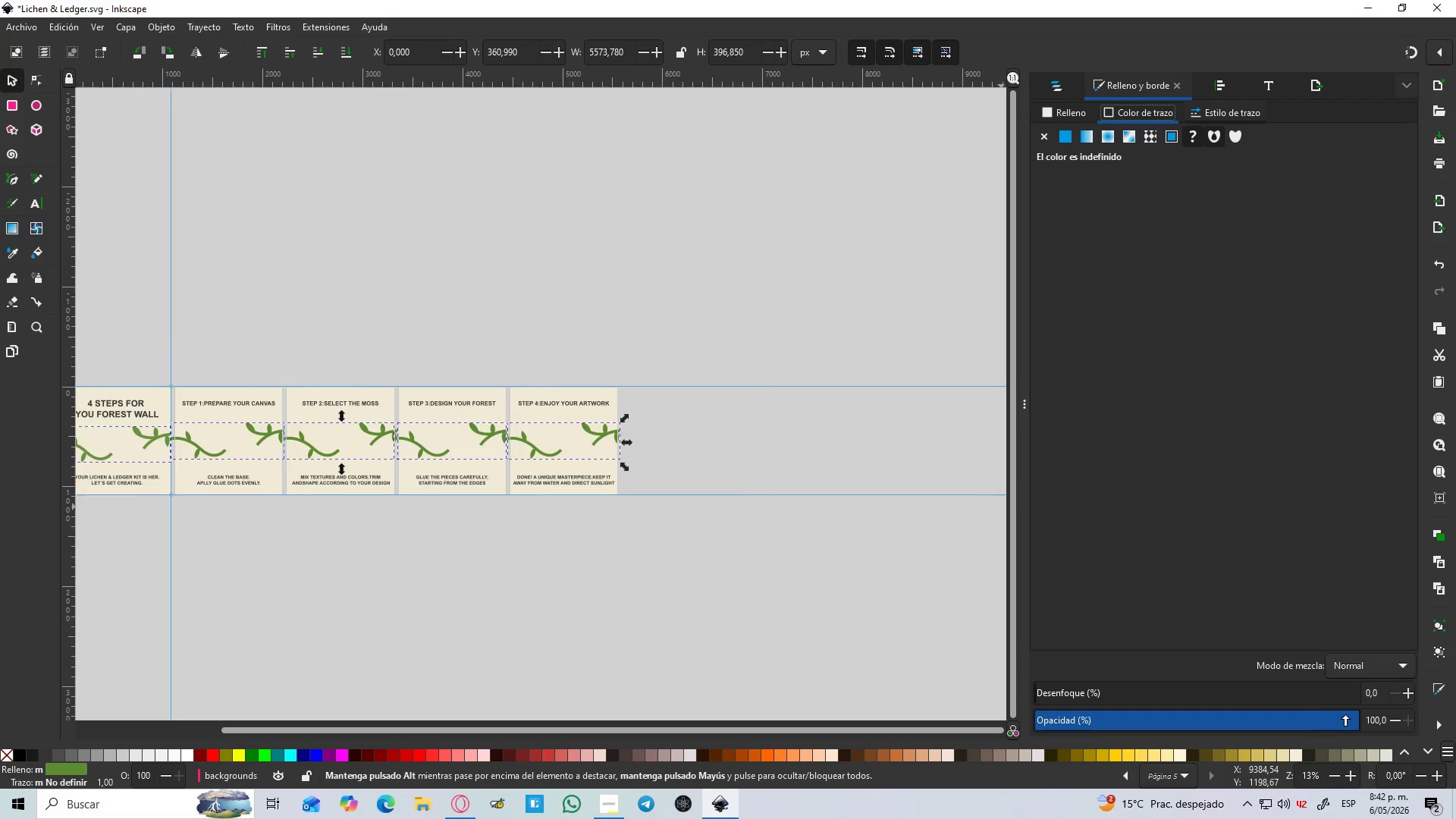 
left_click_drag(start_coordinate=[1348, 715], to_coordinate=[1262, 723])
 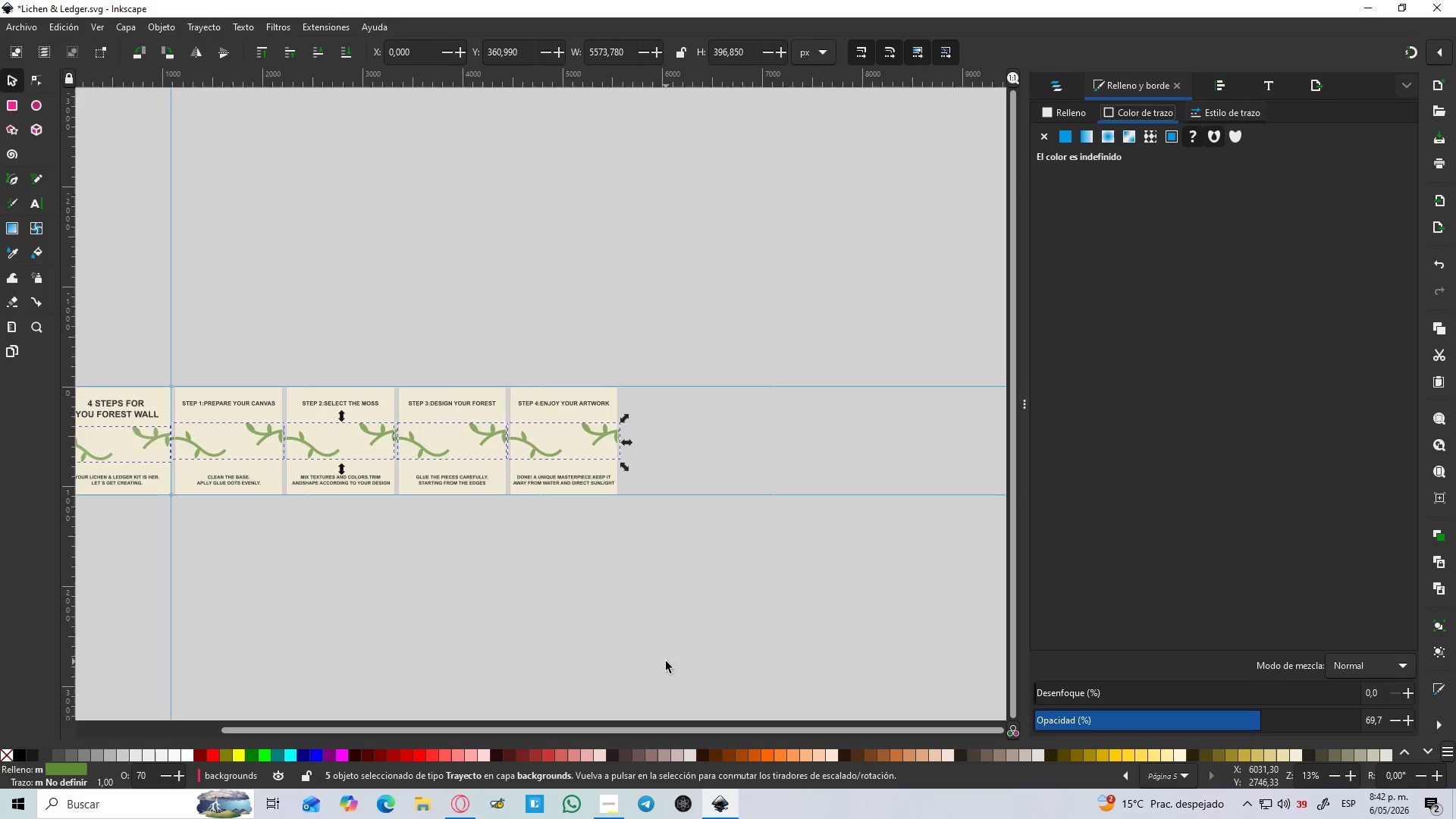 
left_click([655, 649])
 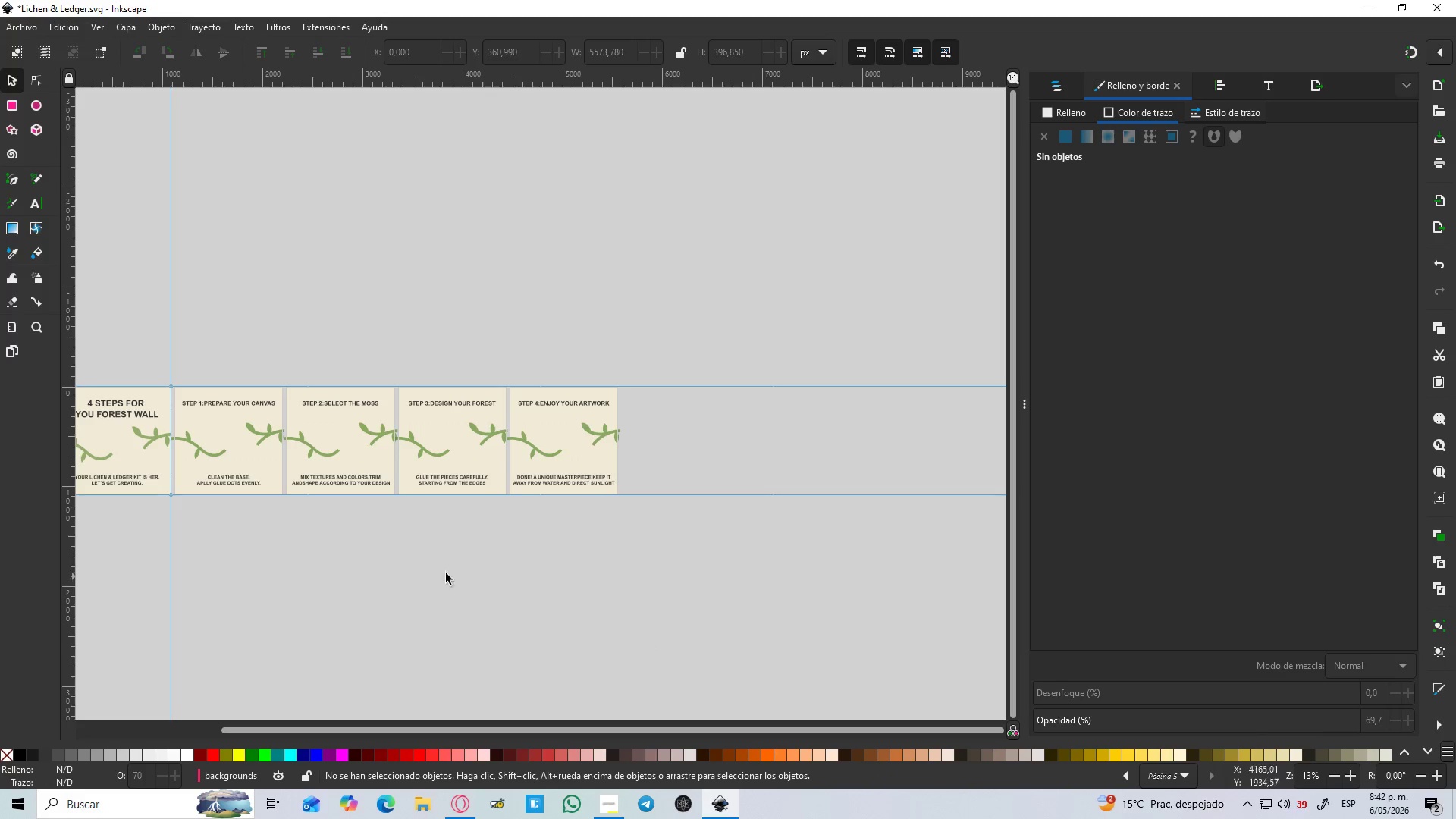 
hold_key(key=Space, duration=0.39)
 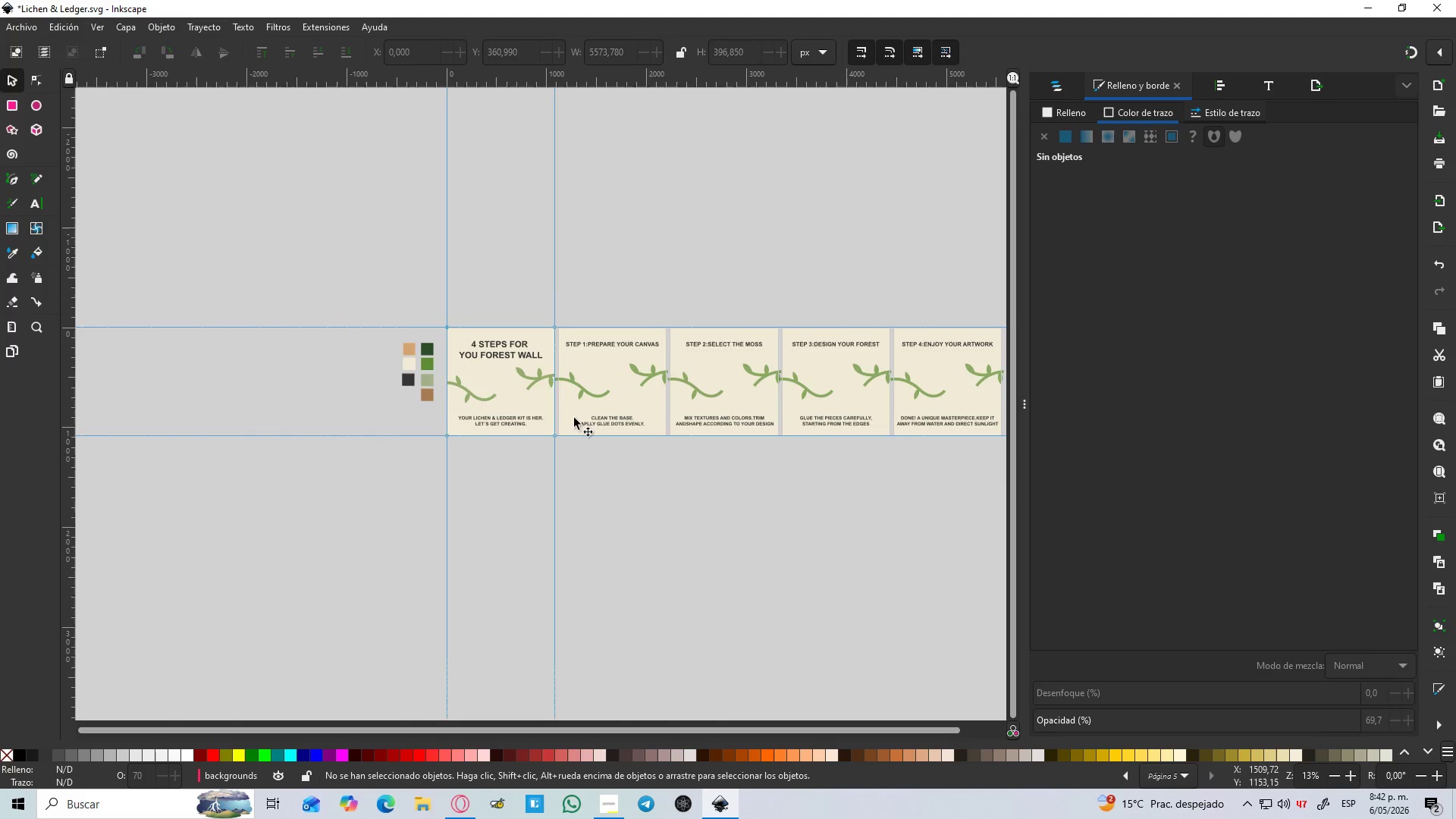 
key(Control+ControlLeft)
 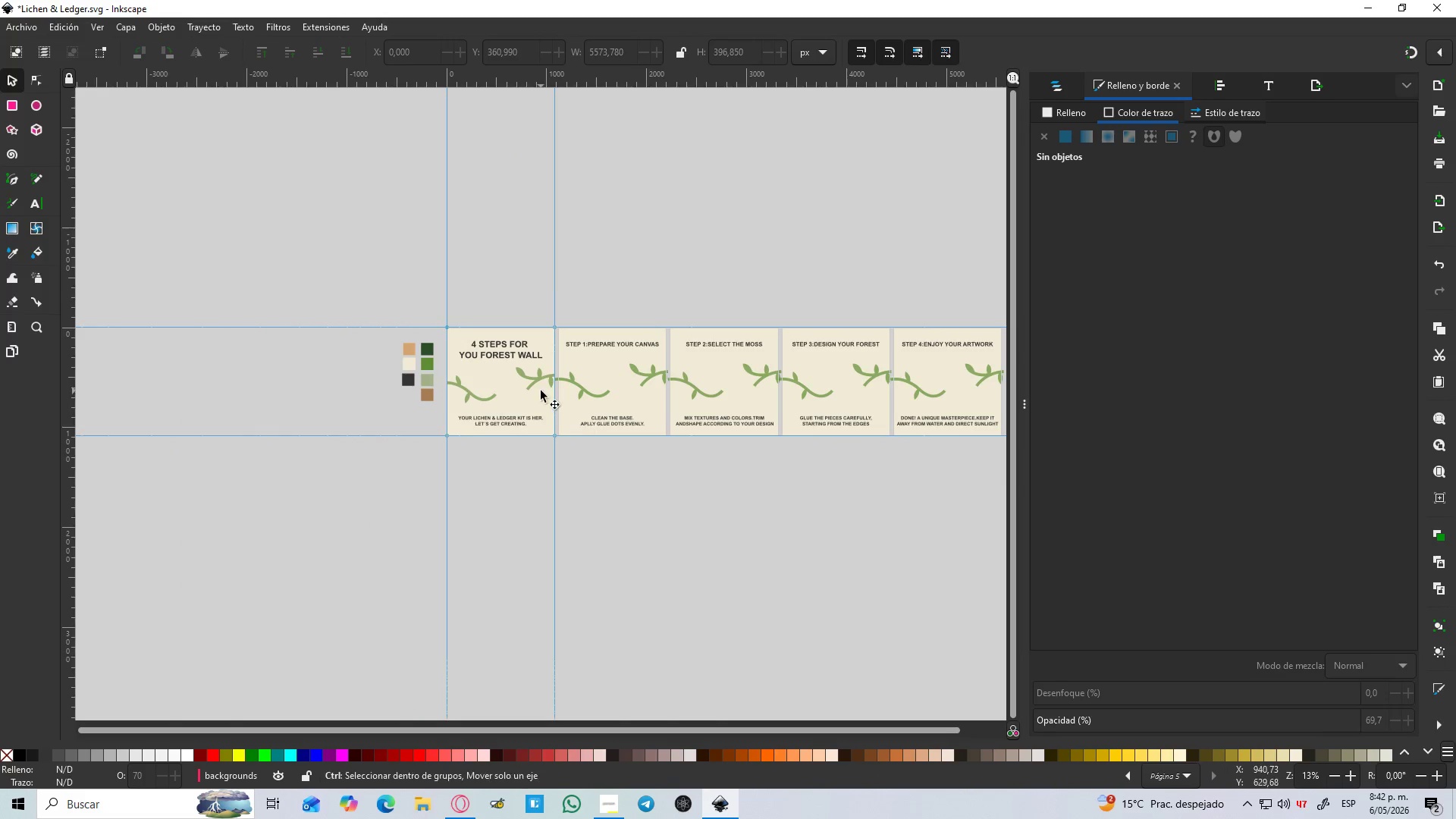 
scroll: coordinate [541, 391], scroll_direction: up, amount: 2.0
 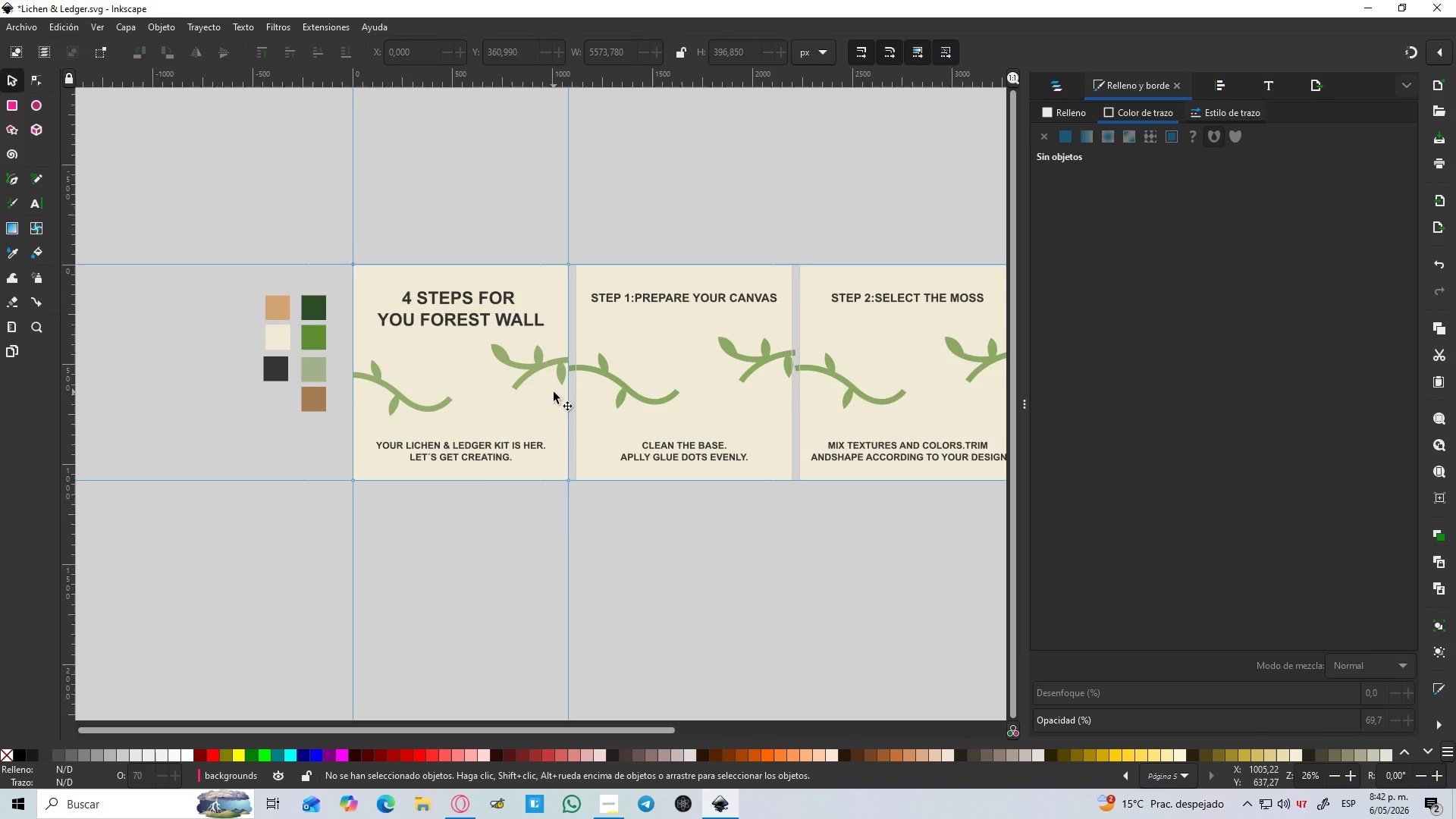 
key(Control+ControlLeft)
 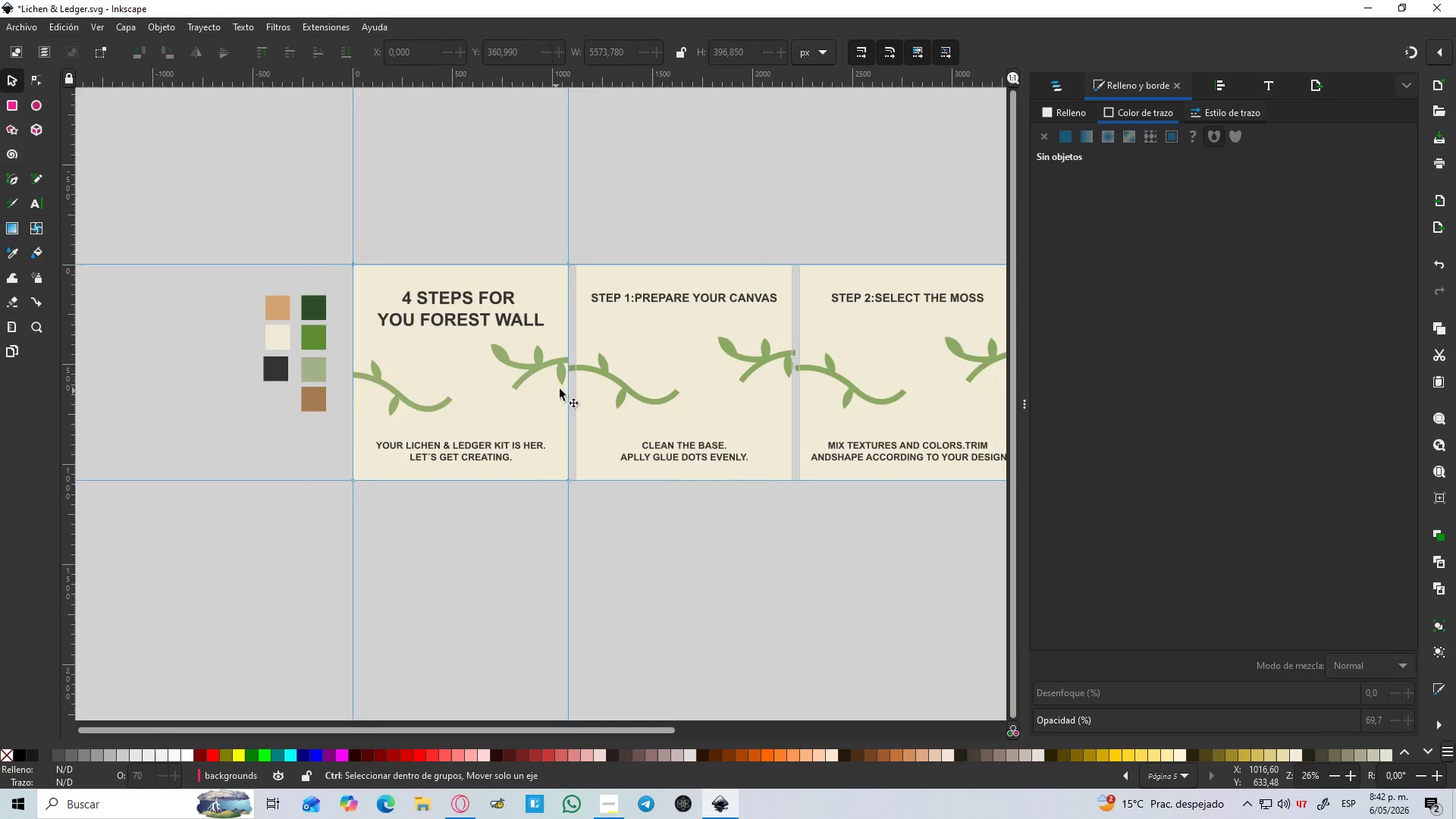 
scroll: coordinate [559, 389], scroll_direction: up, amount: 1.0
 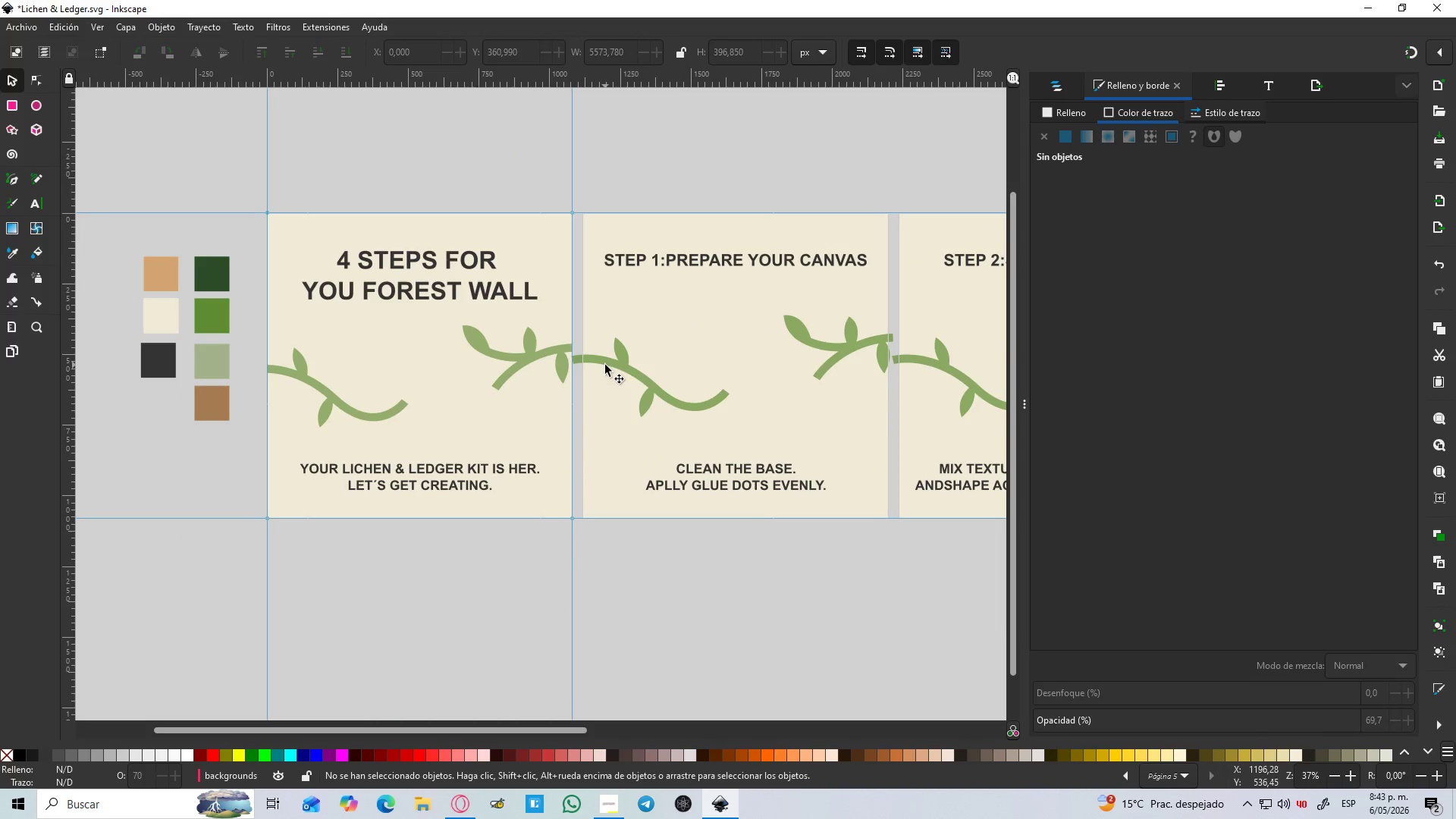 
left_click([605, 365])
 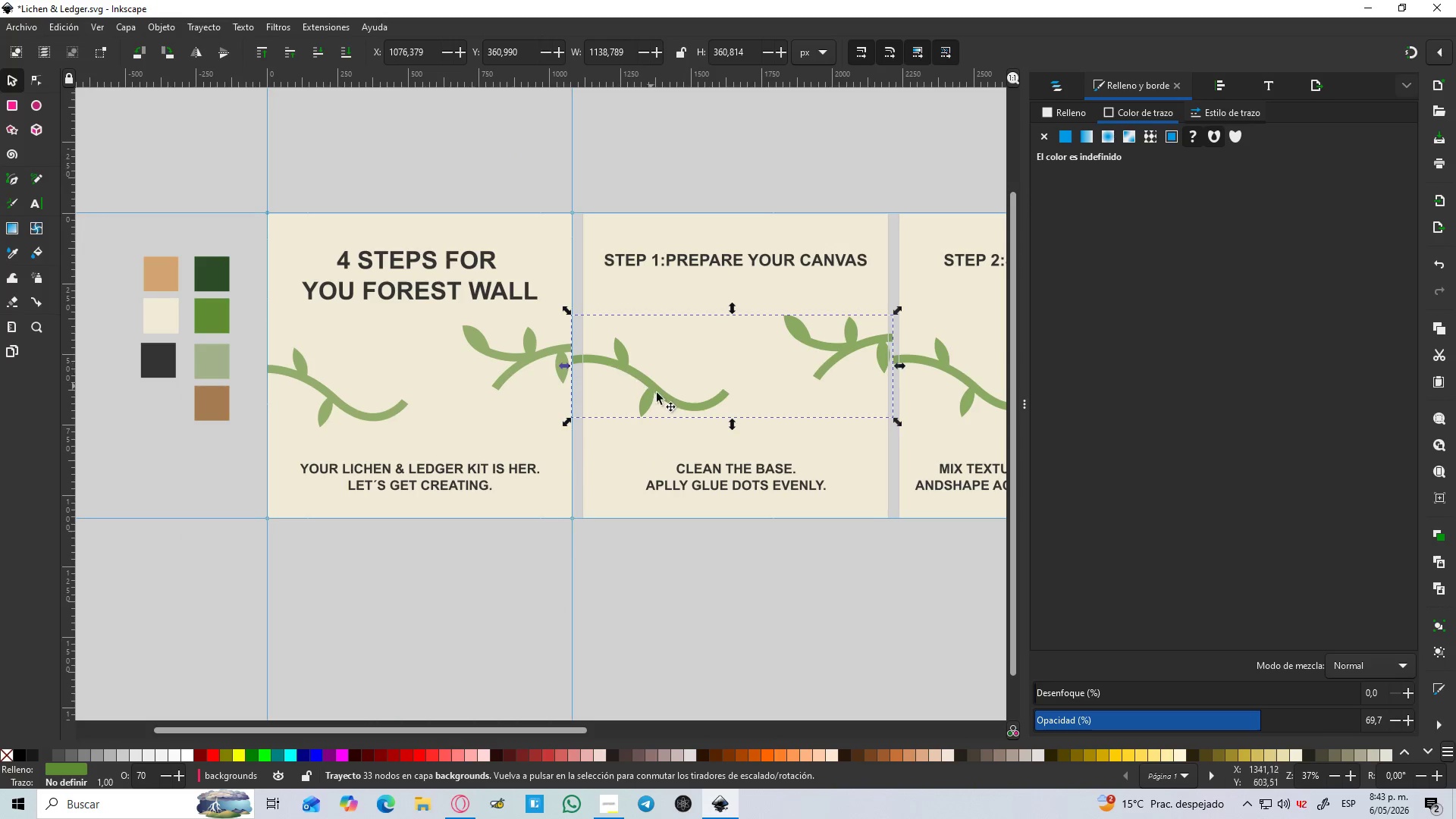 
hold_key(key=ShiftLeft, duration=1.5)
left_click([637, 455])
 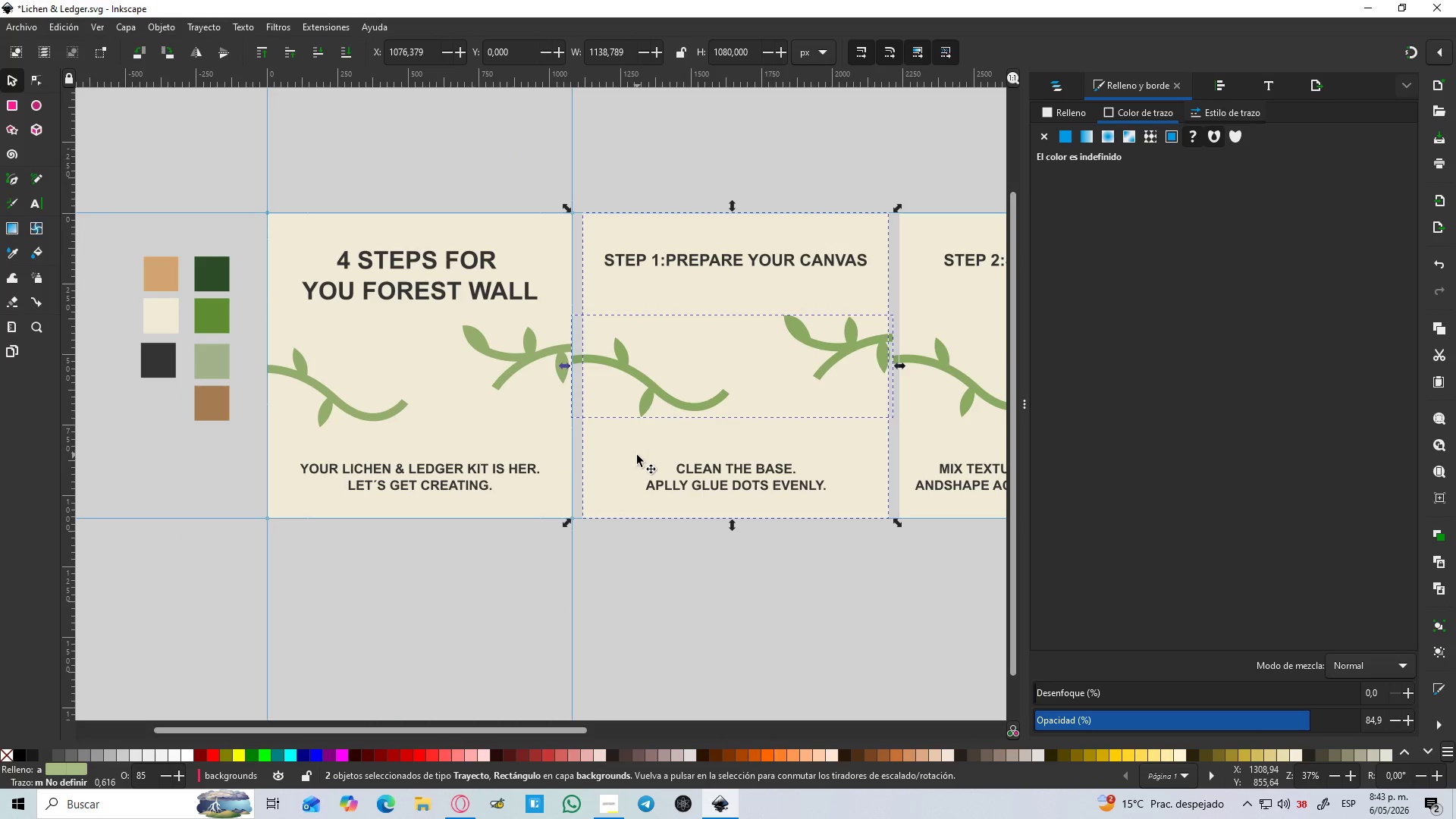 
right_click([637, 453])
 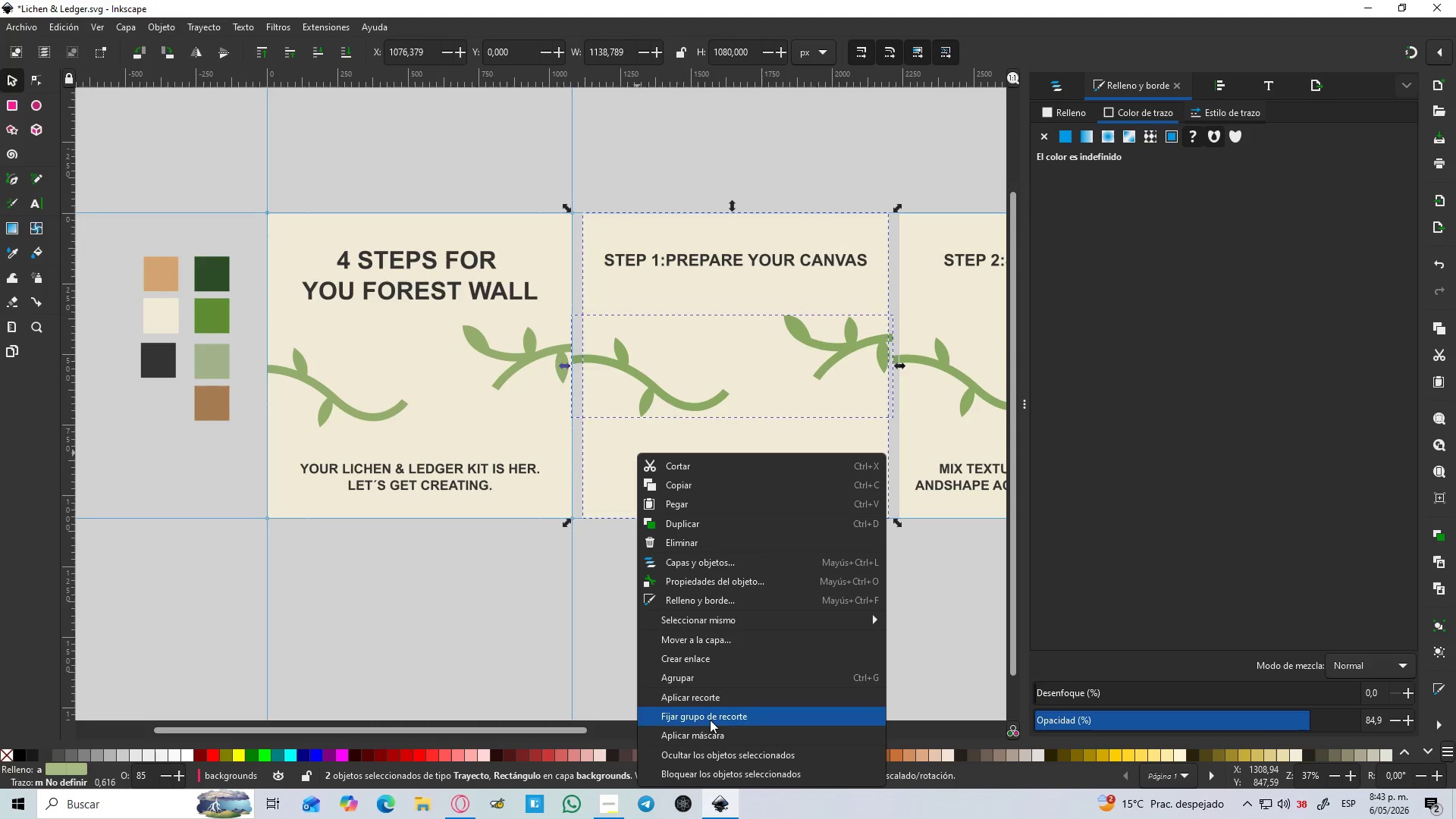 
left_click([713, 733])
 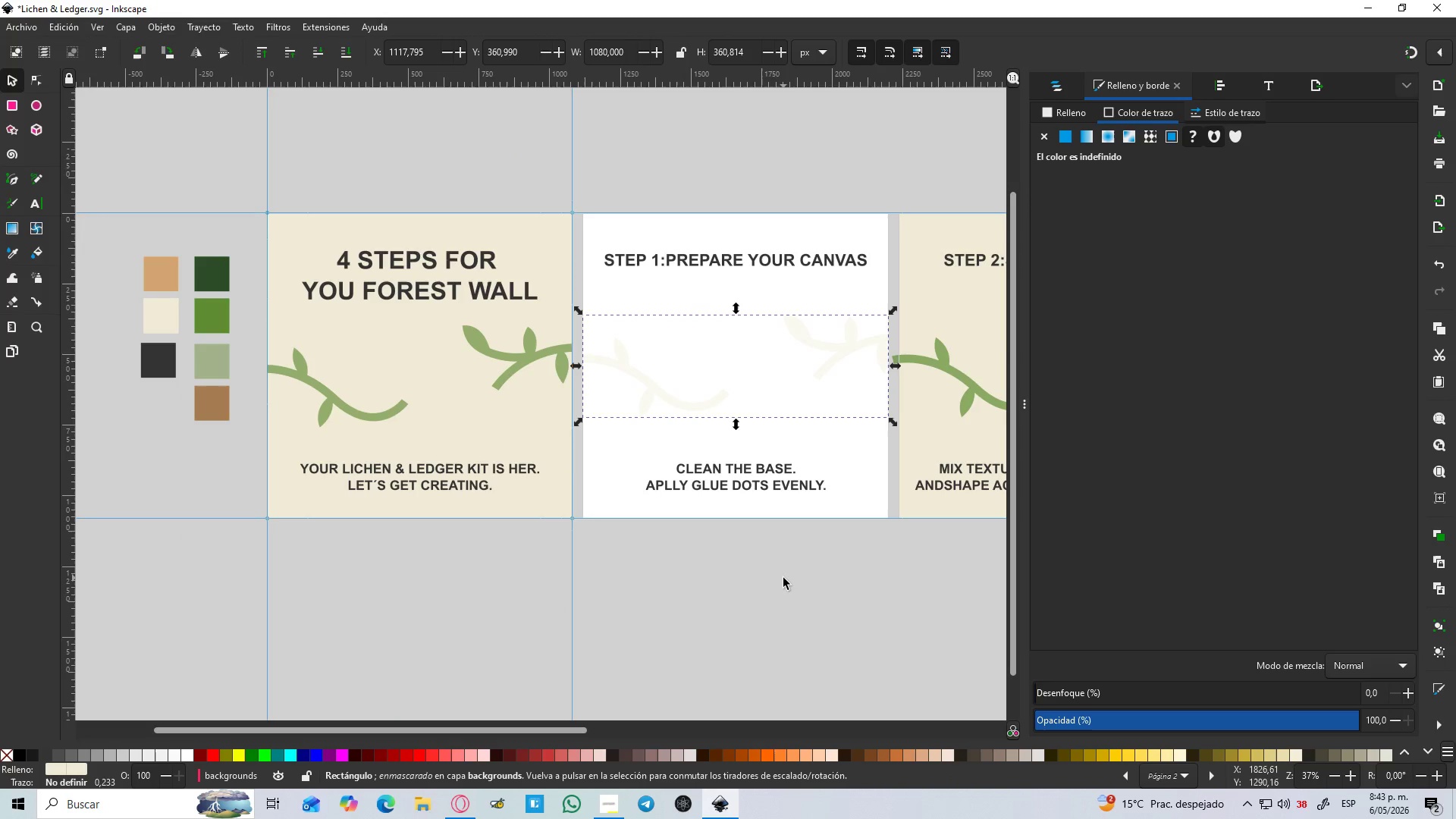 
key(Control+Z)
 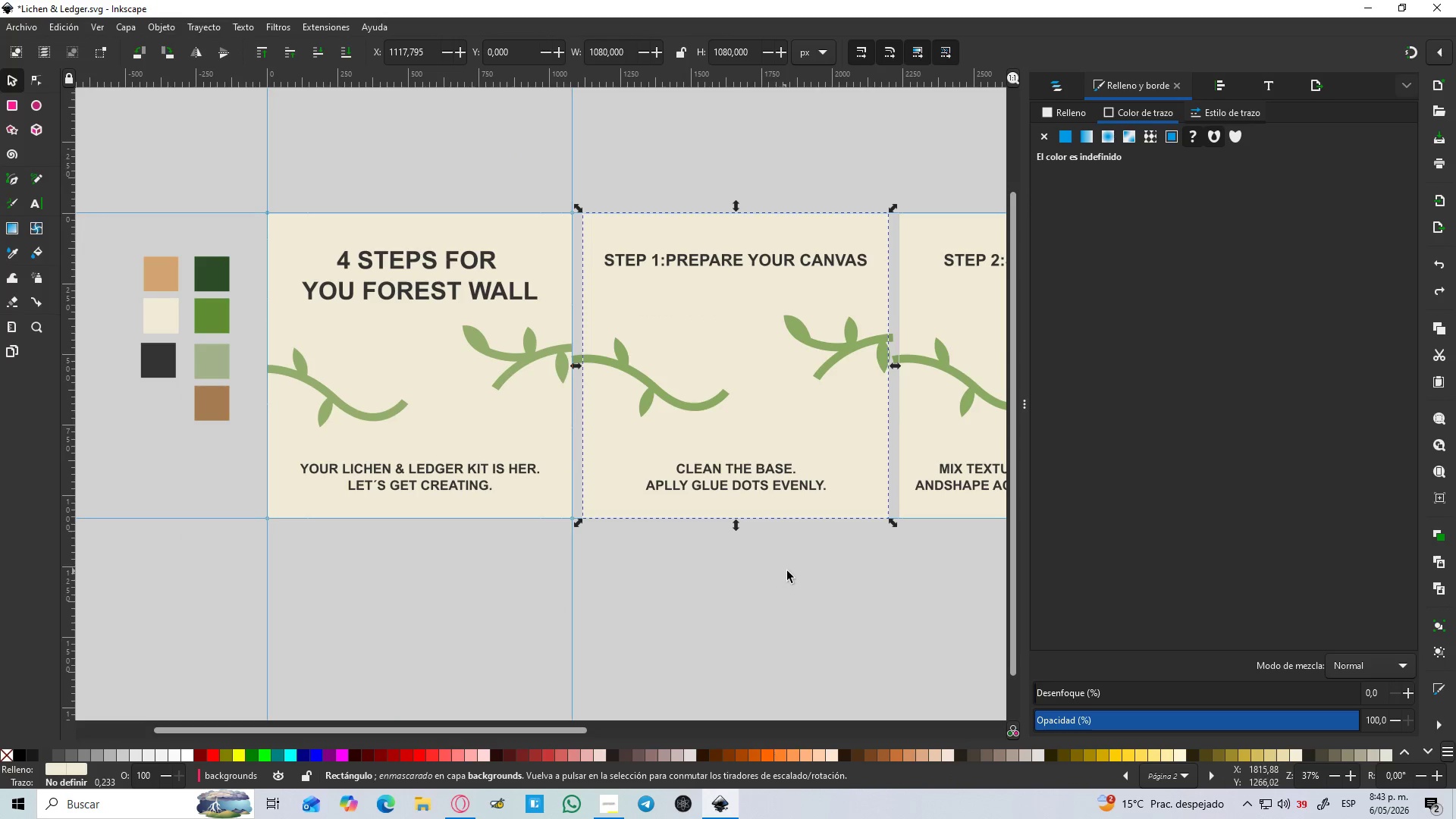 
left_click([789, 571])
 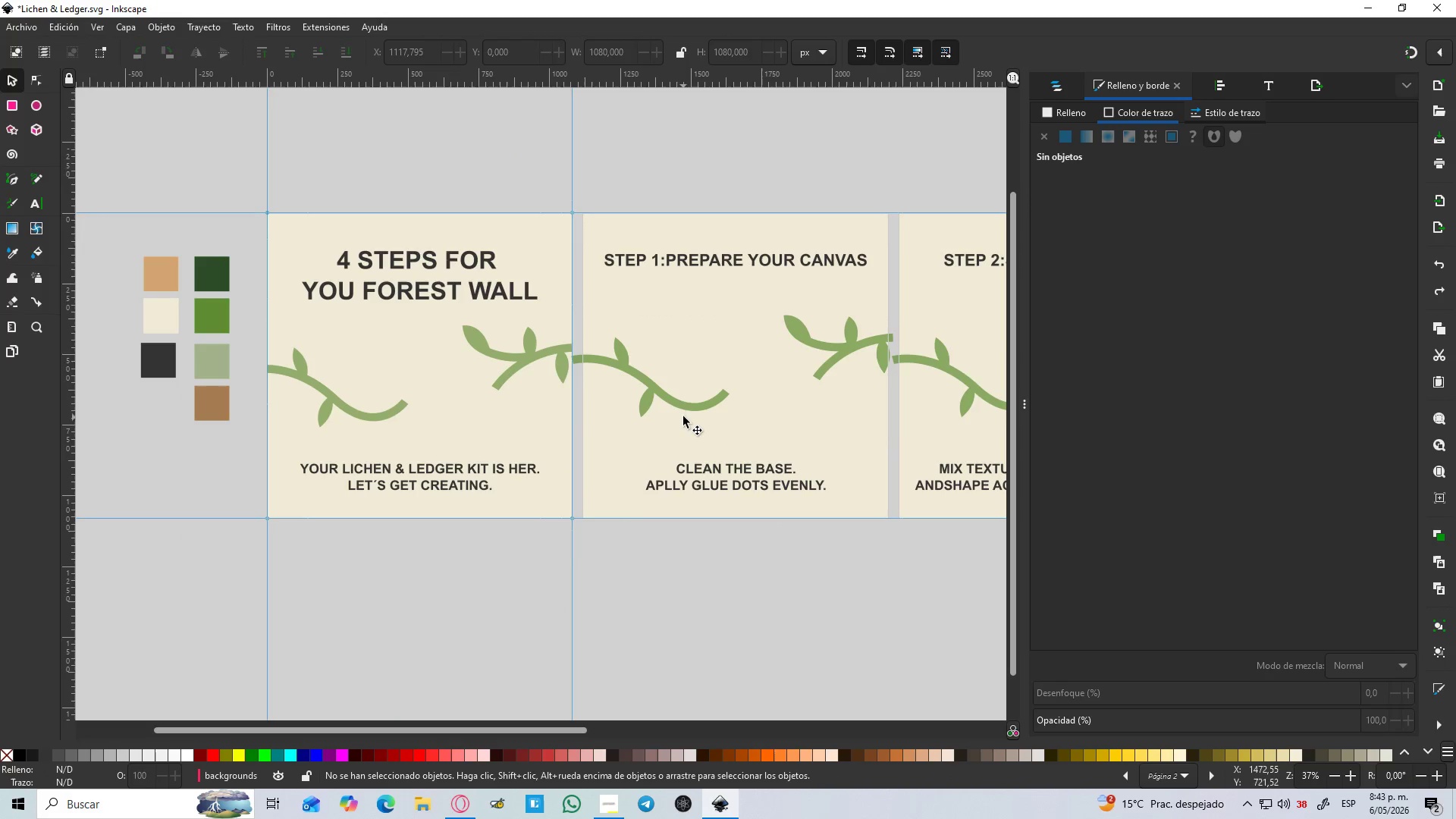 
left_click([682, 404])
 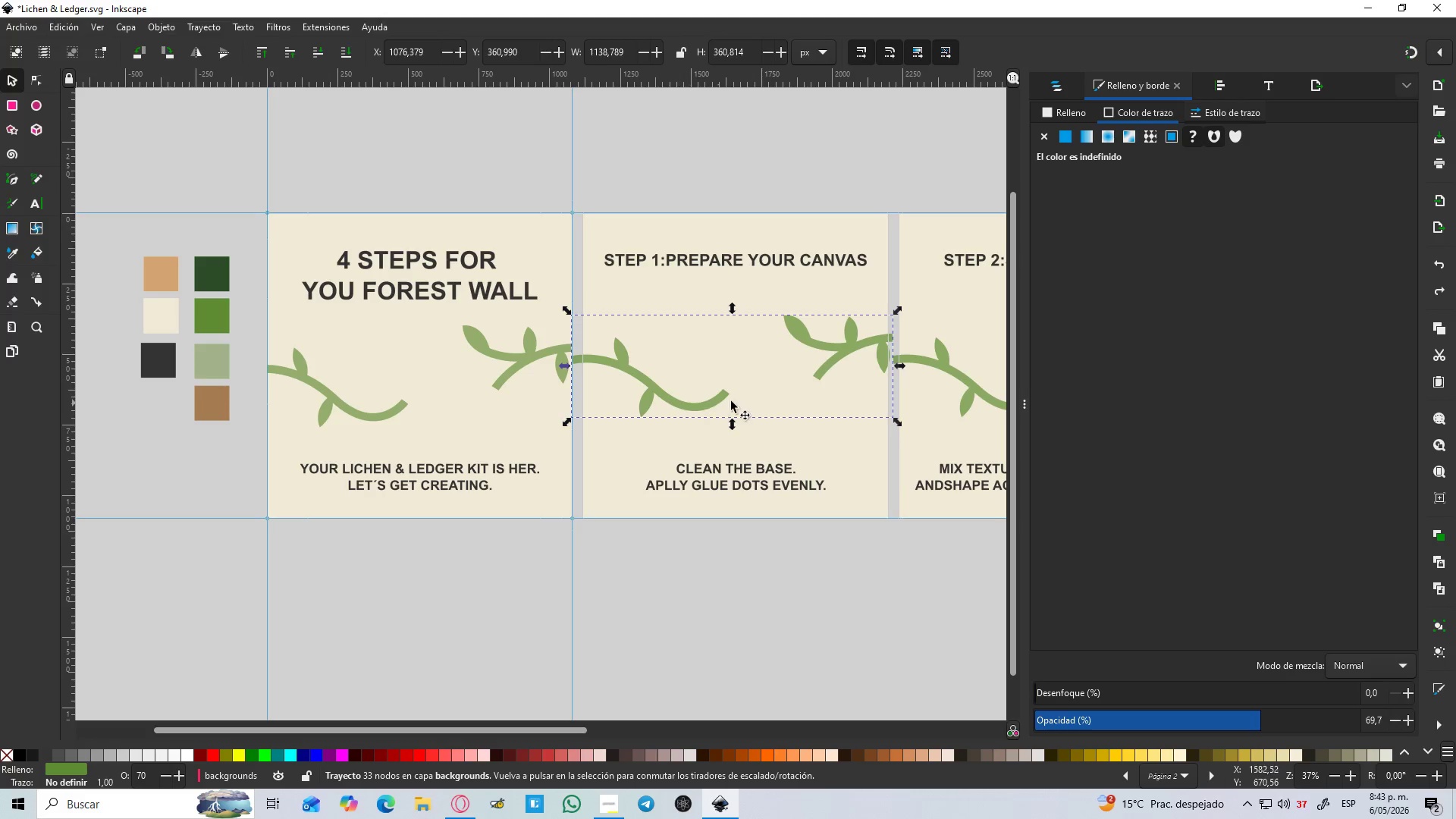 
hold_key(key=ShiftLeft, duration=1.36)
right_click([855, 469])
 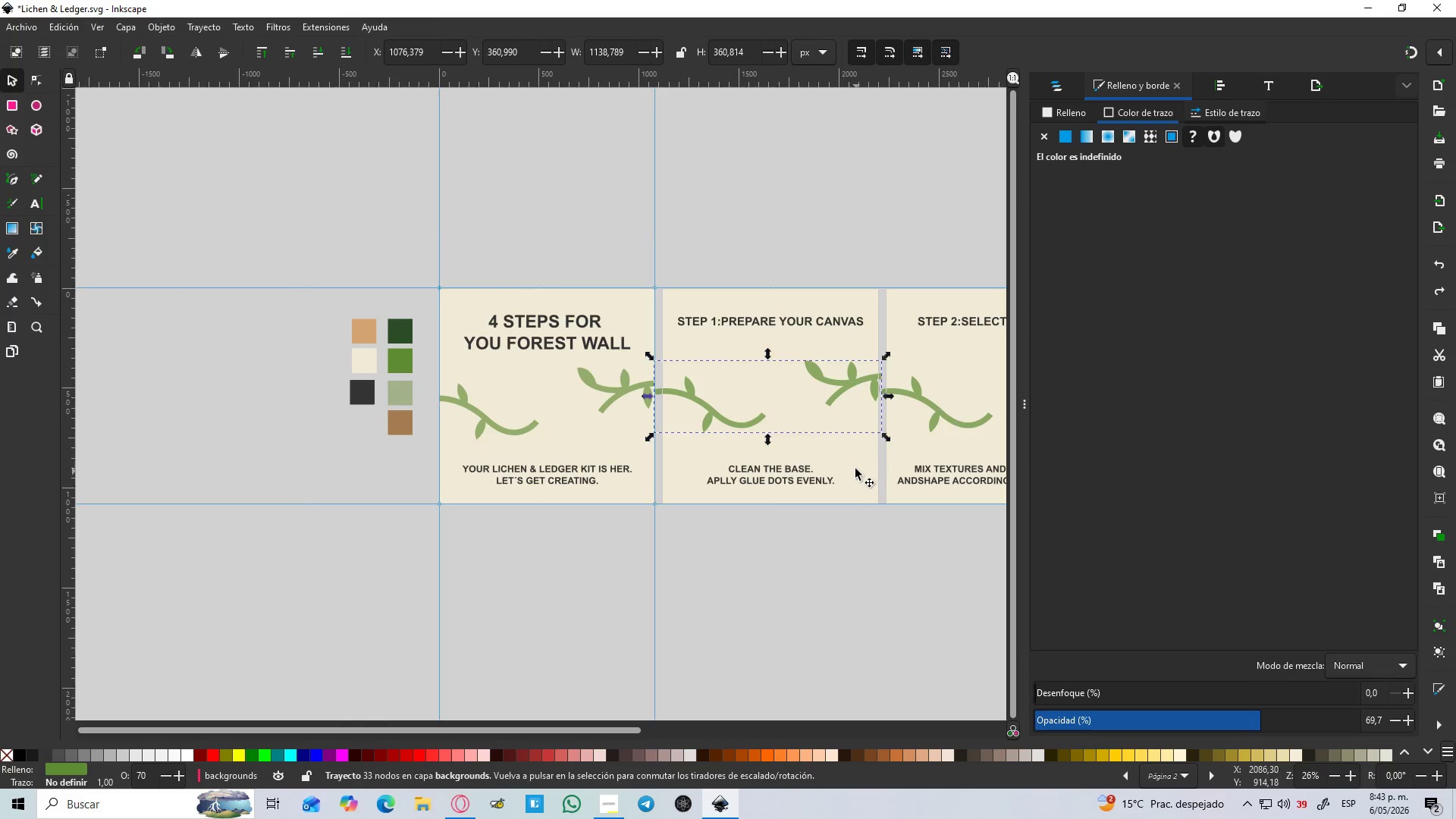 
key(Space)
 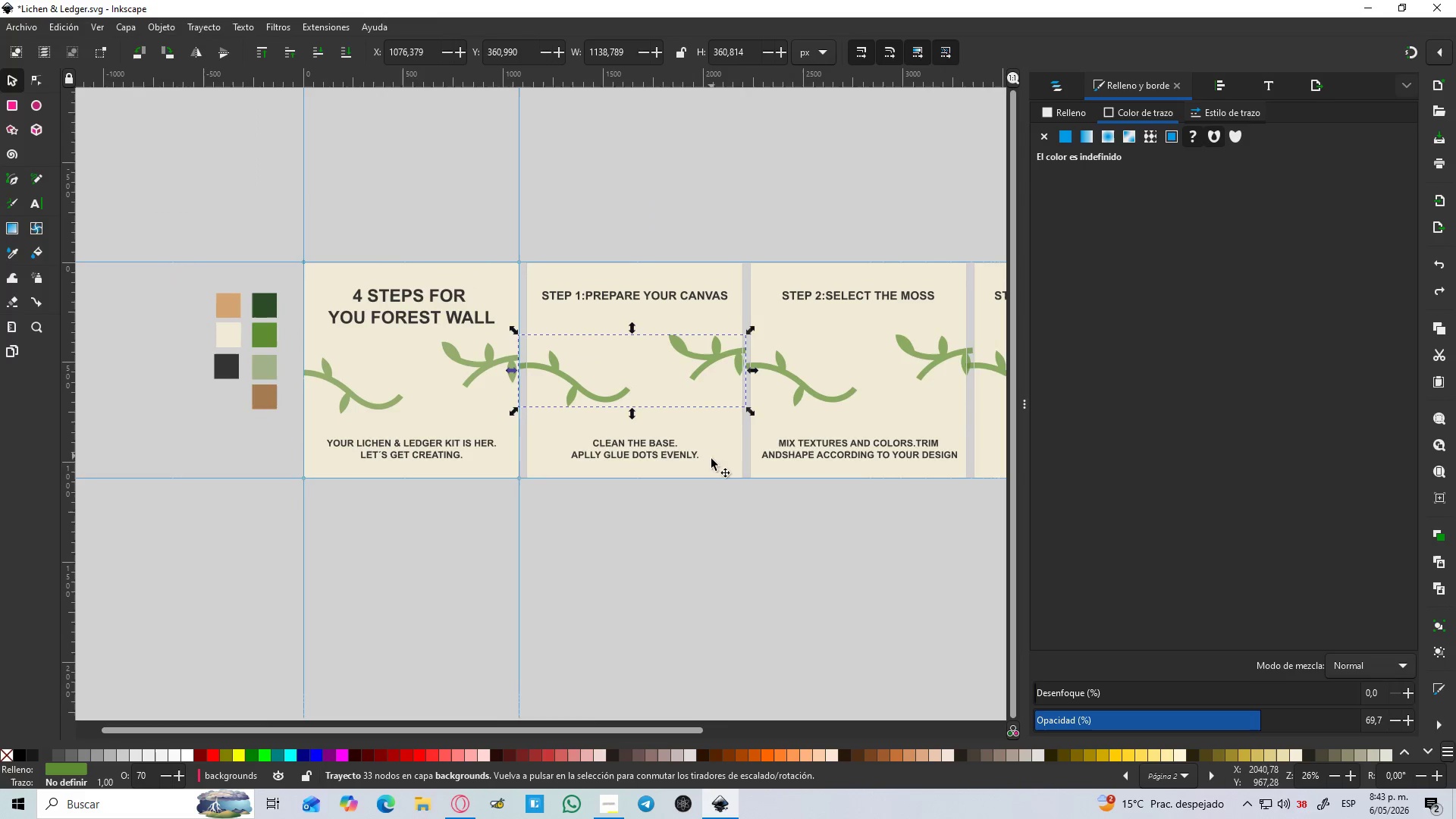 
left_click([770, 519])
 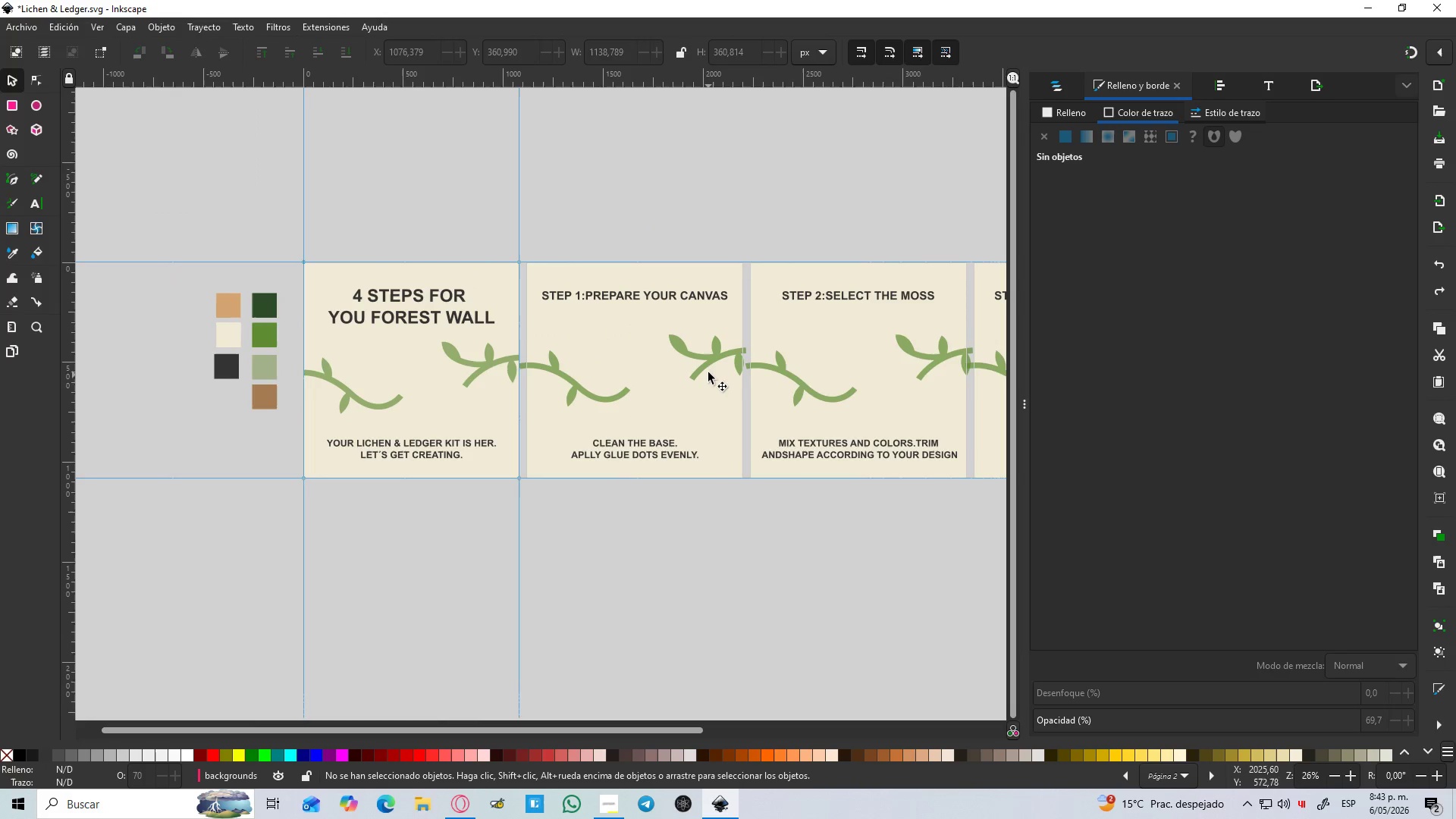 
left_click([708, 361])
 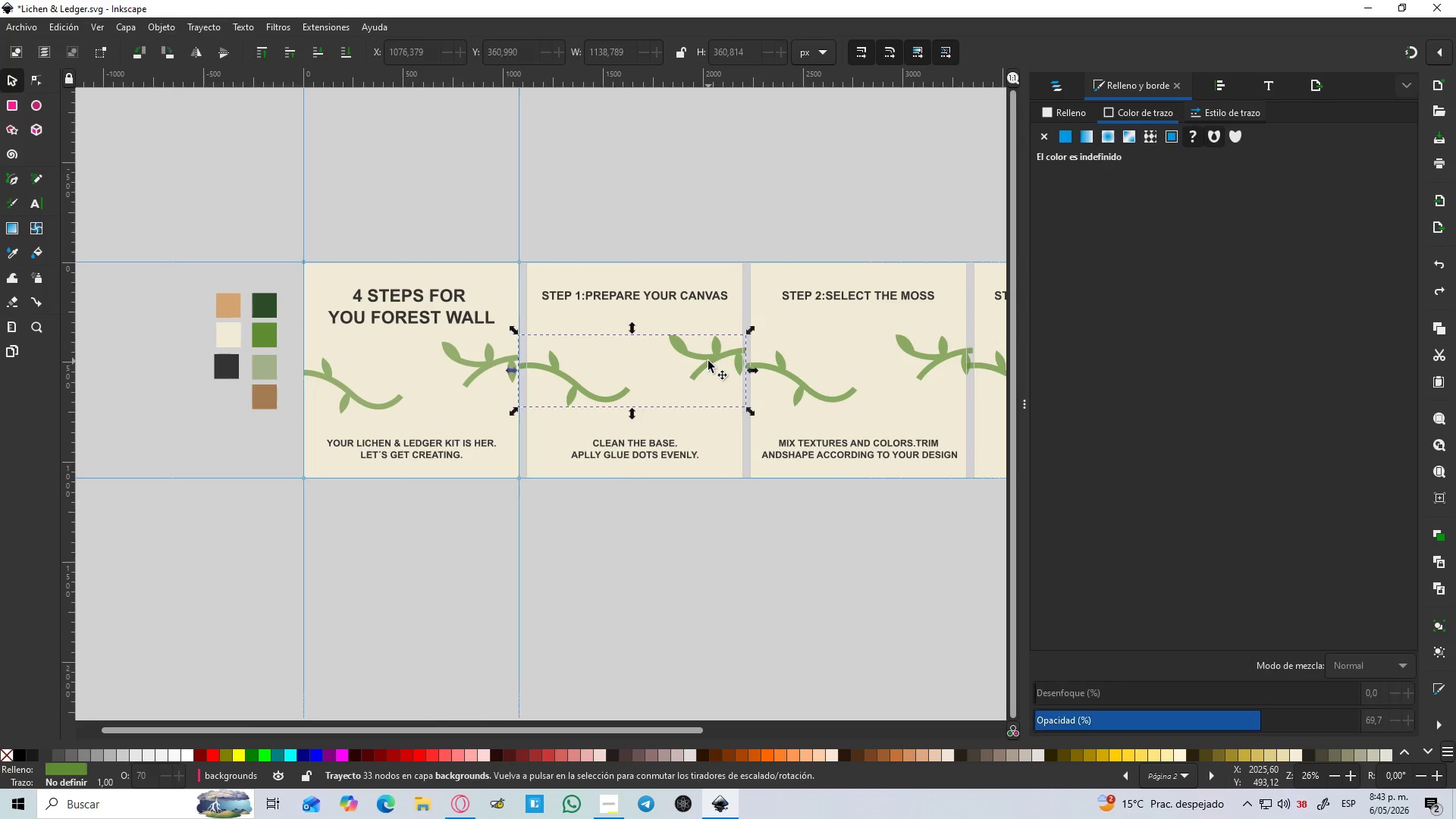 
hold_key(key=ShiftLeft, duration=0.94)
left_click([723, 434])
 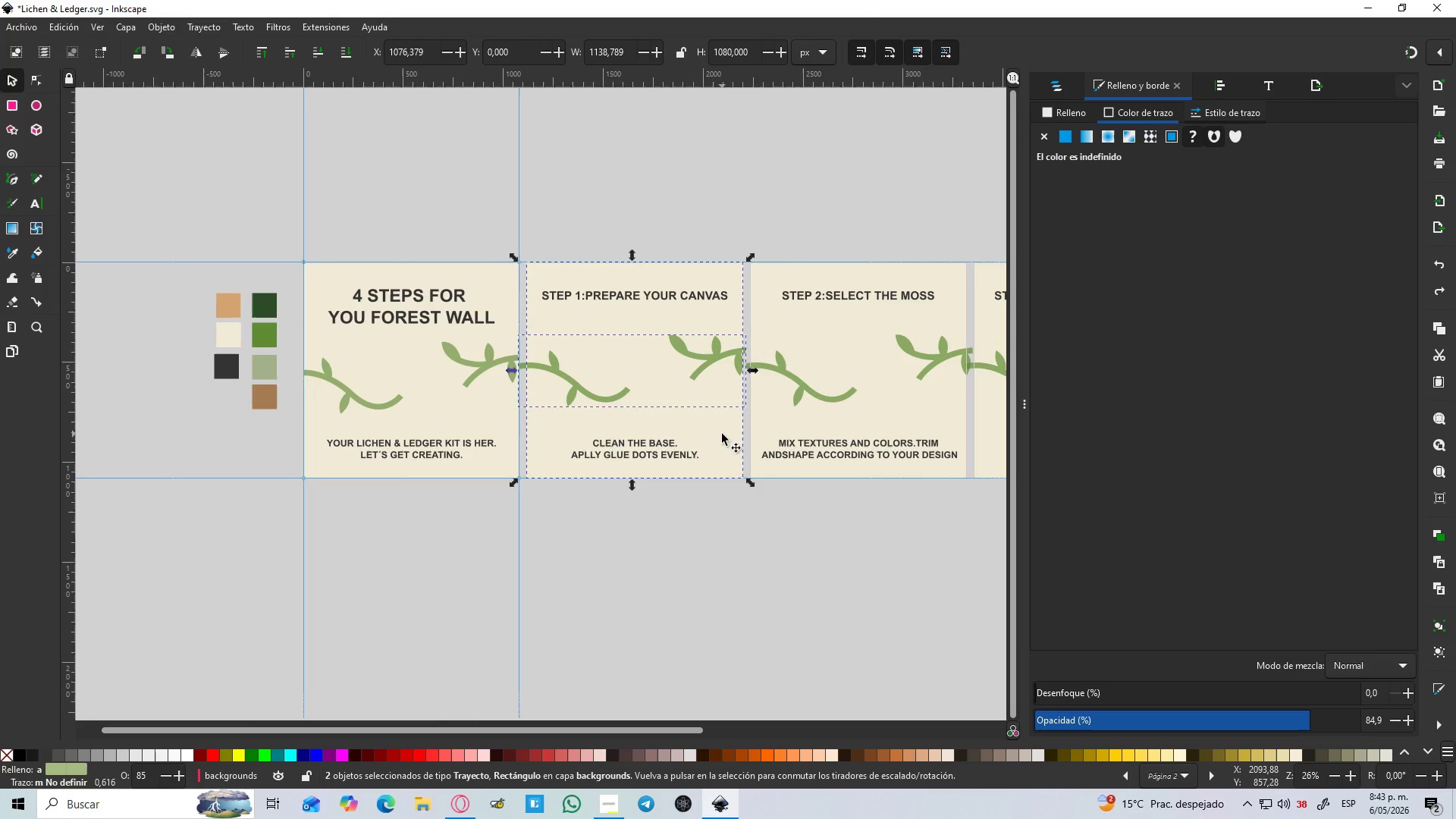 
right_click([722, 434])
 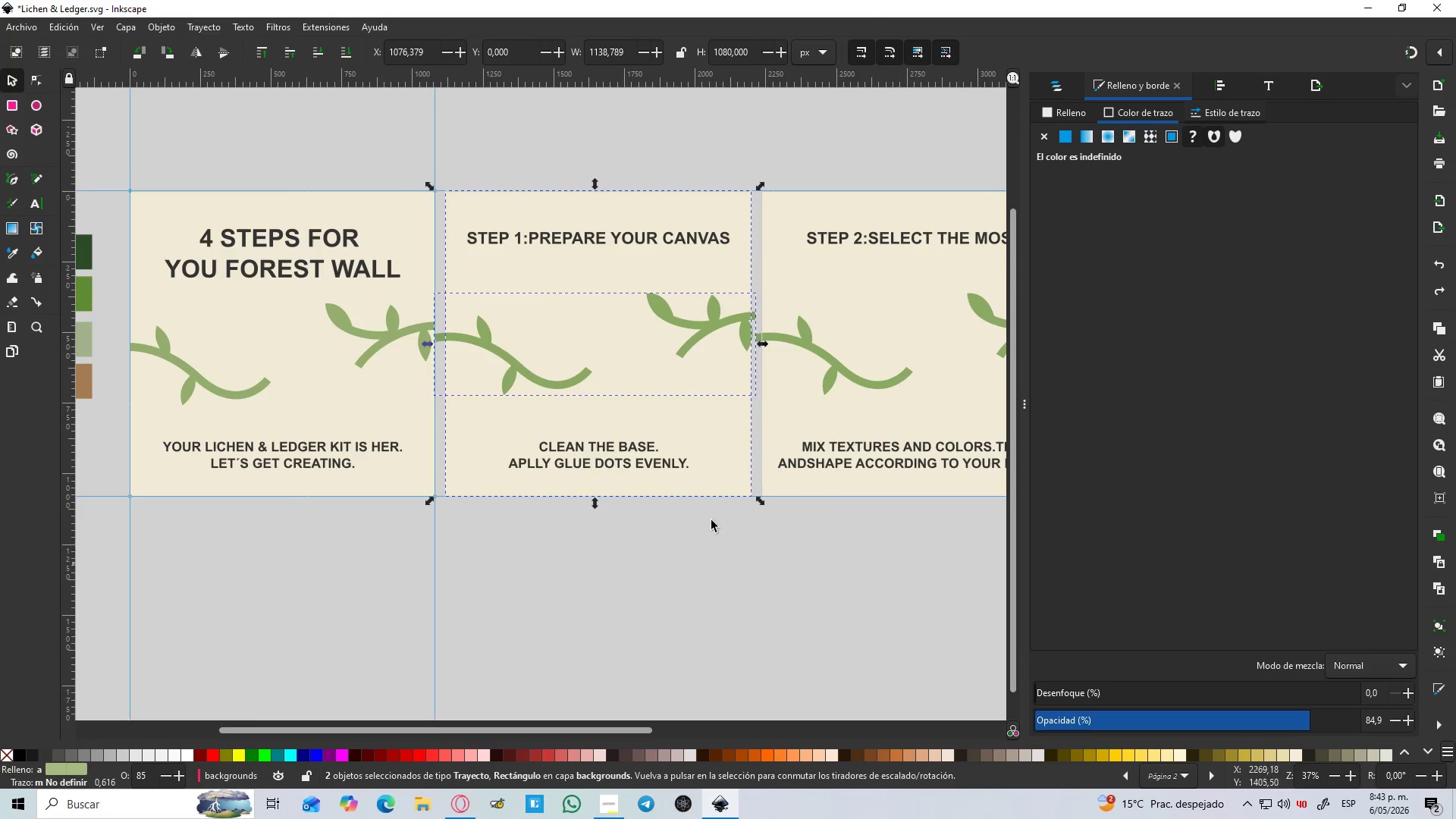 
right_click([700, 438])
 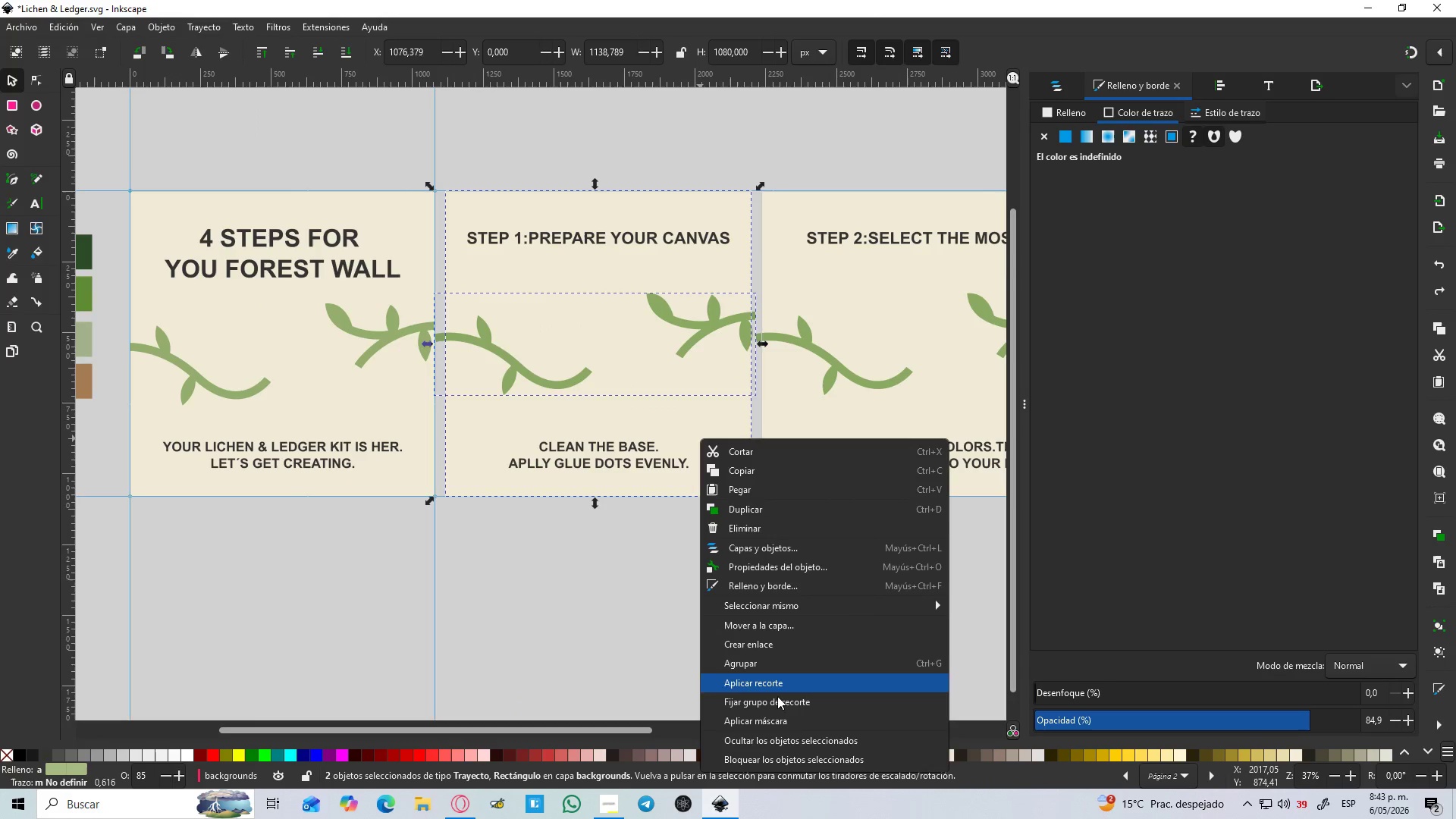 
left_click([784, 717])
 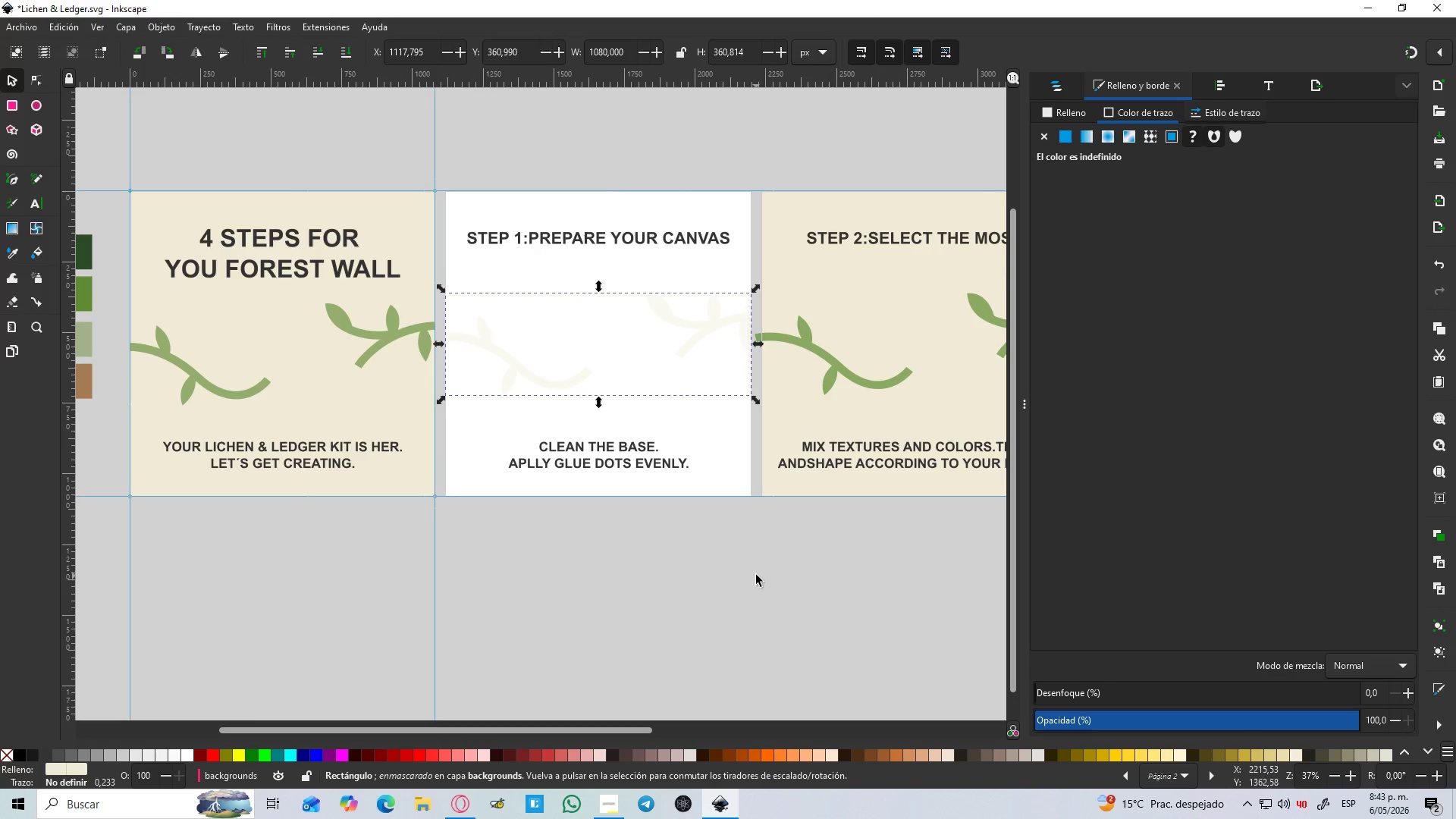 
key(Control+Z)
 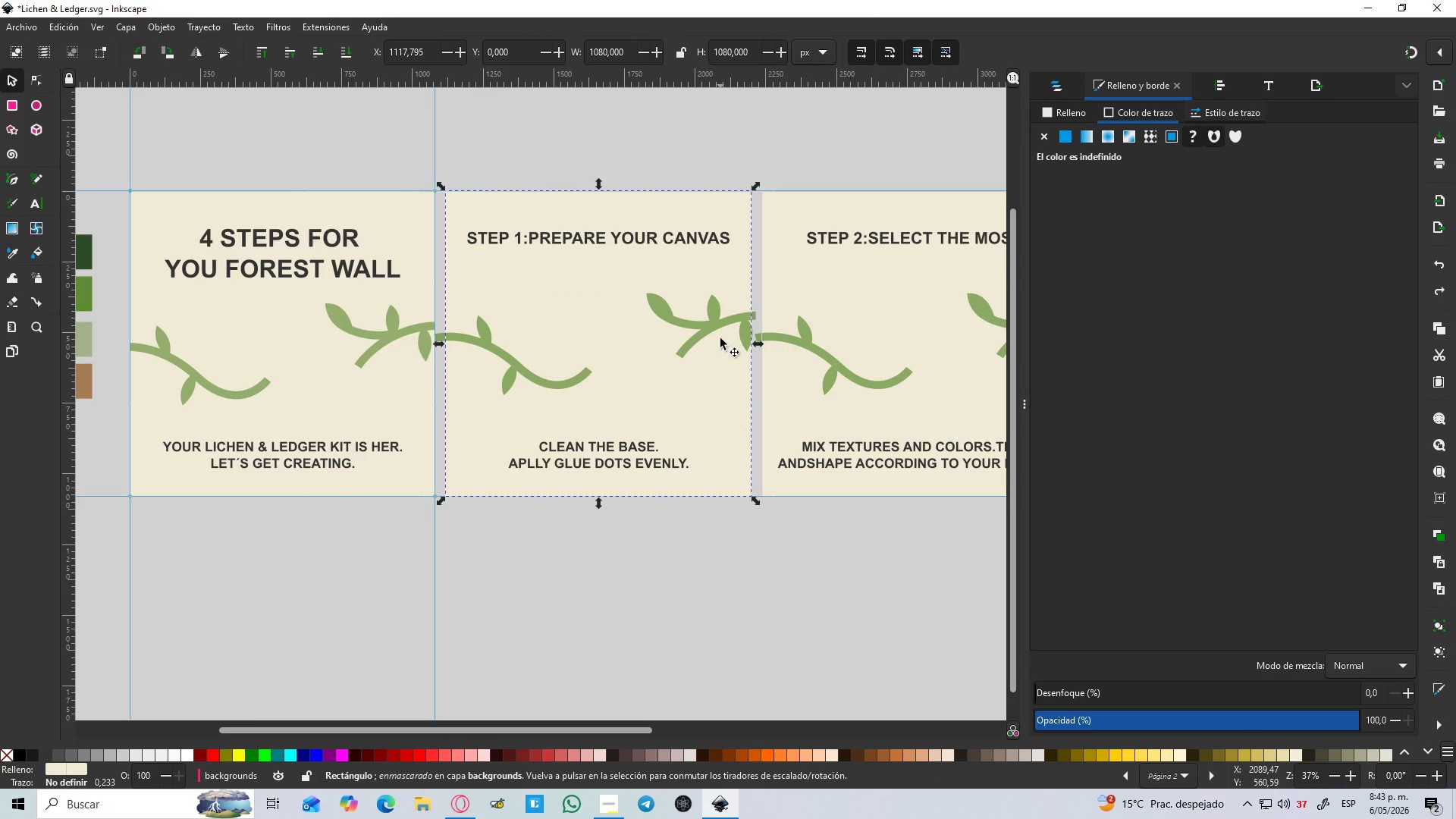 
left_click([720, 325])
 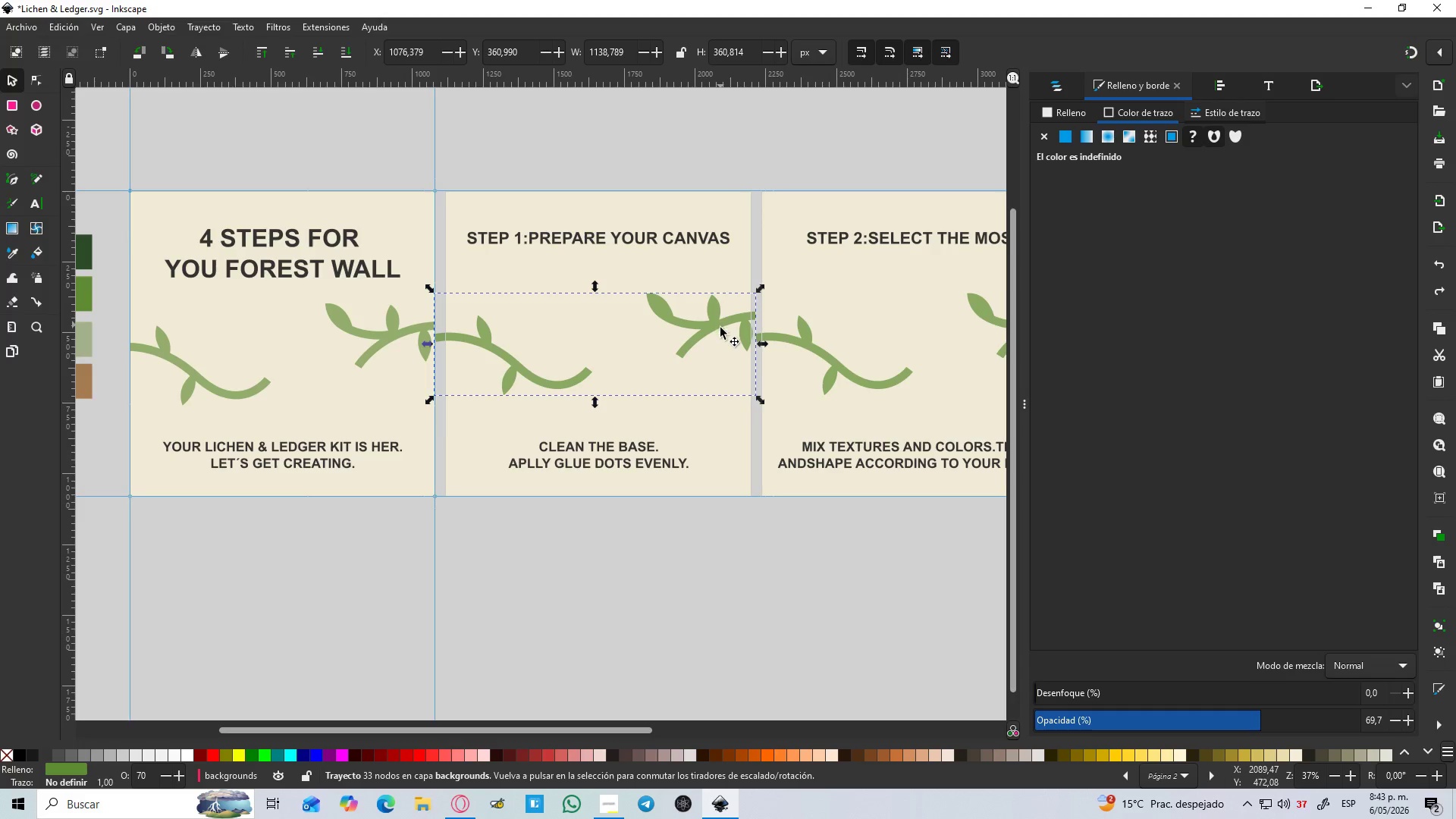 
hold_key(key=ShiftLeft, duration=0.83)
right_click([720, 425])
 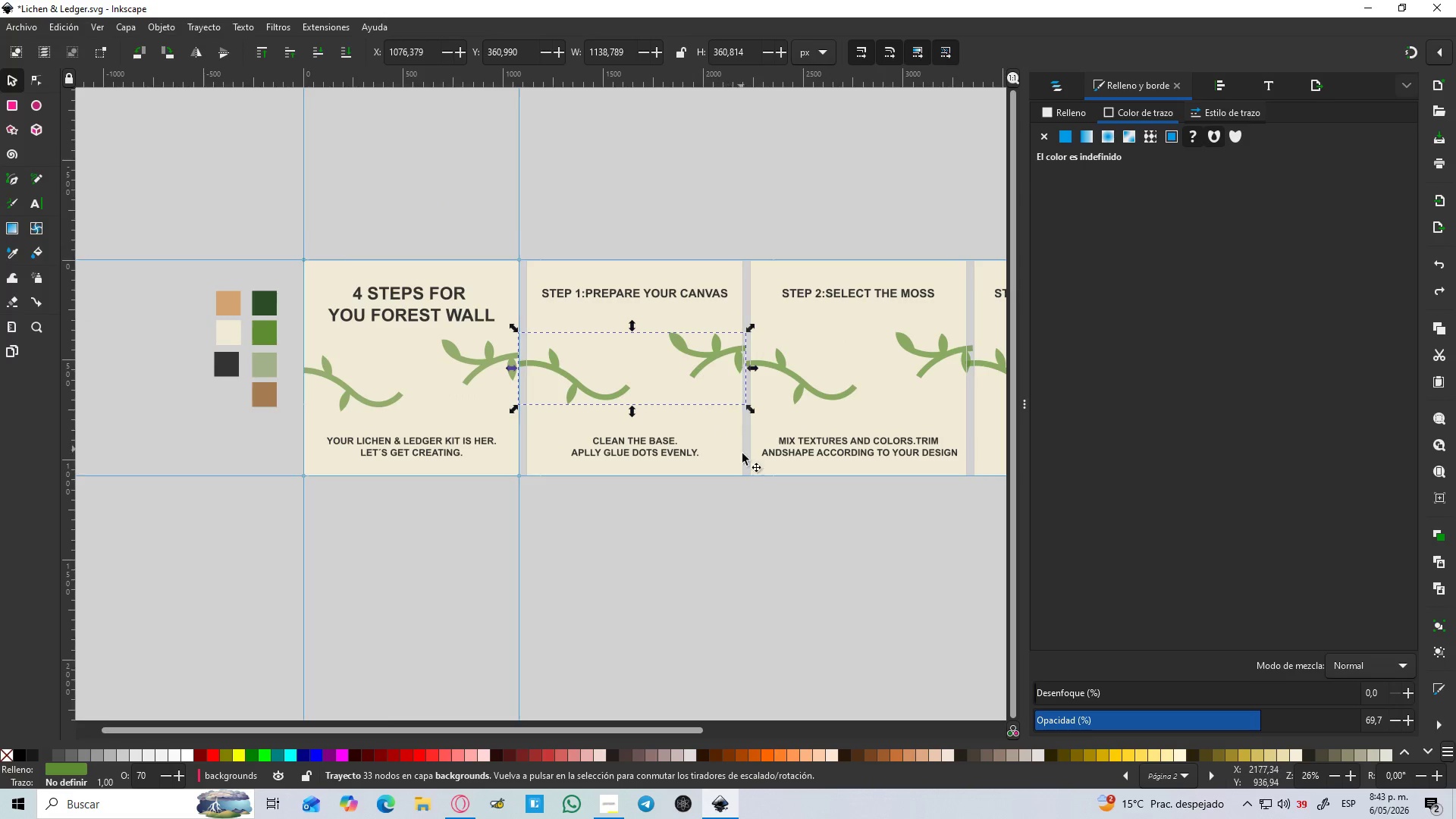 
hold_key(key=ControlLeft, duration=0.44)
scroll: coordinate [772, 479], scroll_direction: up, amount: 2.0
 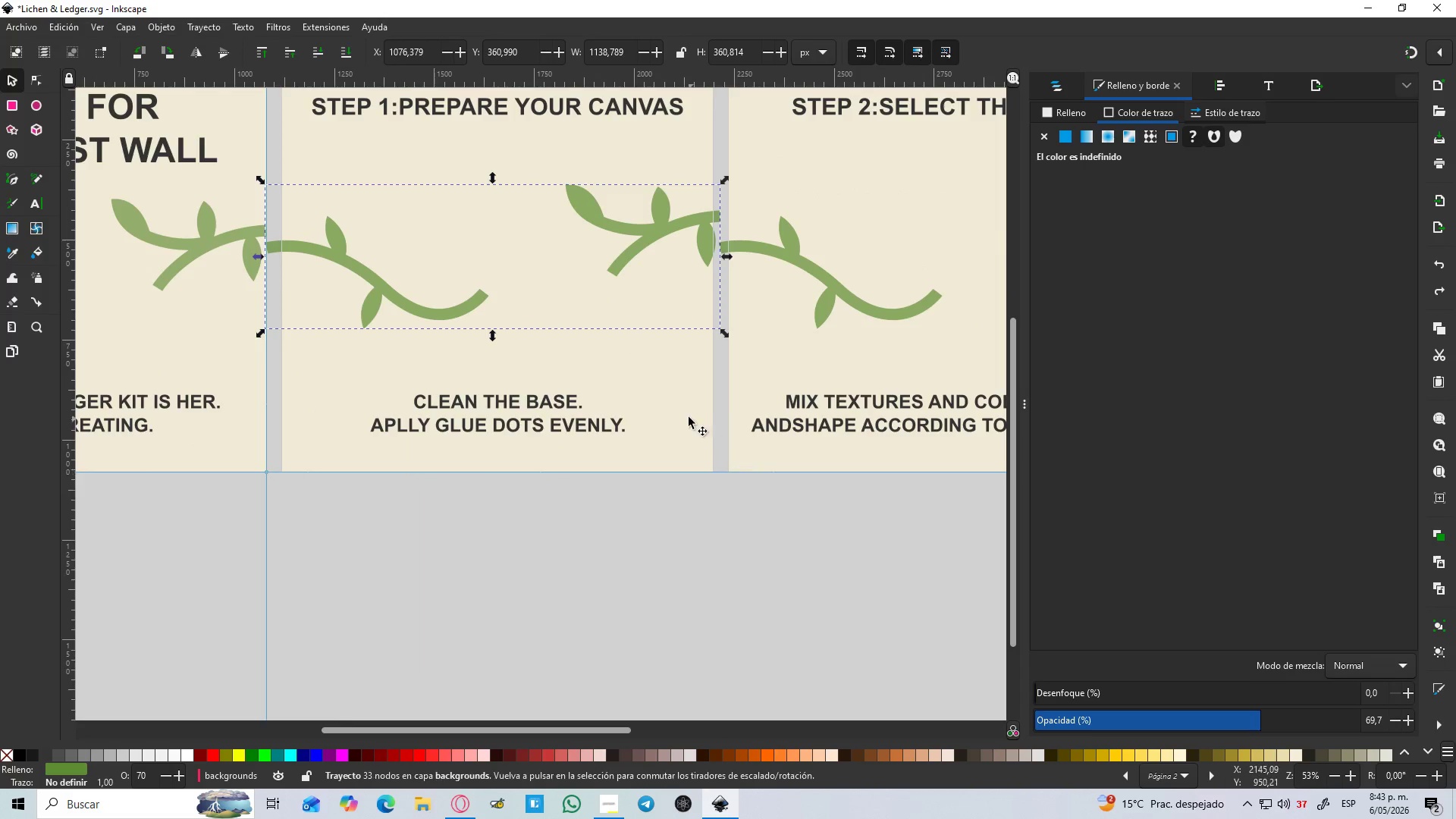 
left_click([683, 413])
 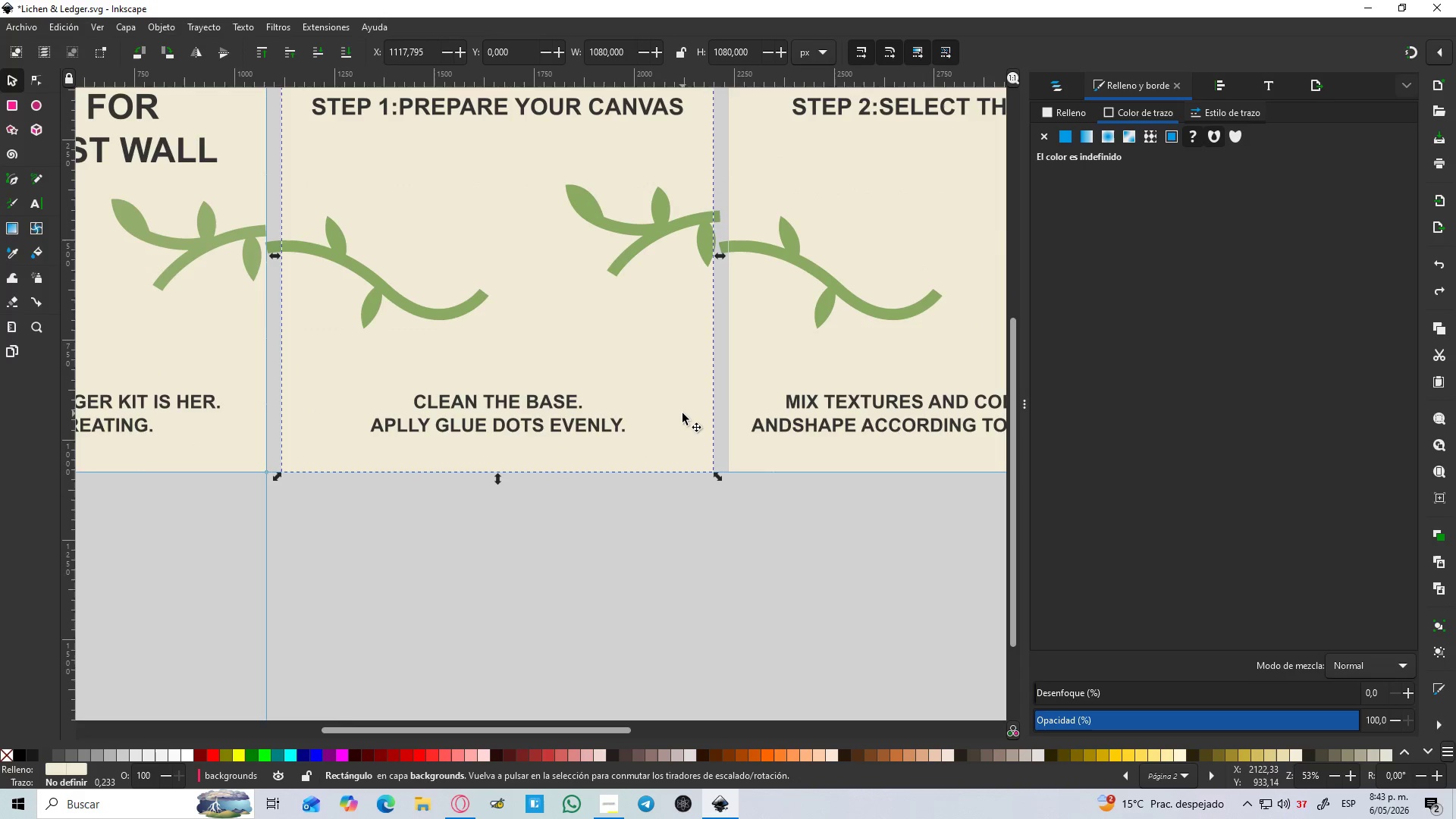 
key(Control+D)
 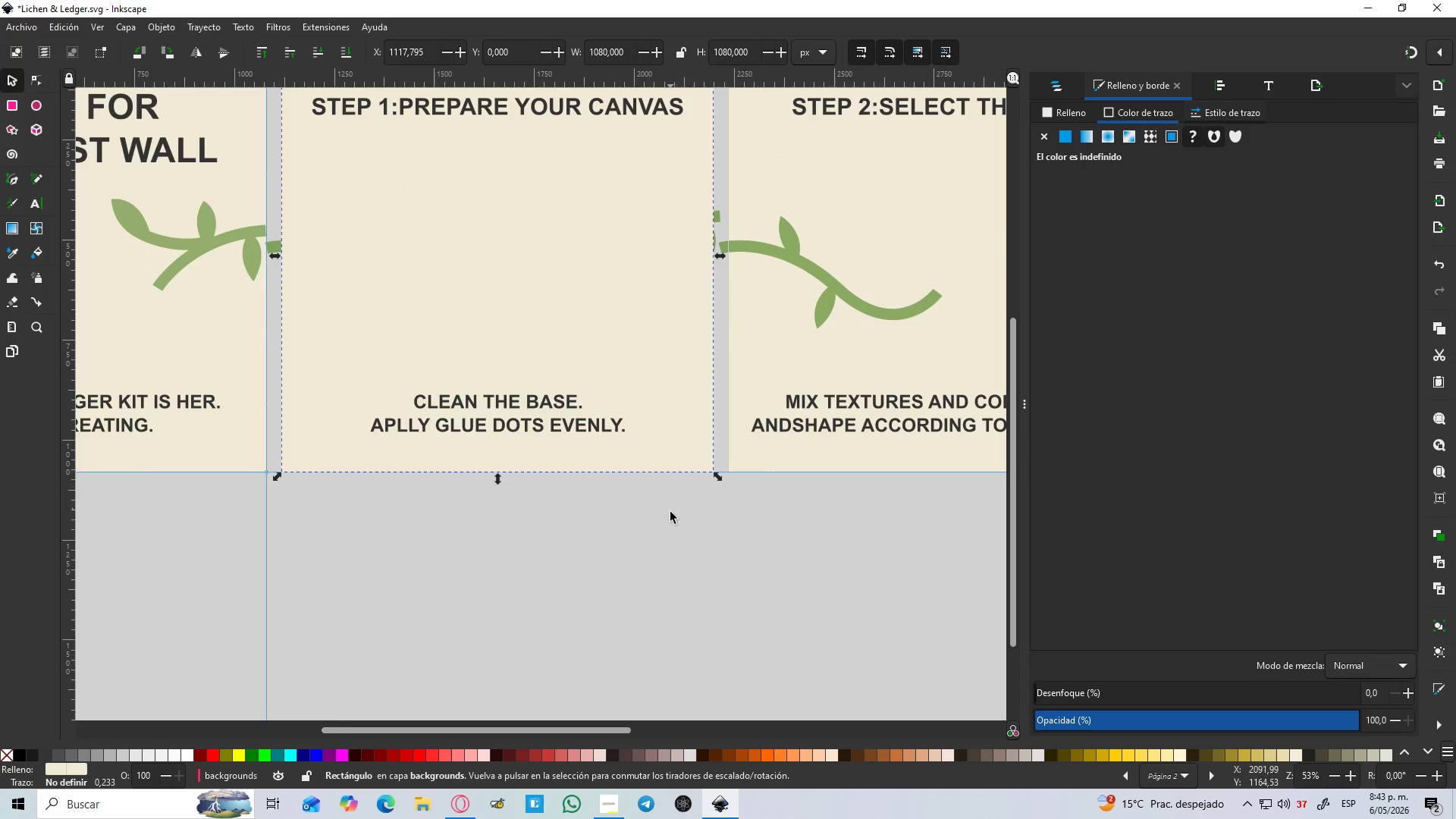 
left_click([667, 526])
 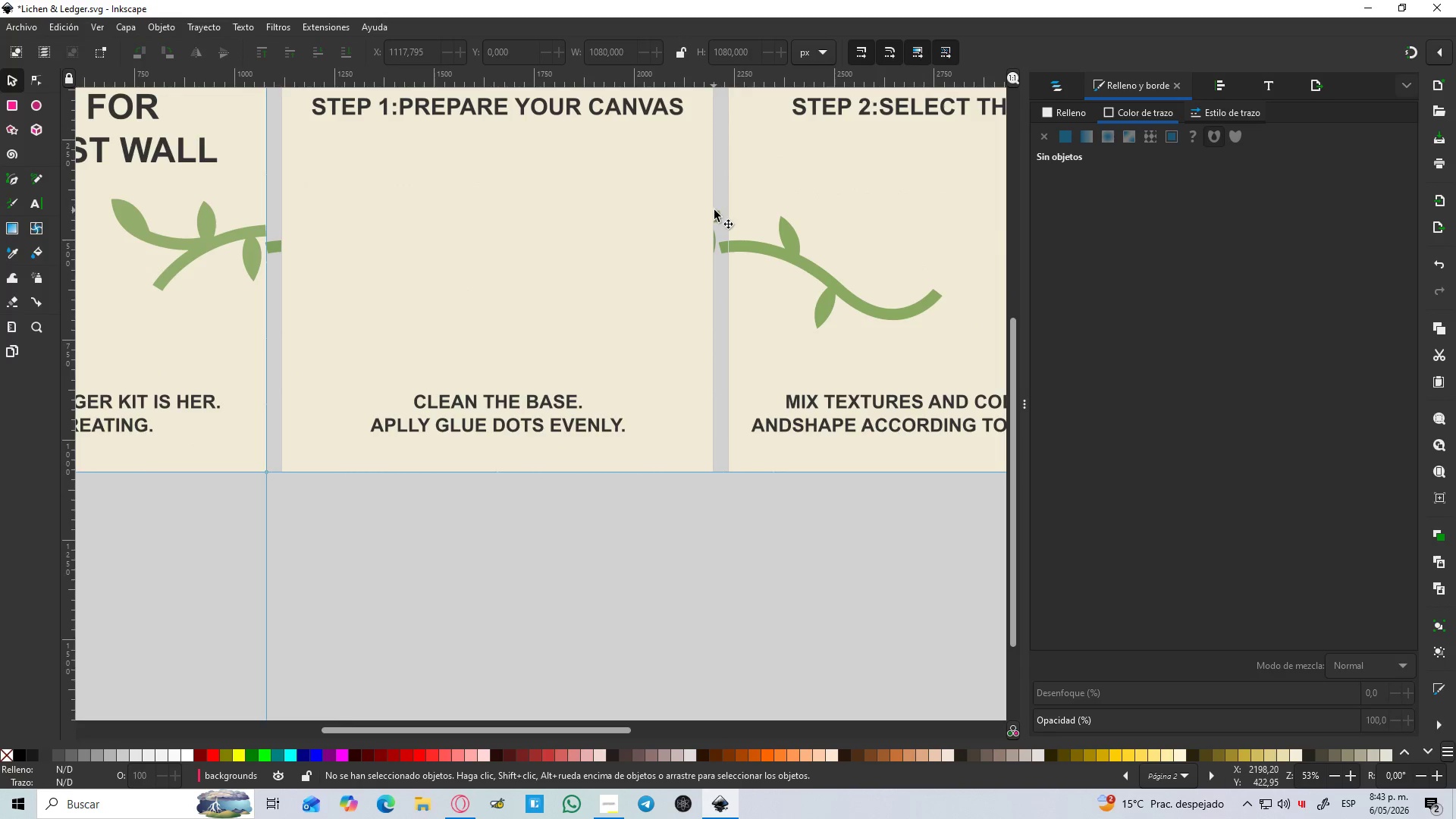 
left_click([714, 212])
 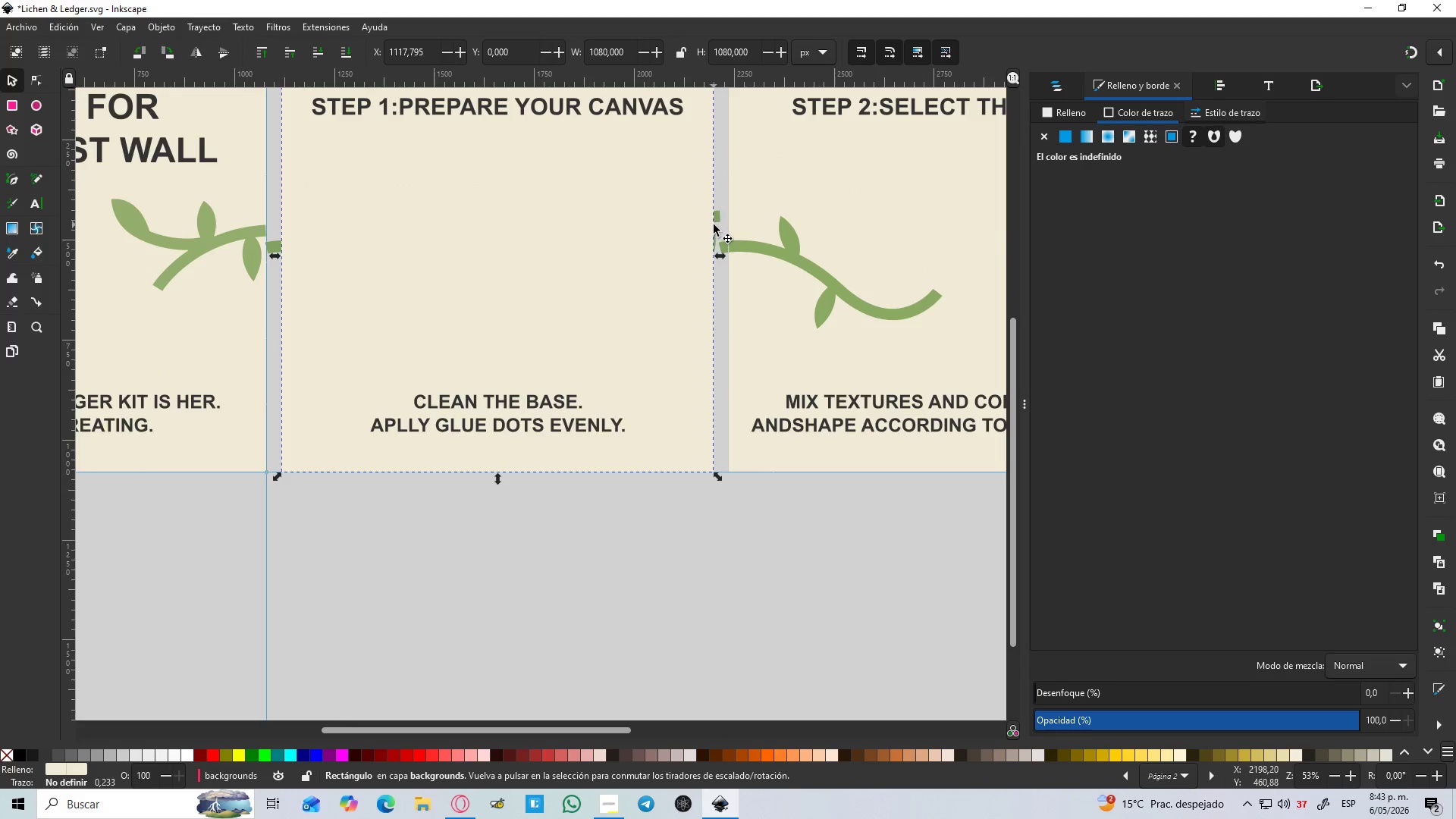 
hold_key(key=ShiftLeft, duration=0.91)
left_click([719, 218])
 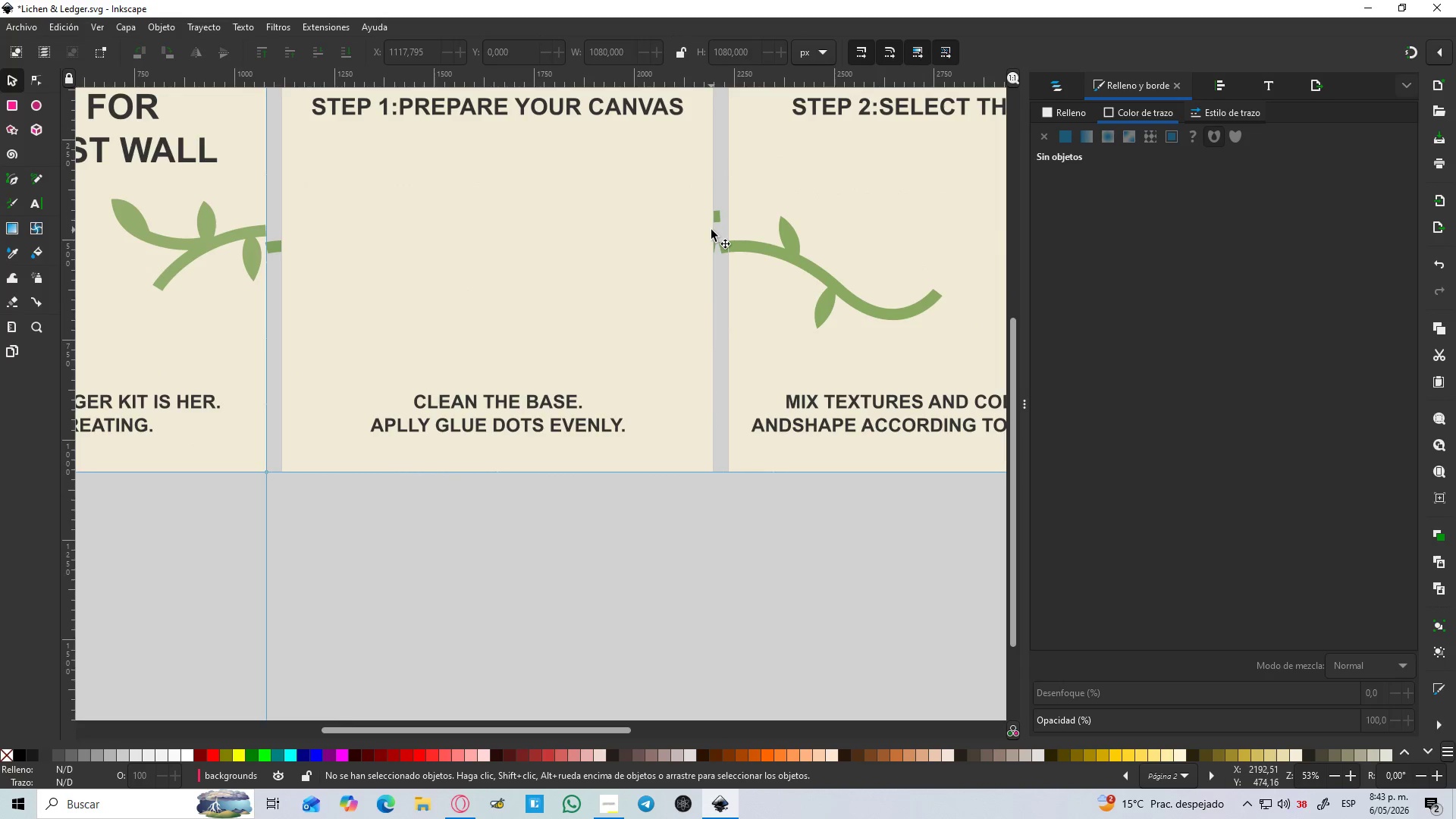 
left_click([706, 230])
 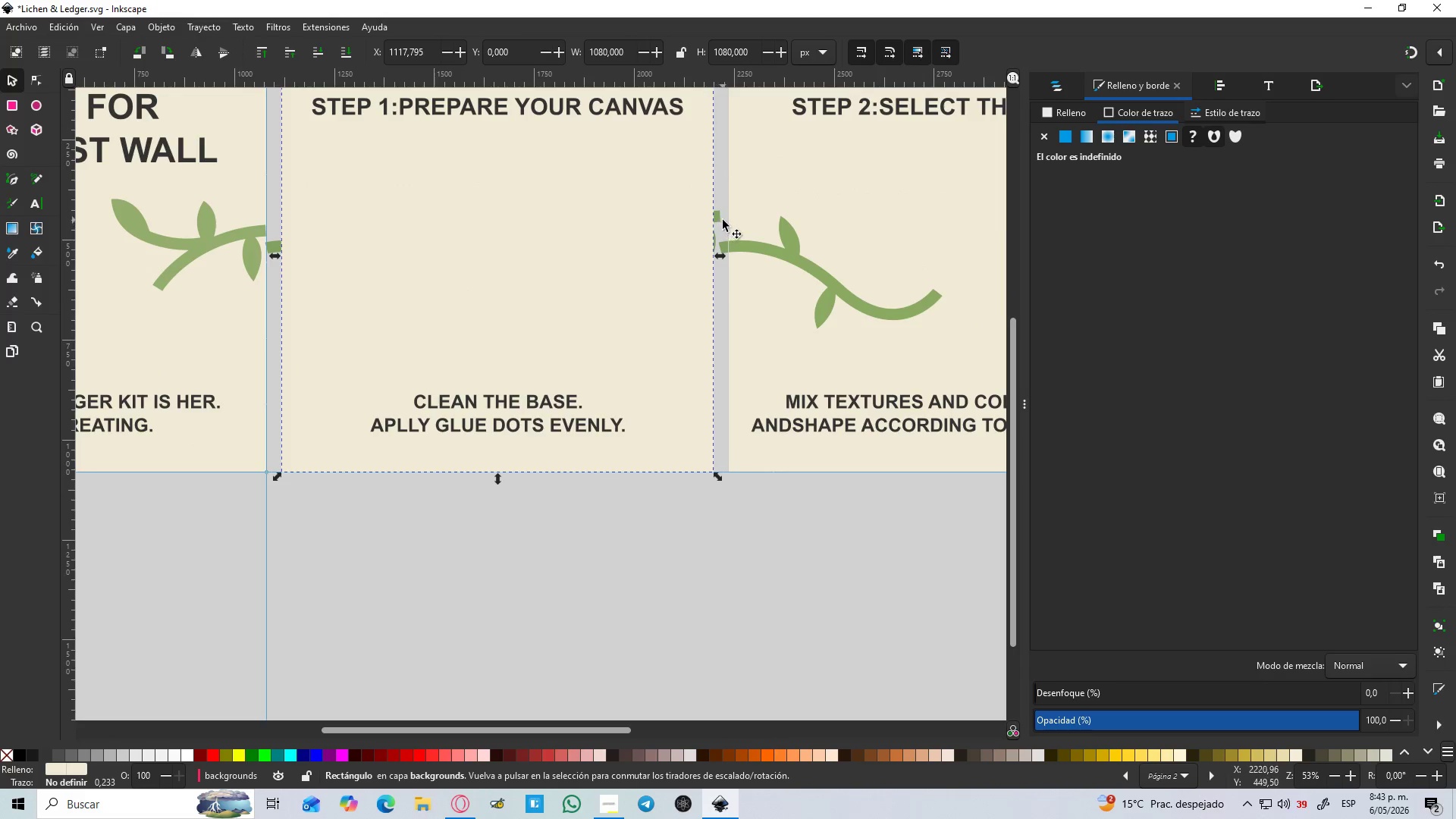 
hold_key(key=ShiftLeft, duration=1.52)
left_click([720, 218])
 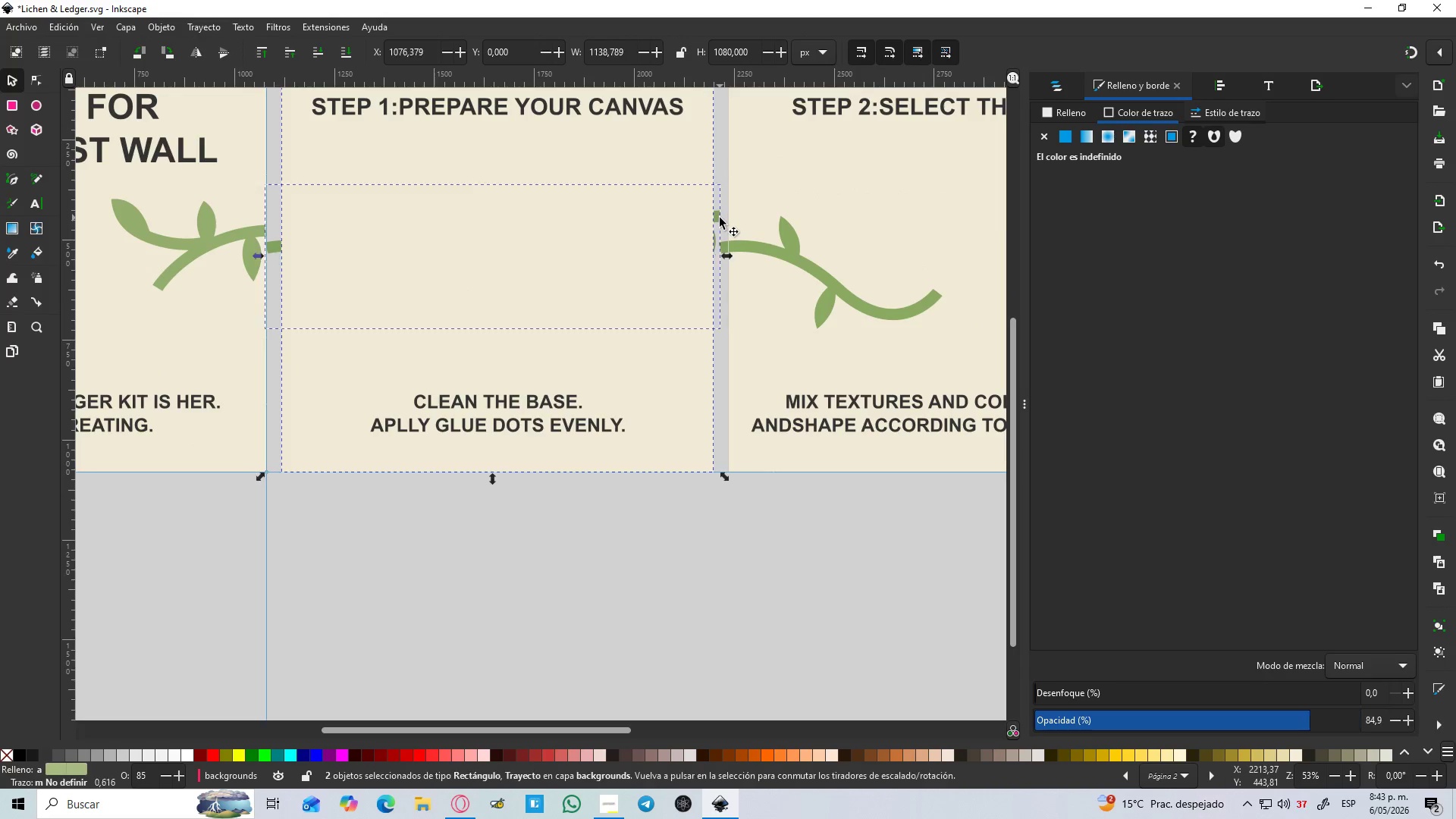 
key(Shift+ShiftLeft)
 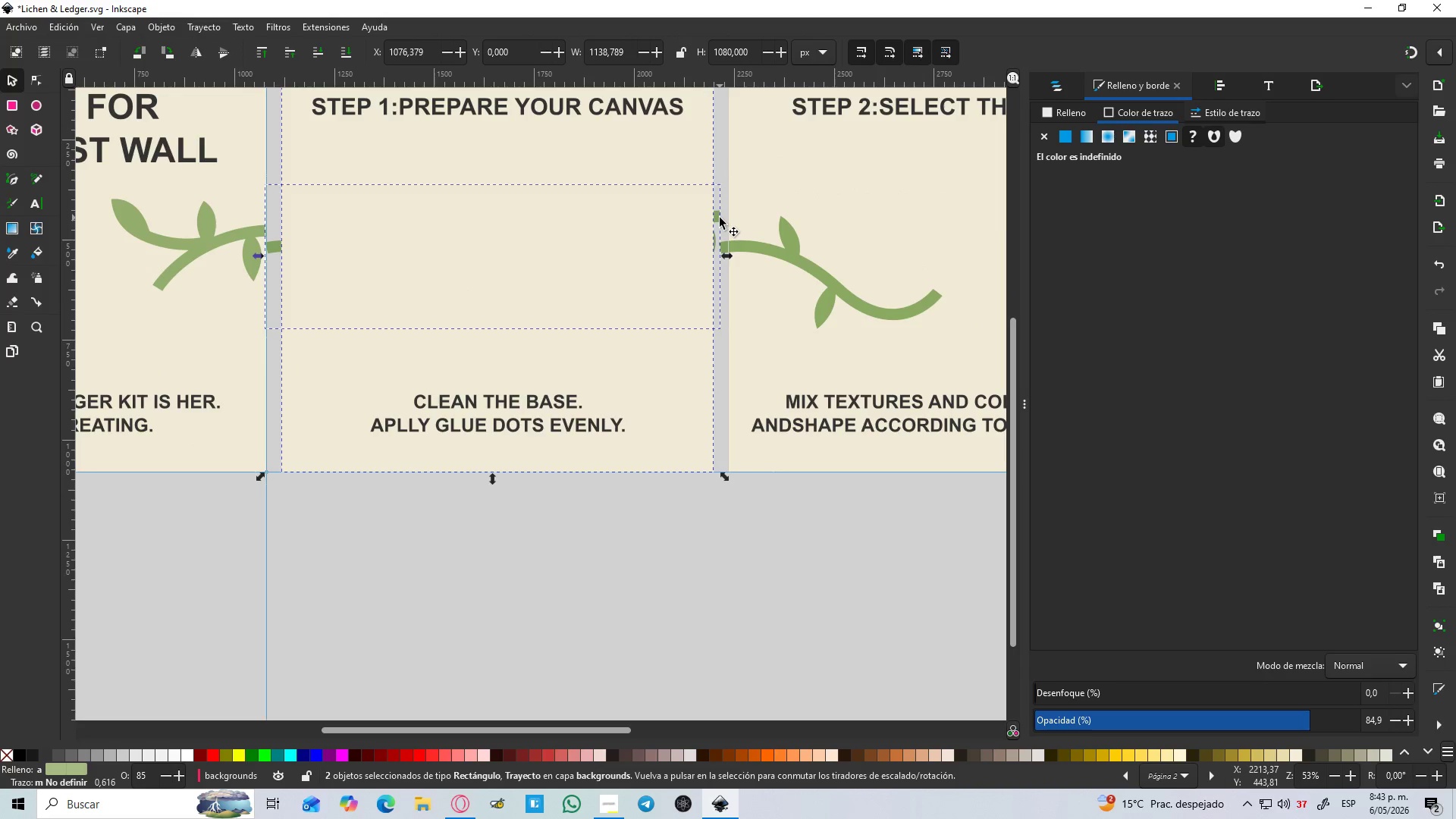 
key(Shift+ShiftLeft)
 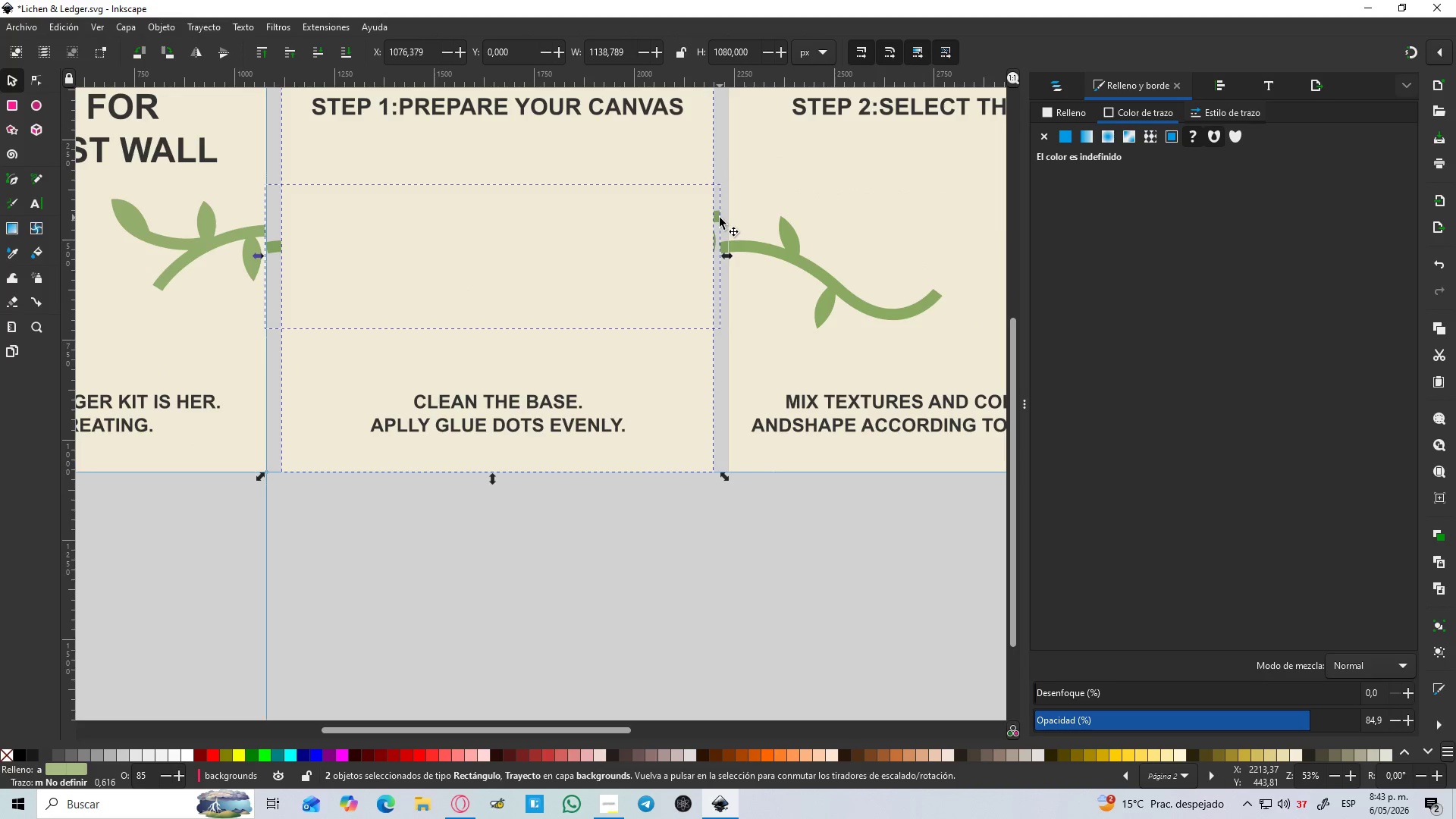 
key(Shift+ShiftLeft)
 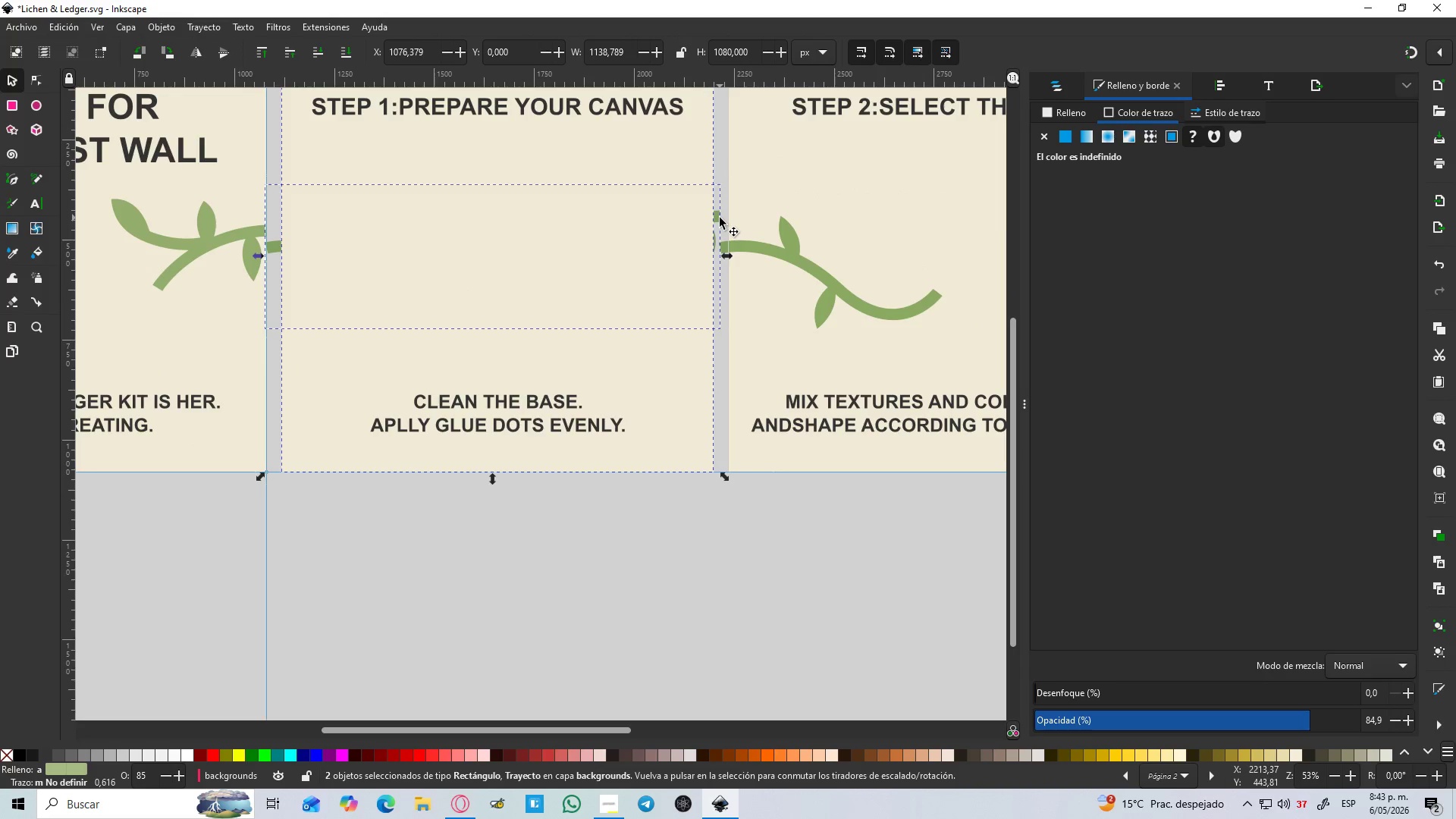 
key(Shift+ShiftLeft)
 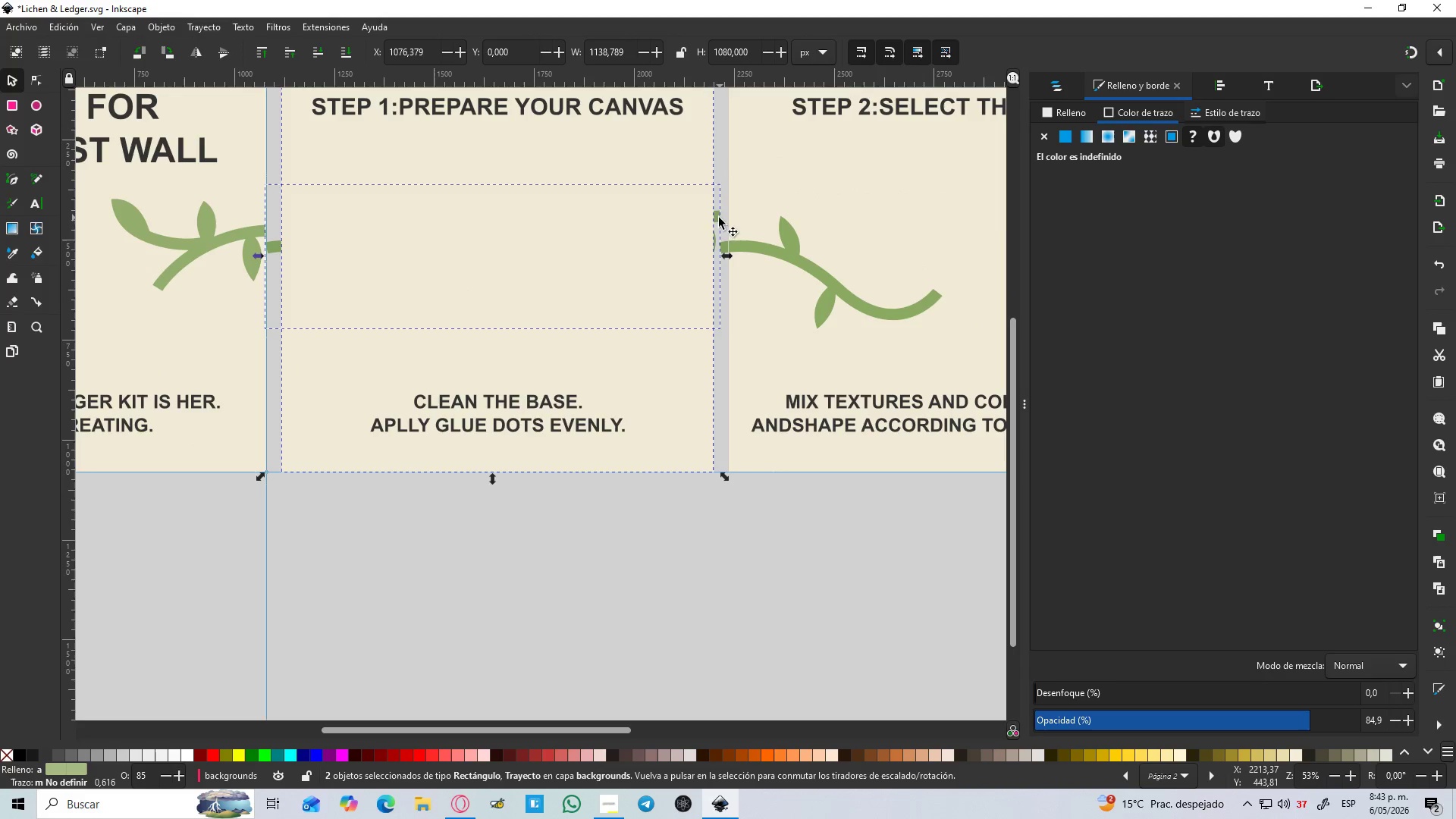 
hold_key(key=ShiftLeft, duration=18.97)
right_click([708, 225])
 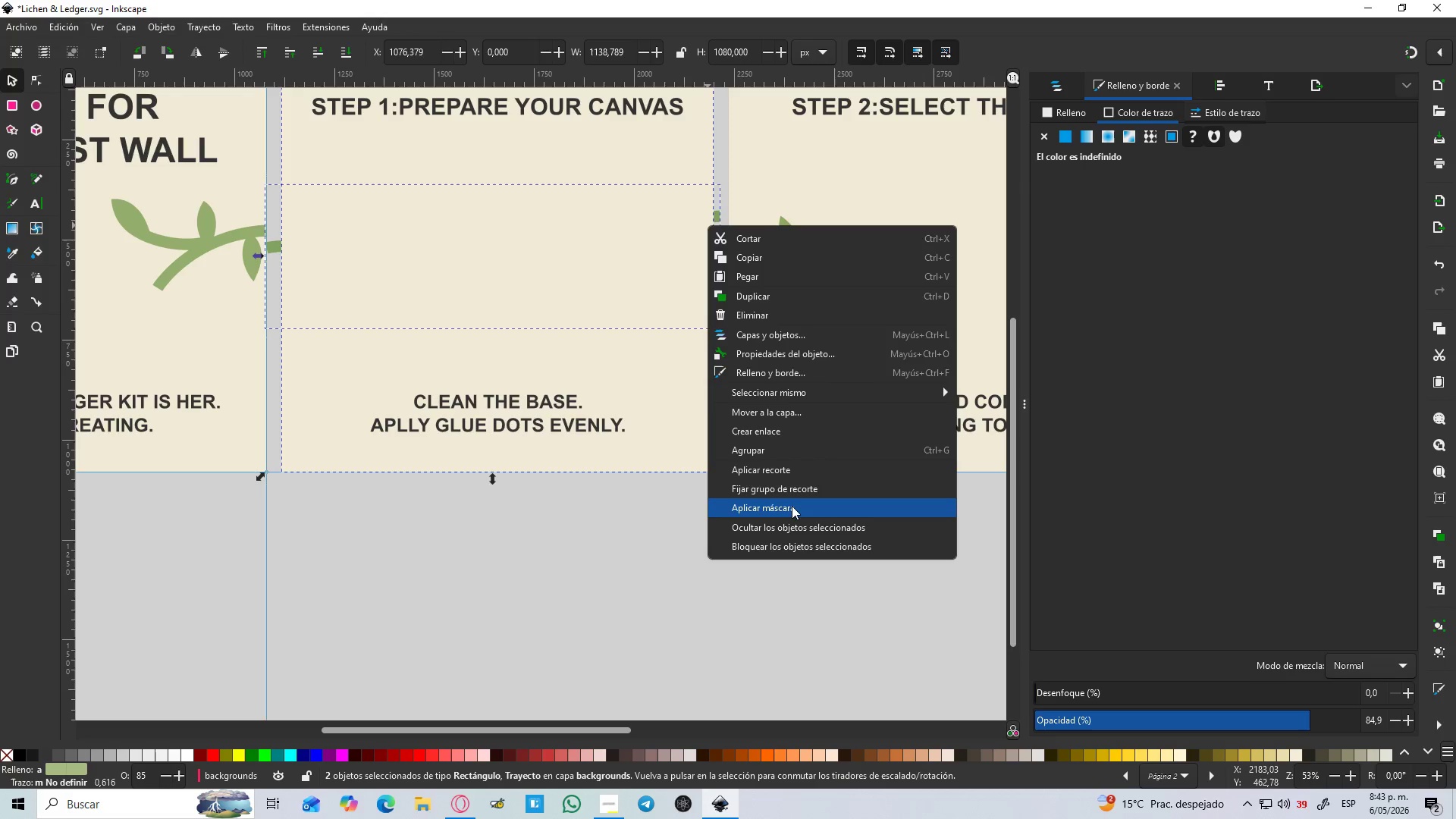 
left_click([792, 507])
 